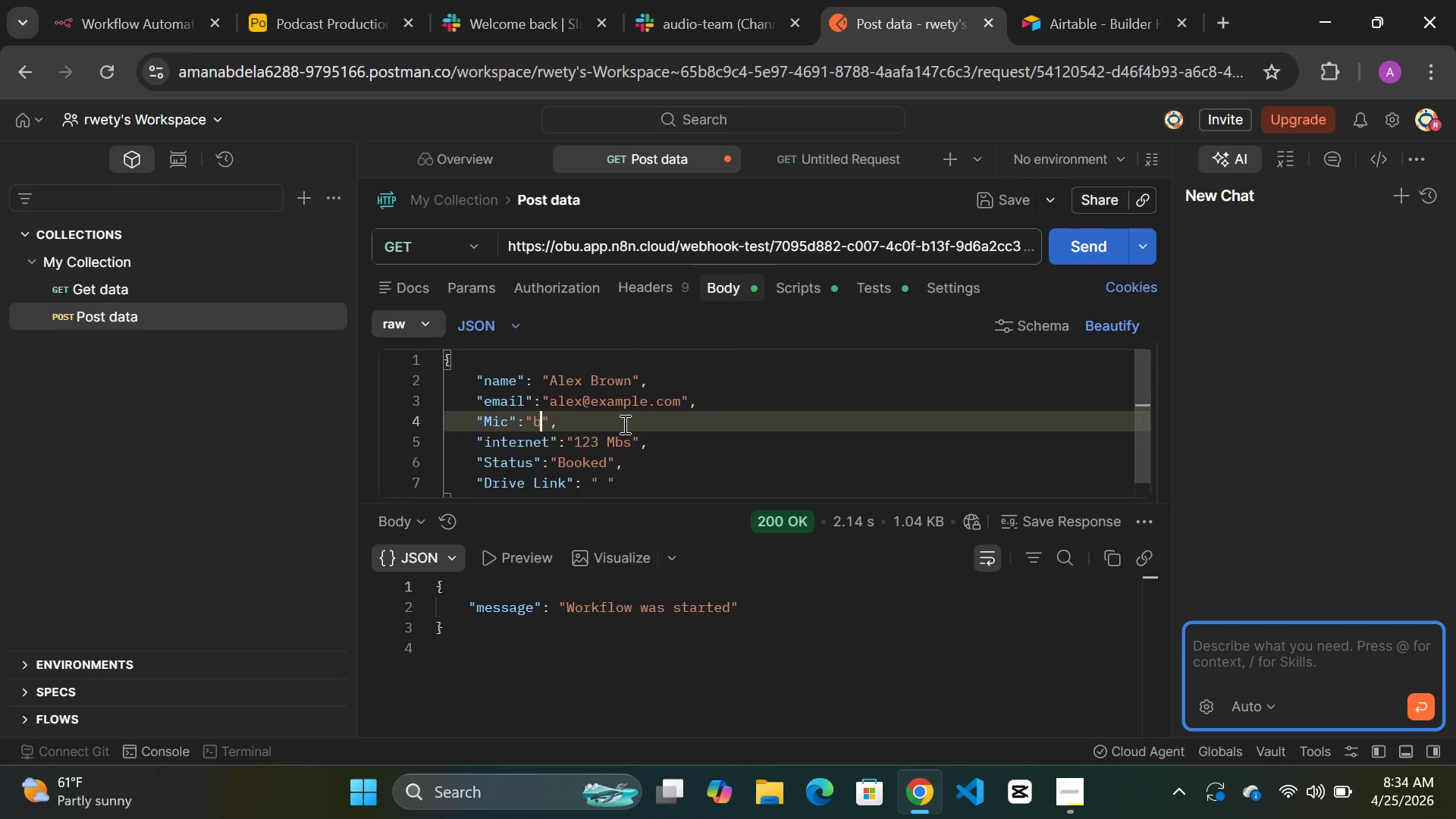 
key(Backspace)
 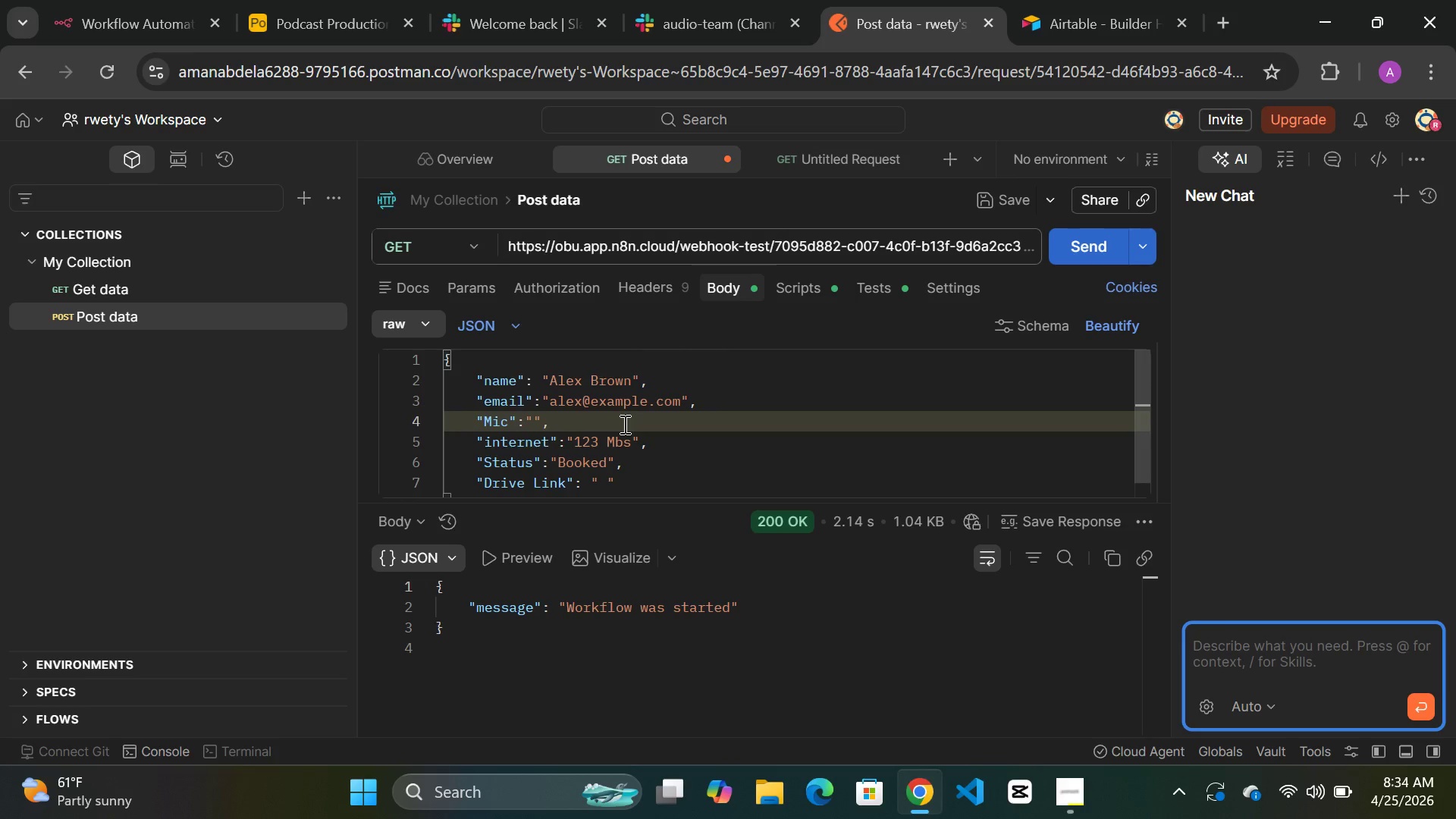 
key(Space)
 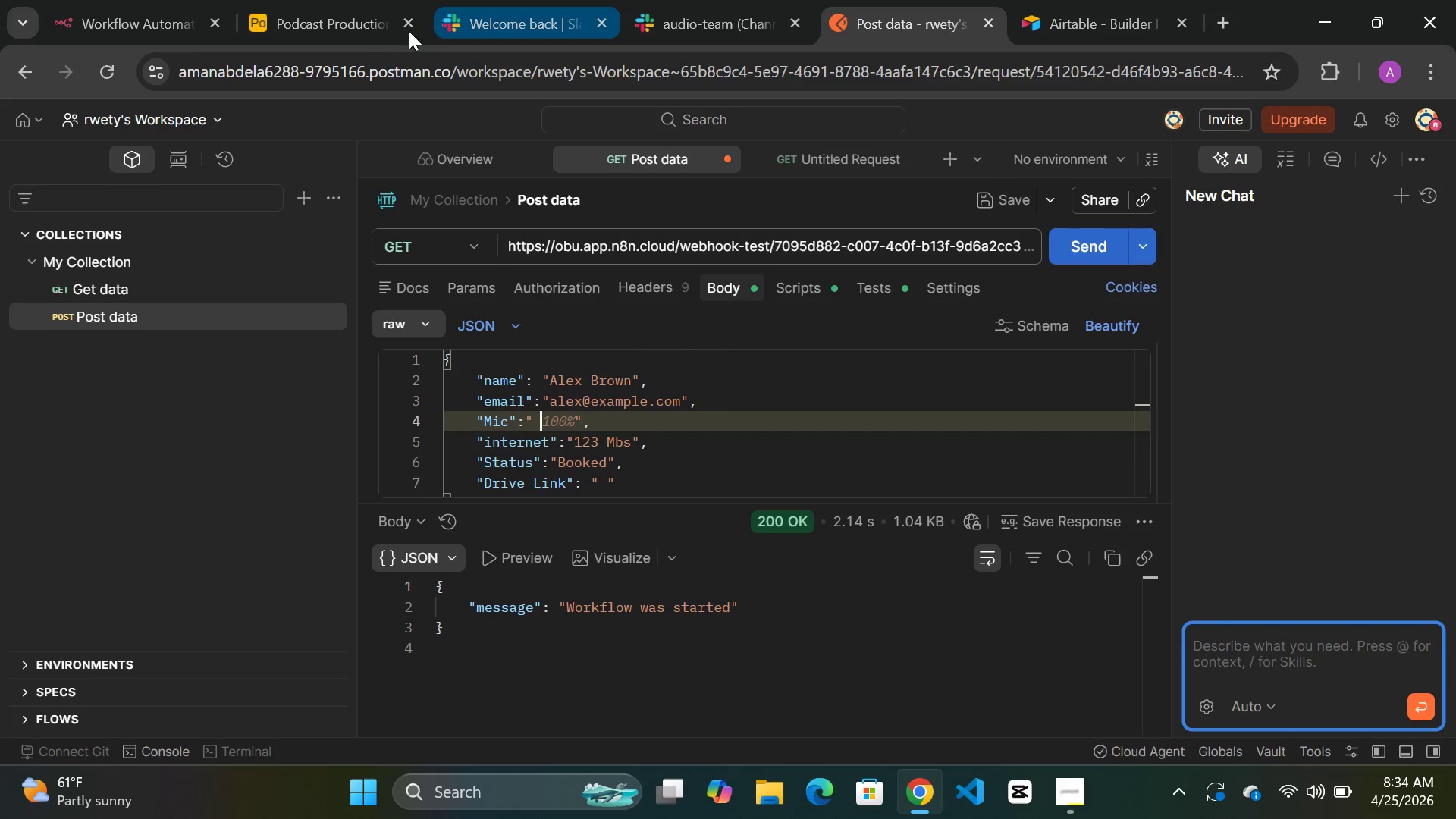 
left_click([341, 24])
 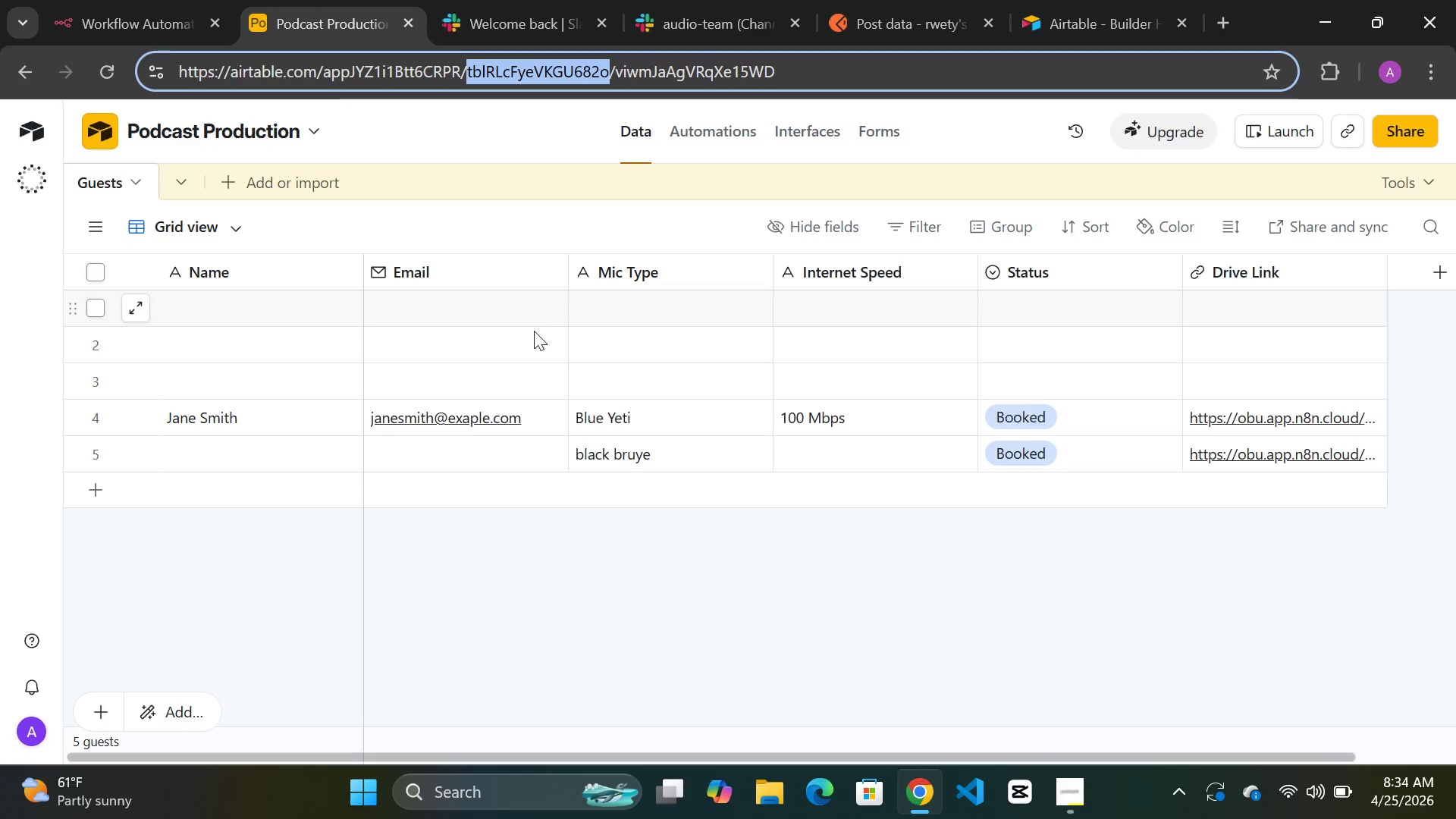 
scroll: coordinate [535, 342], scroll_direction: down, amount: 1.0
 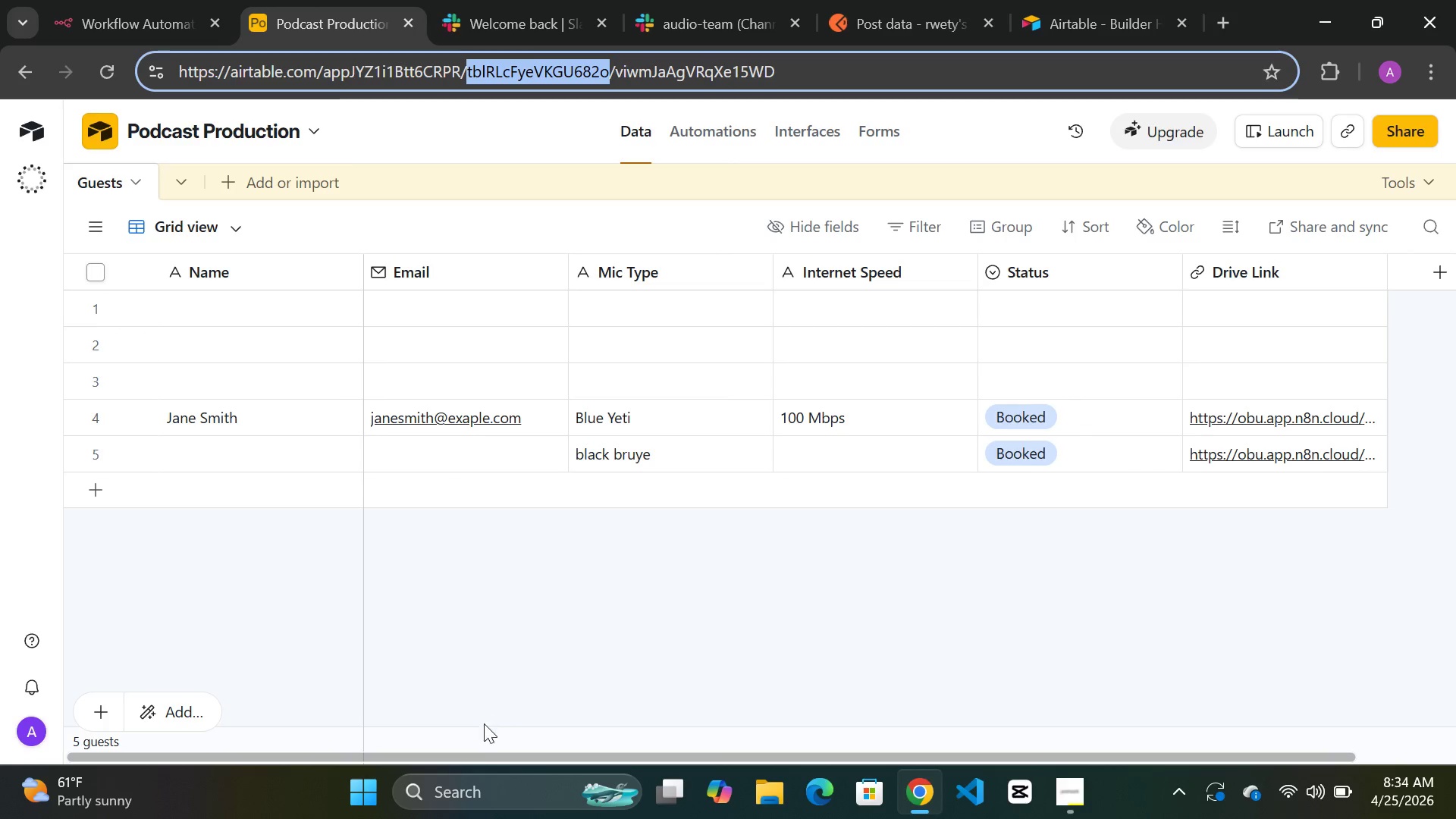 
left_click_drag(start_coordinate=[449, 760], to_coordinate=[0, 640])
 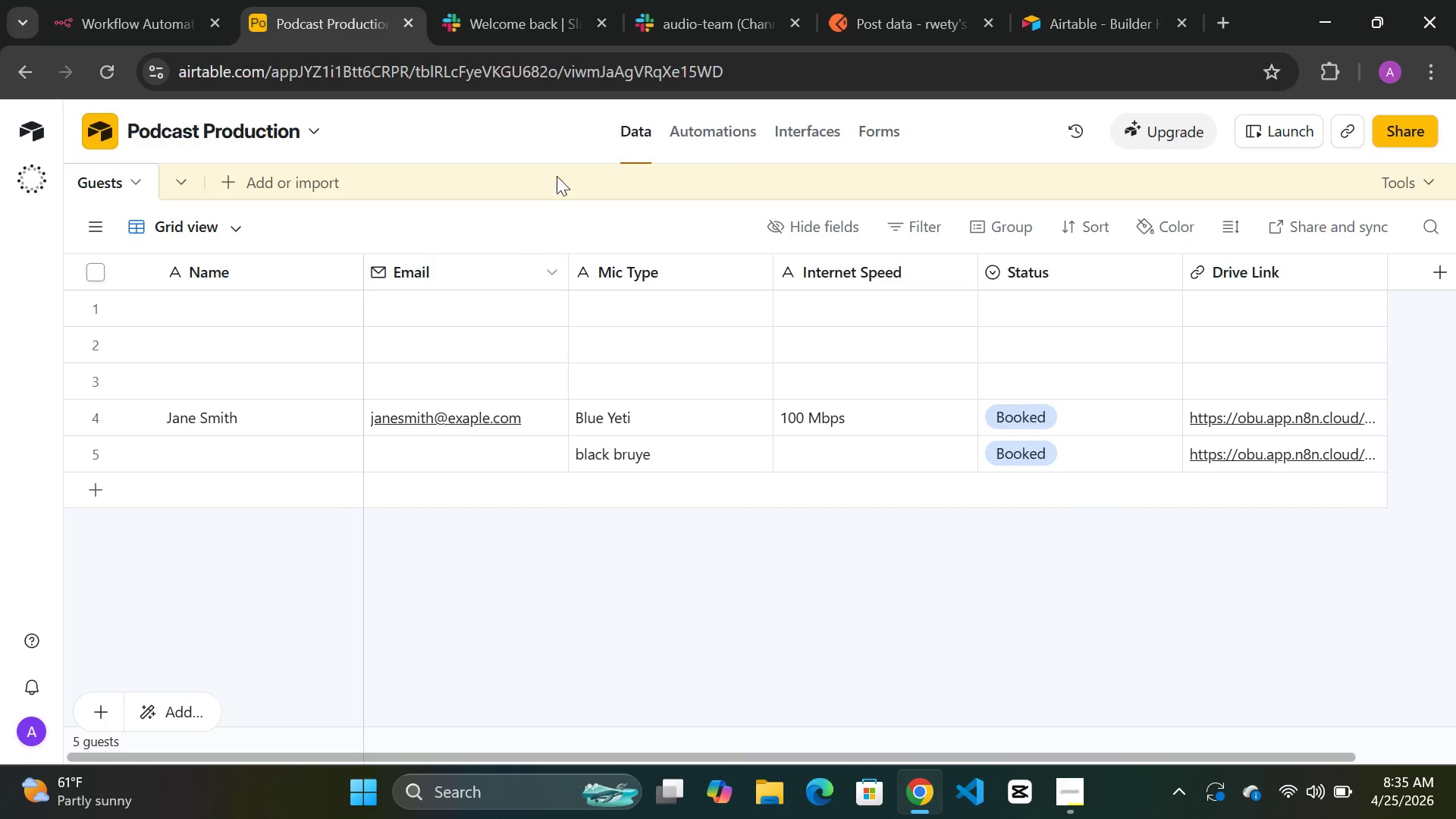 
wait(5.86)
 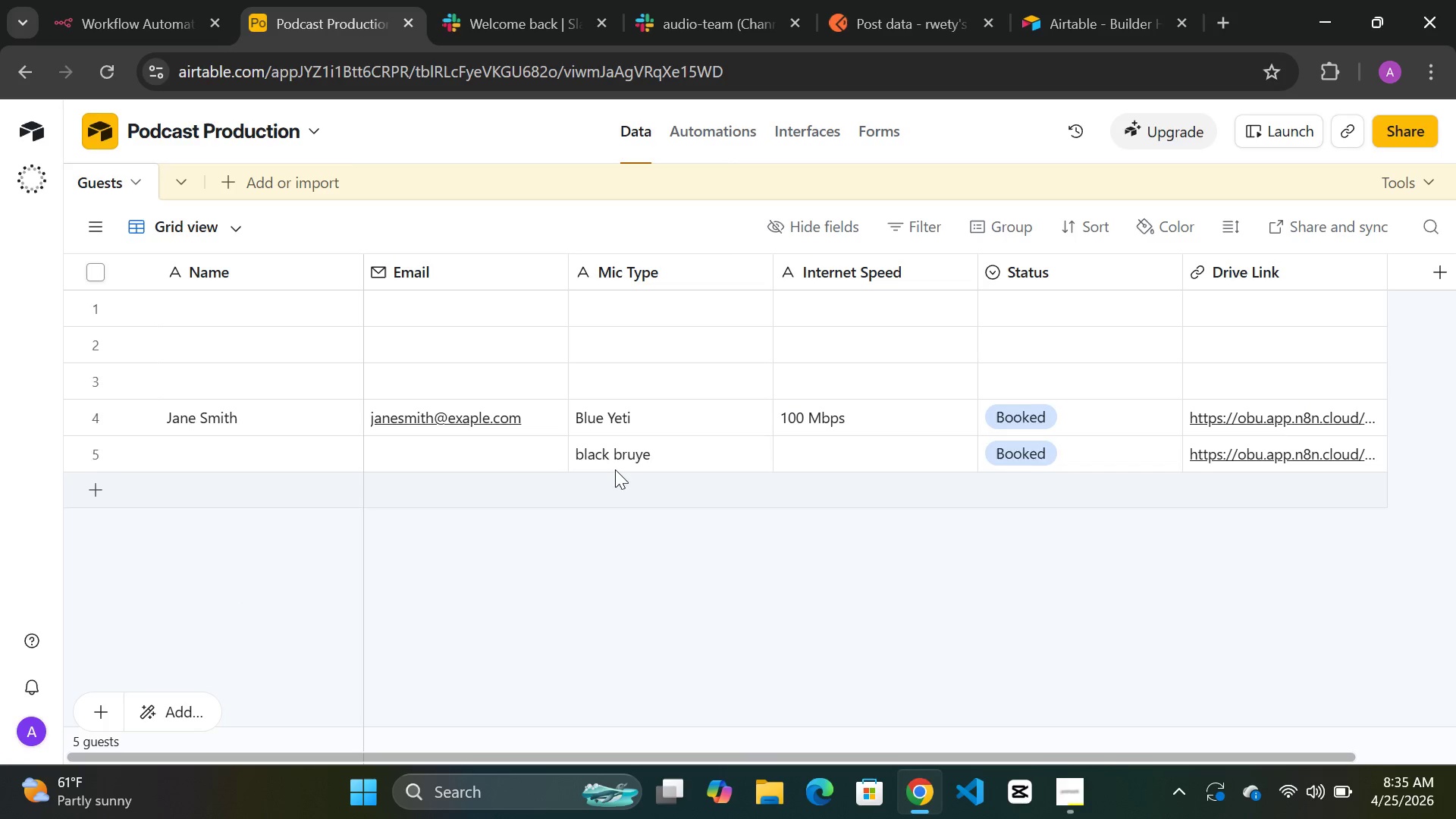 
left_click([135, 14])
 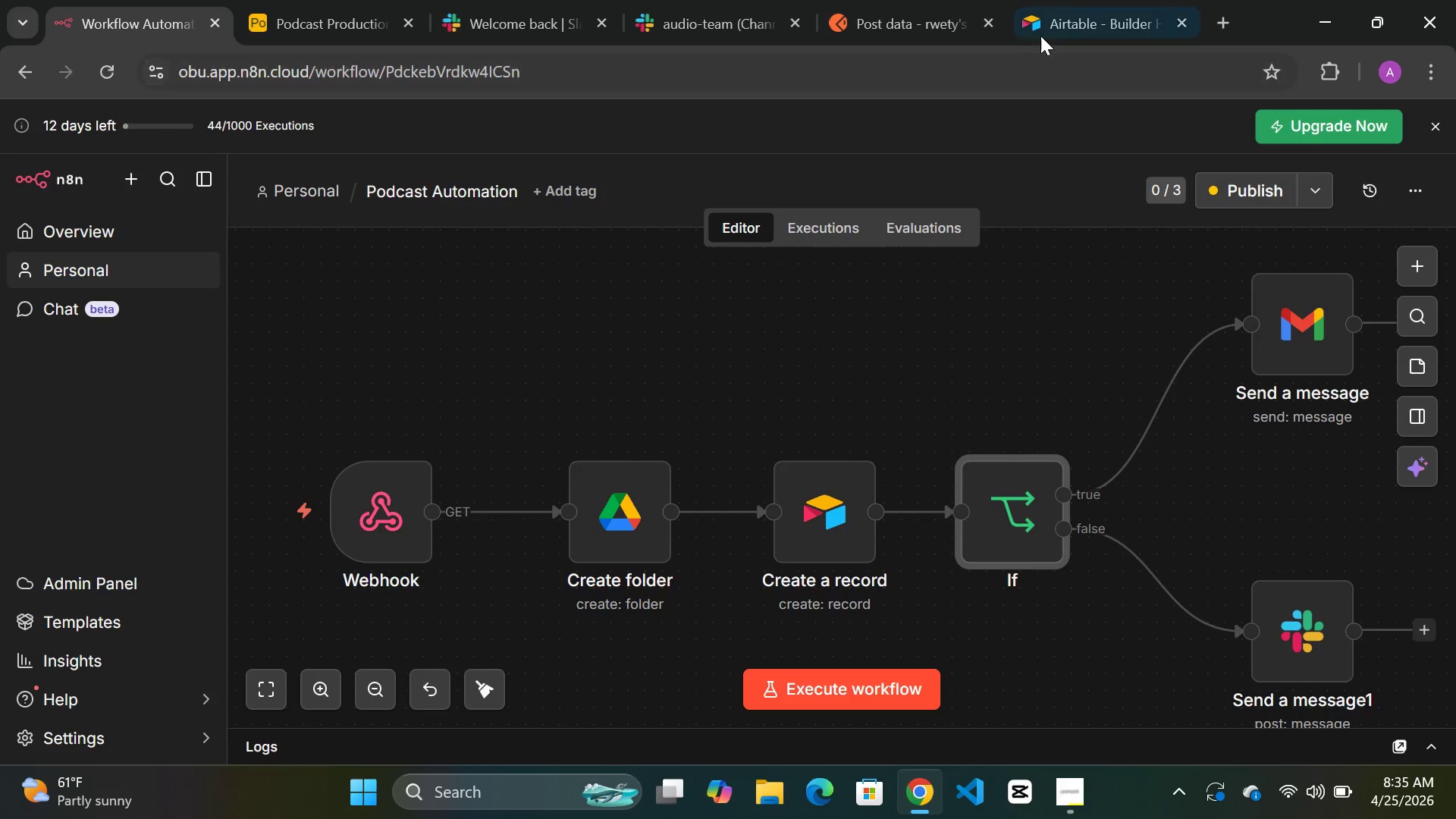 
left_click([868, 23])
 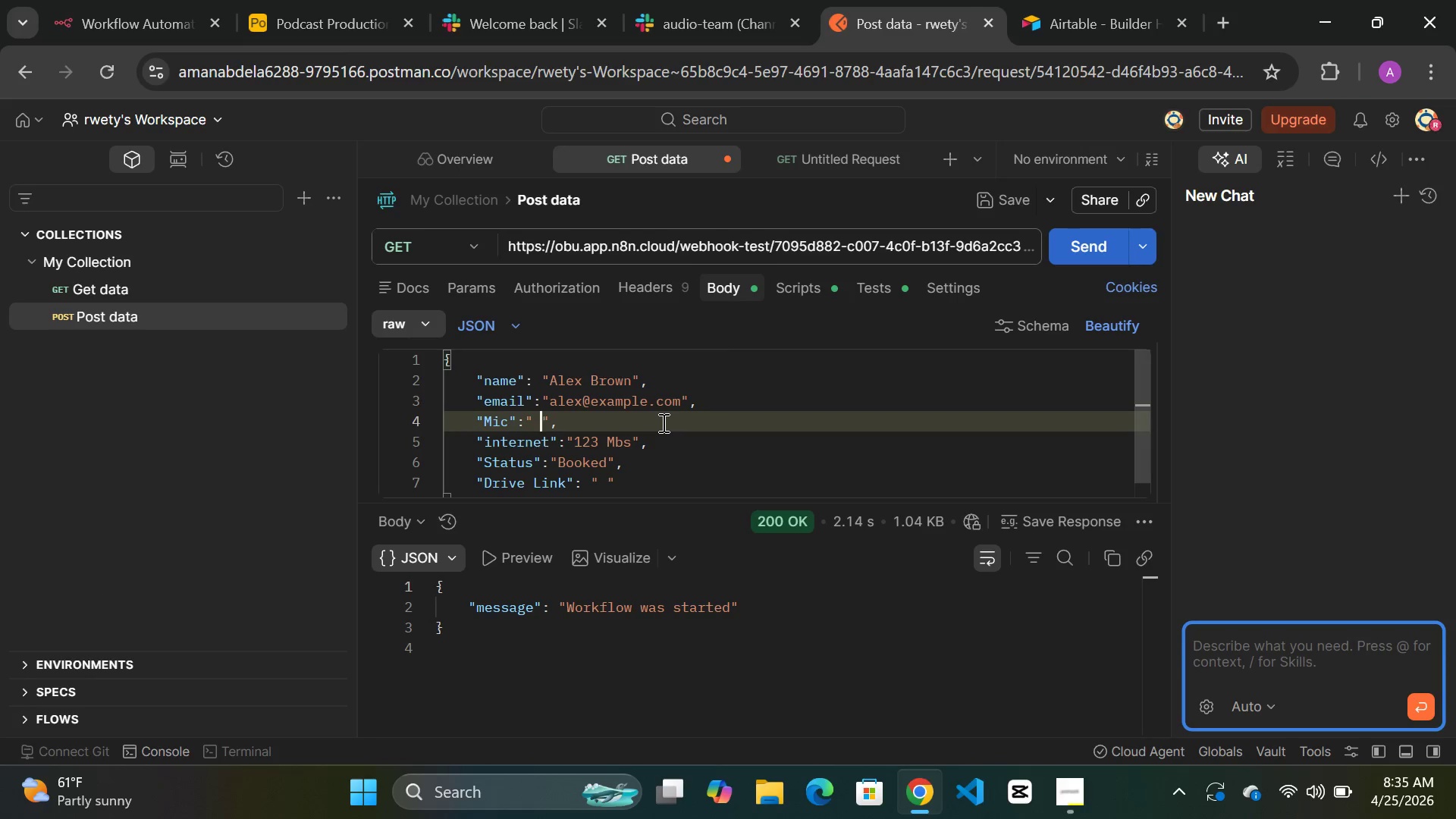 
scroll: coordinate [662, 422], scroll_direction: up, amount: 3.0
 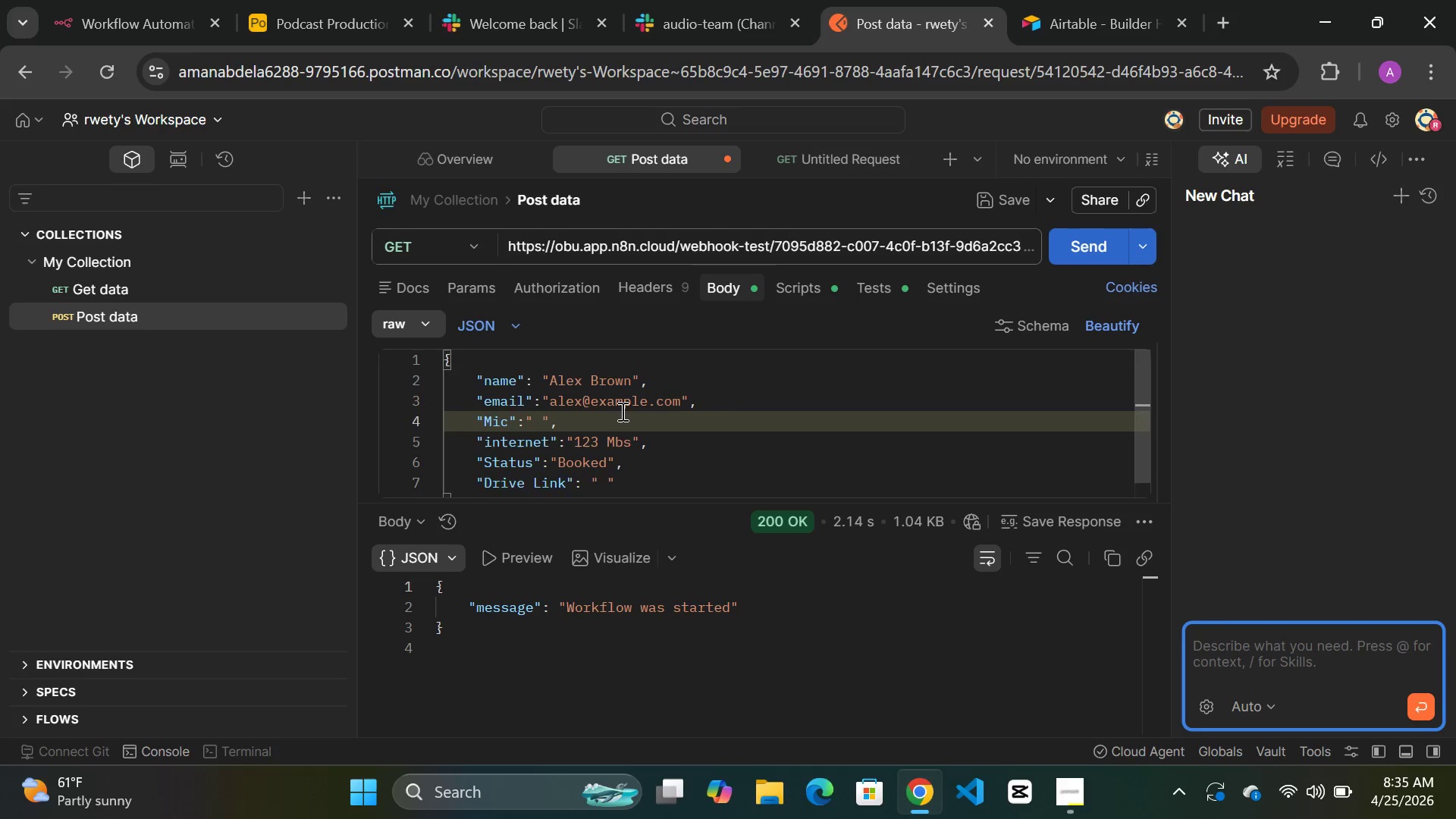 
scroll: coordinate [621, 411], scroll_direction: down, amount: 5.0
 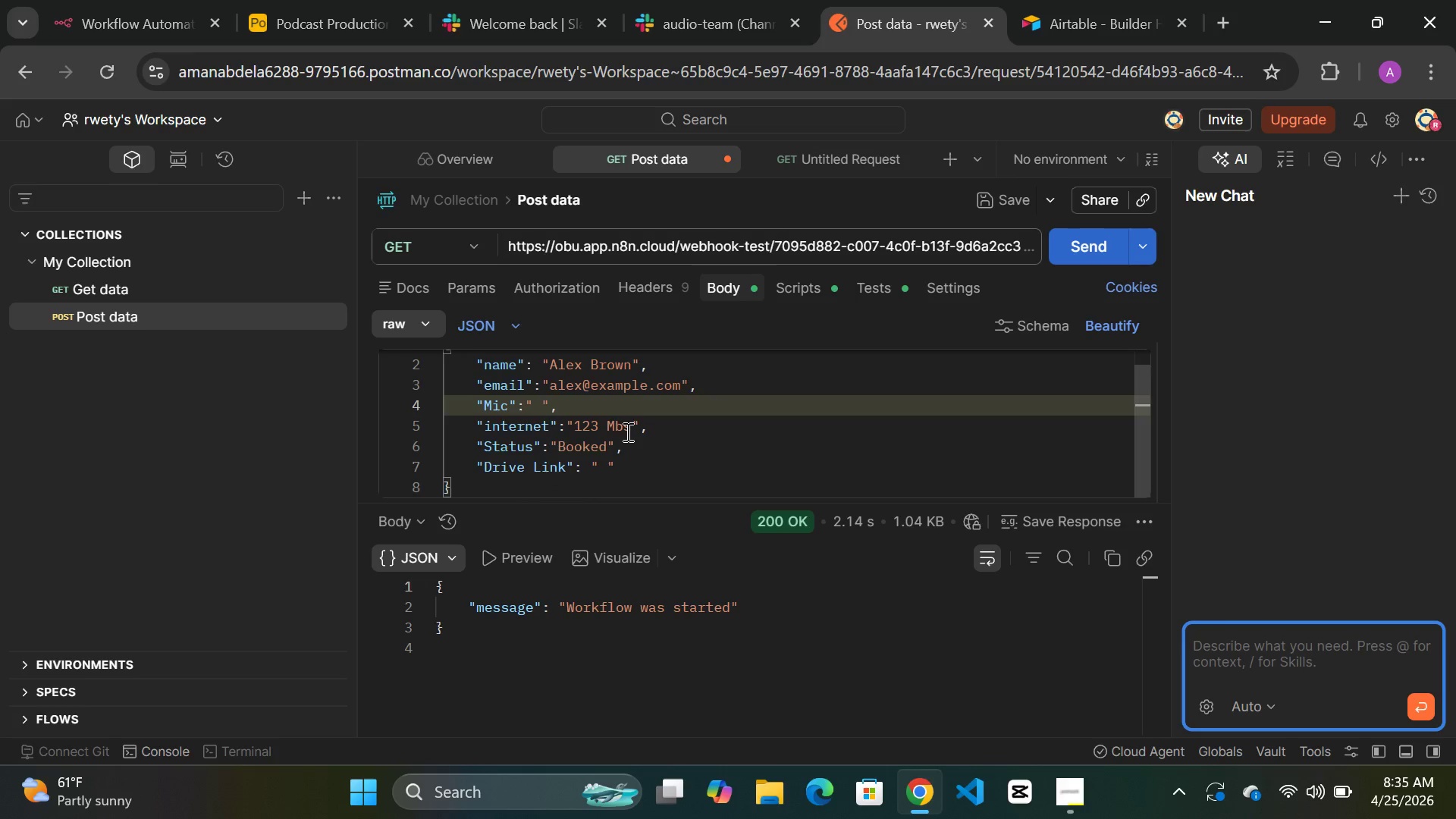 
scroll: coordinate [626, 431], scroll_direction: up, amount: 3.0
 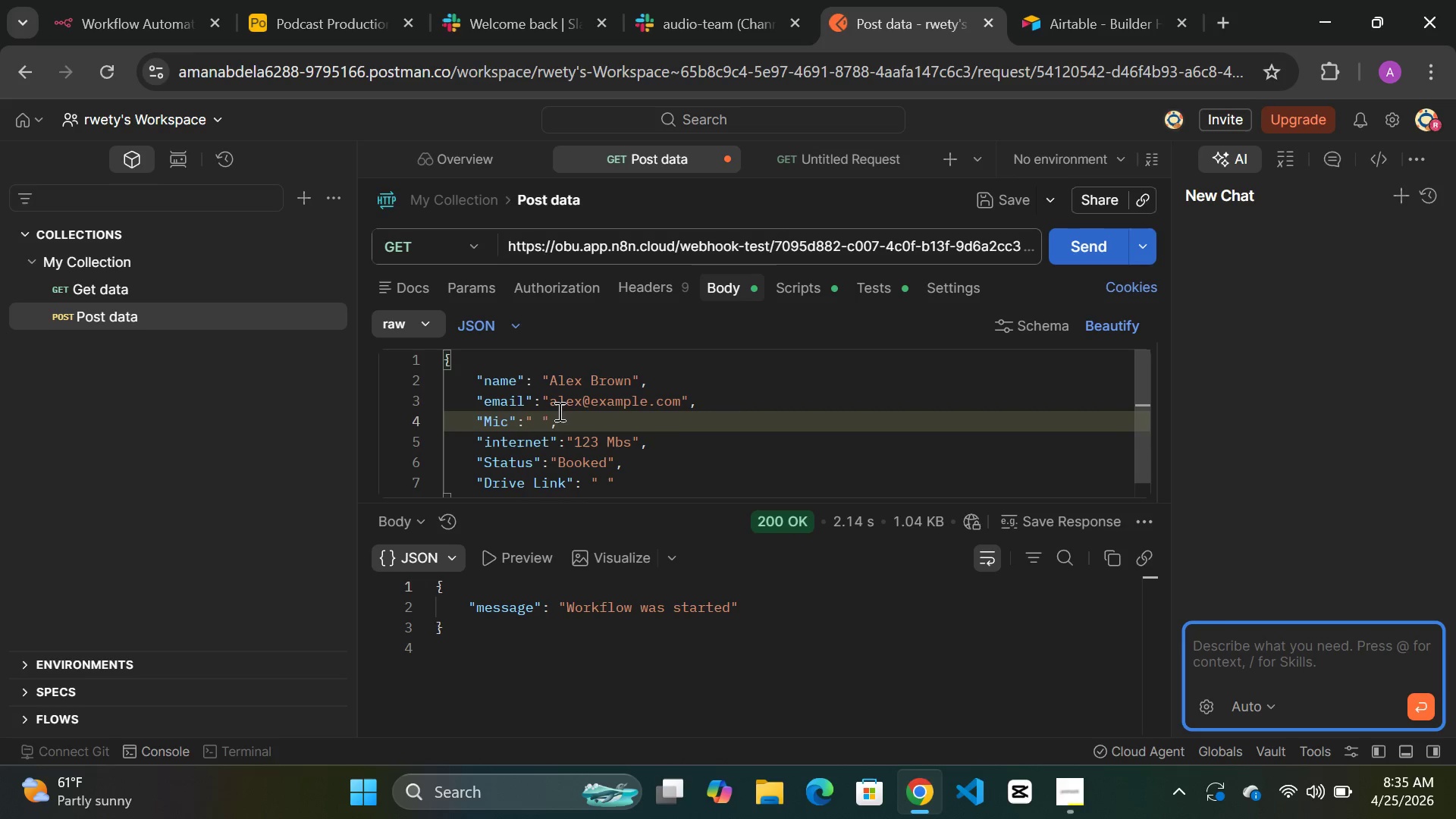 
scroll: coordinate [642, 454], scroll_direction: down, amount: 2.0
 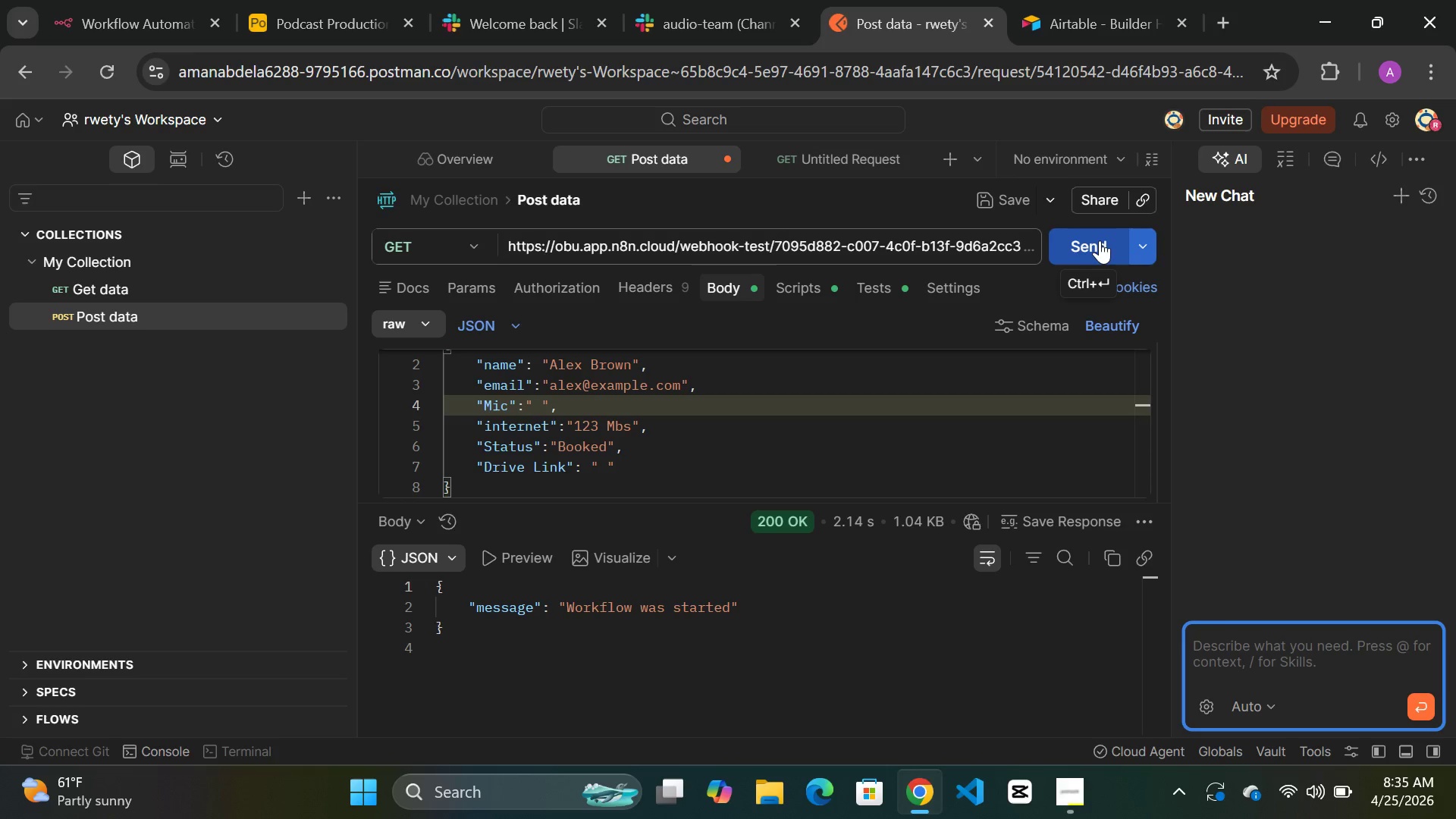 
left_click([1109, 240])
 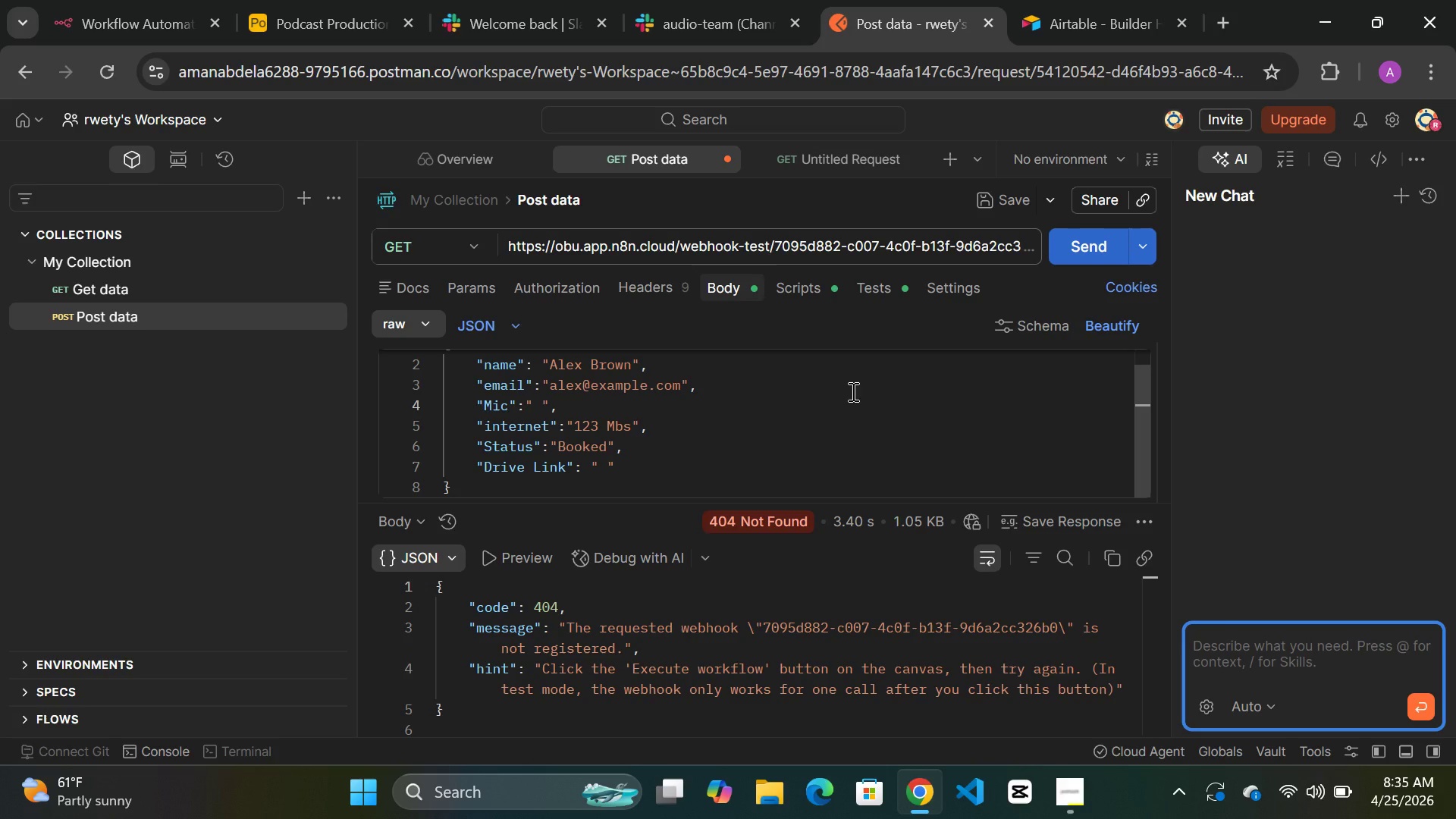 
wait(7.5)
 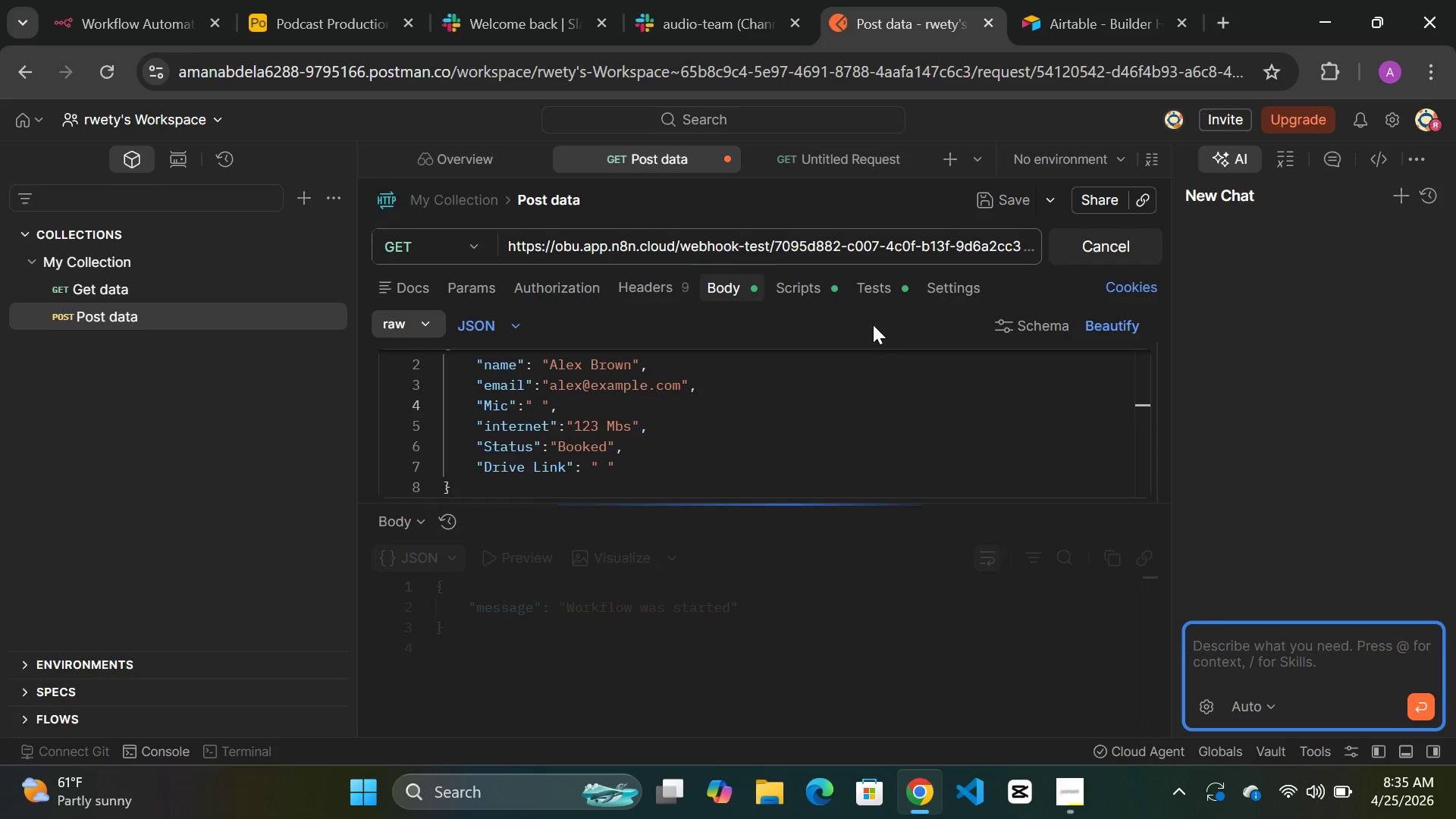 
scroll: coordinate [696, 400], scroll_direction: up, amount: 1.0
 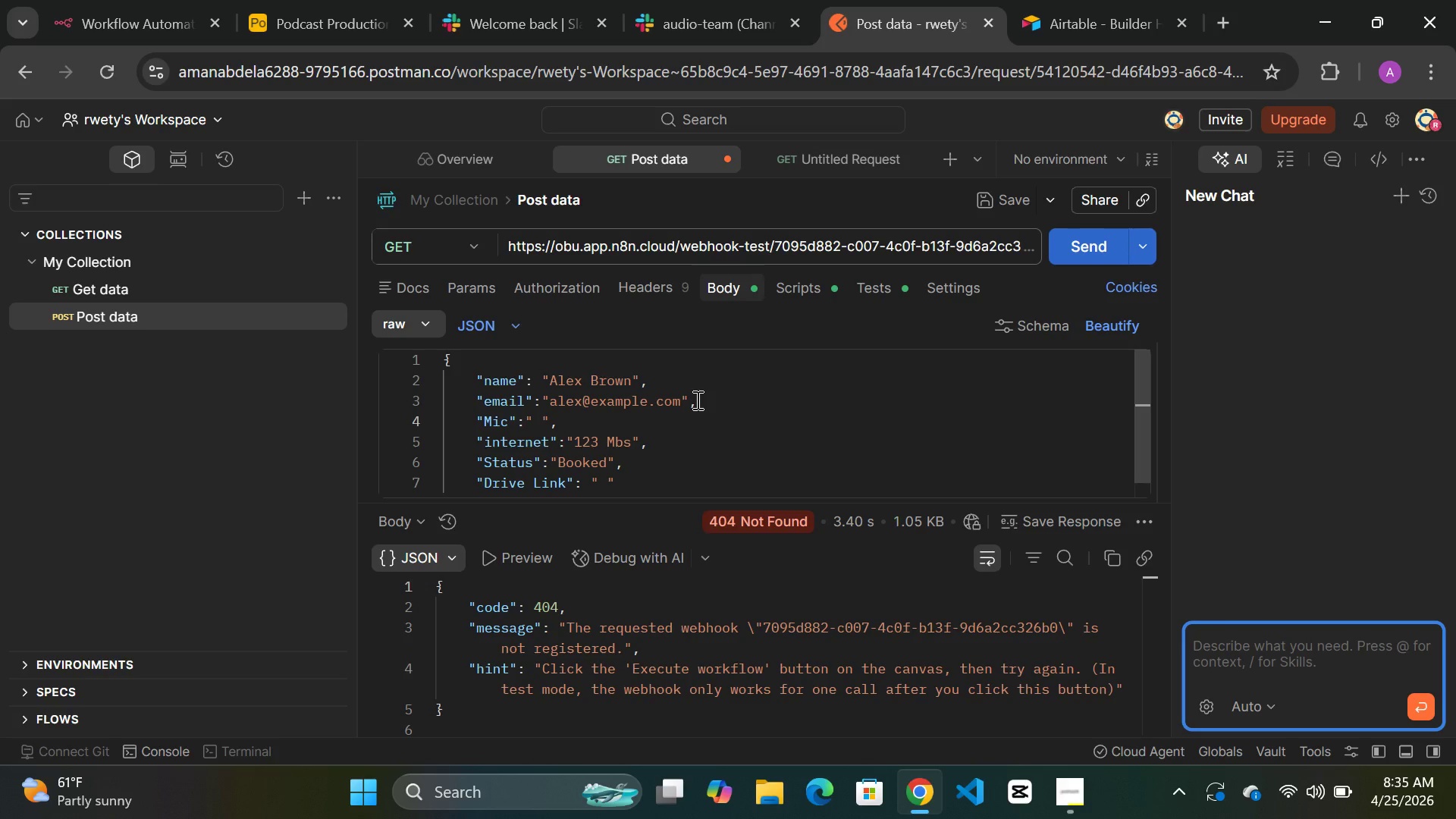 
scroll: coordinate [696, 400], scroll_direction: down, amount: 2.0
 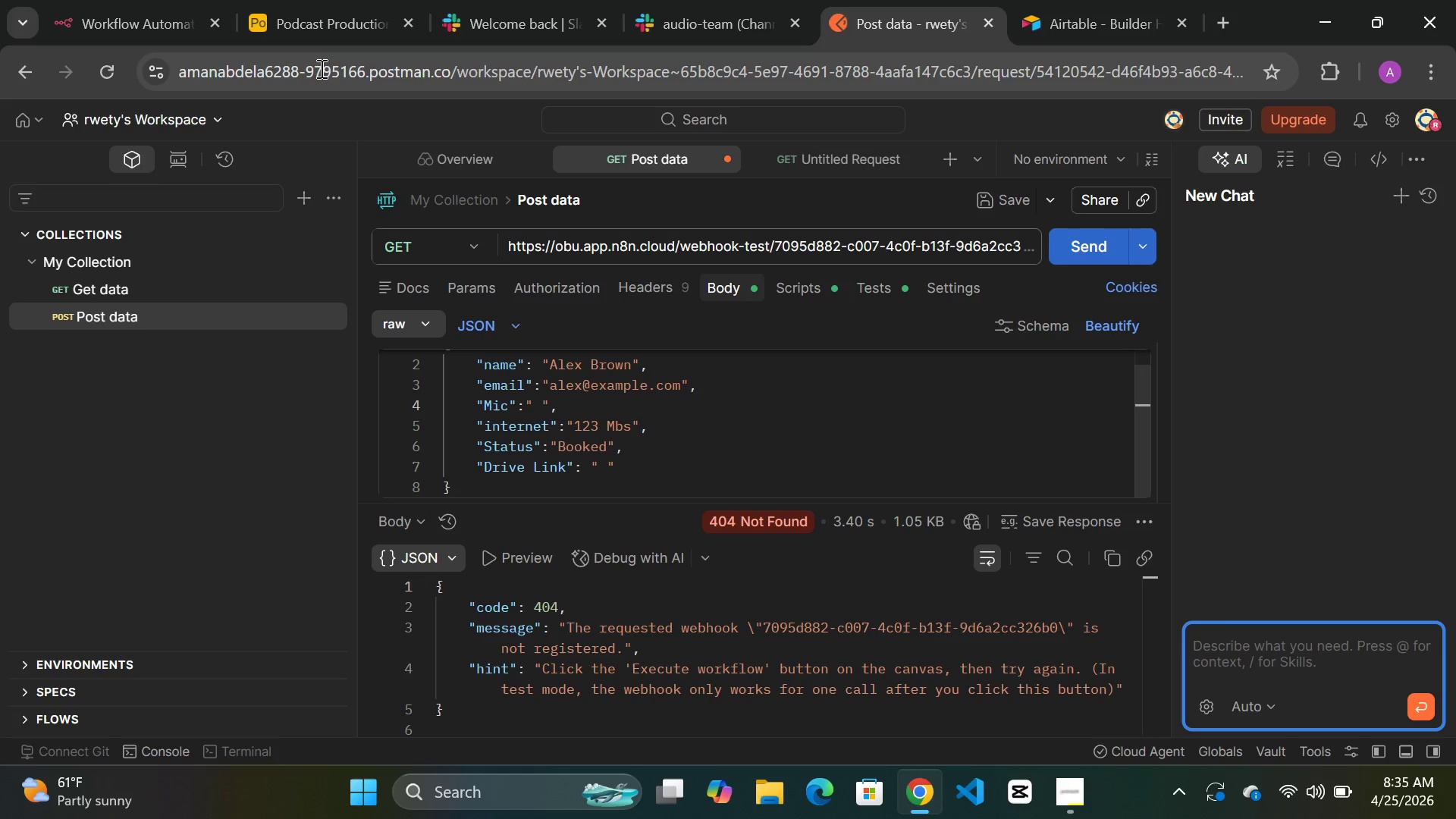 
left_click([152, 22])
 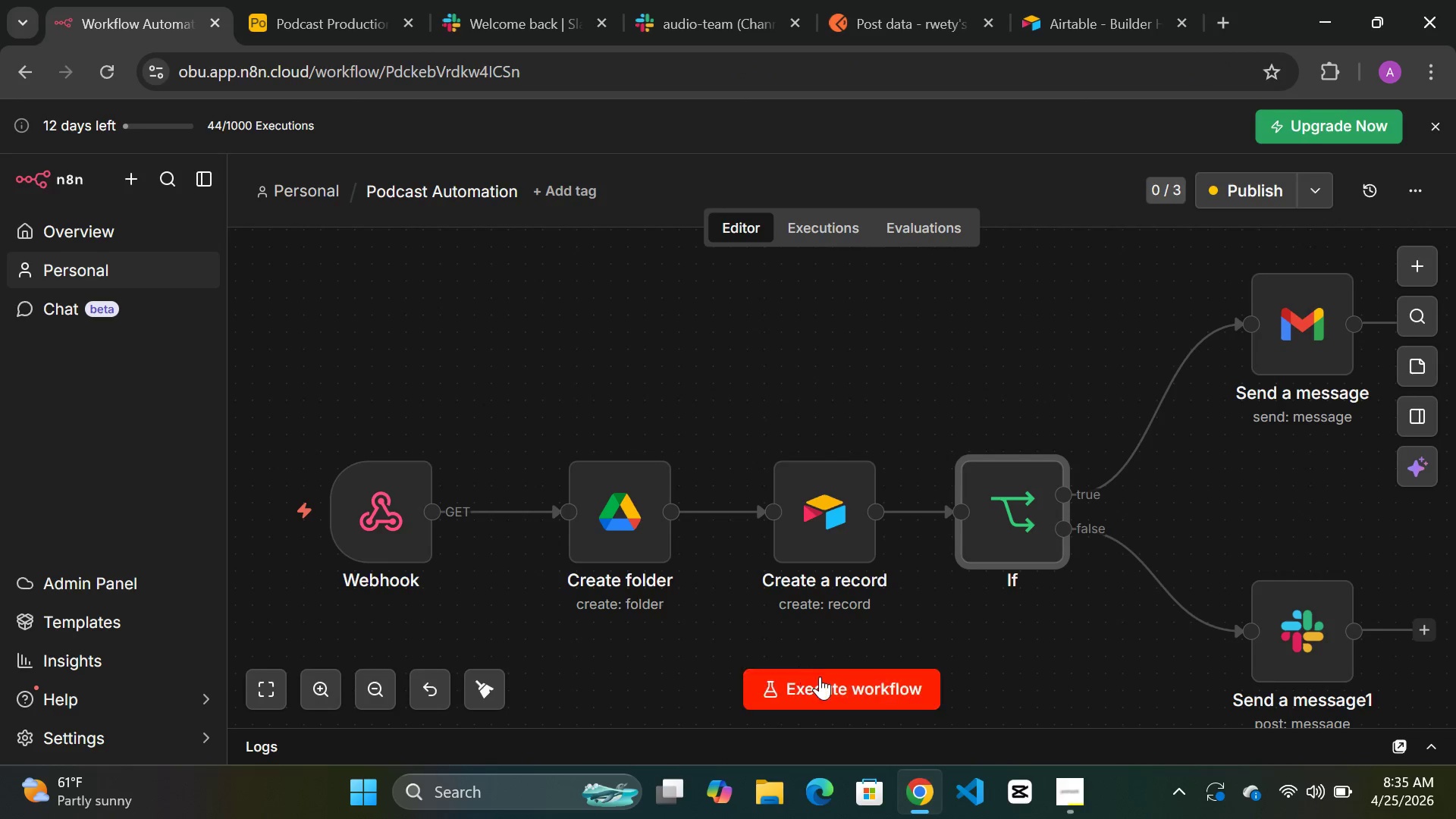 
left_click([826, 680])
 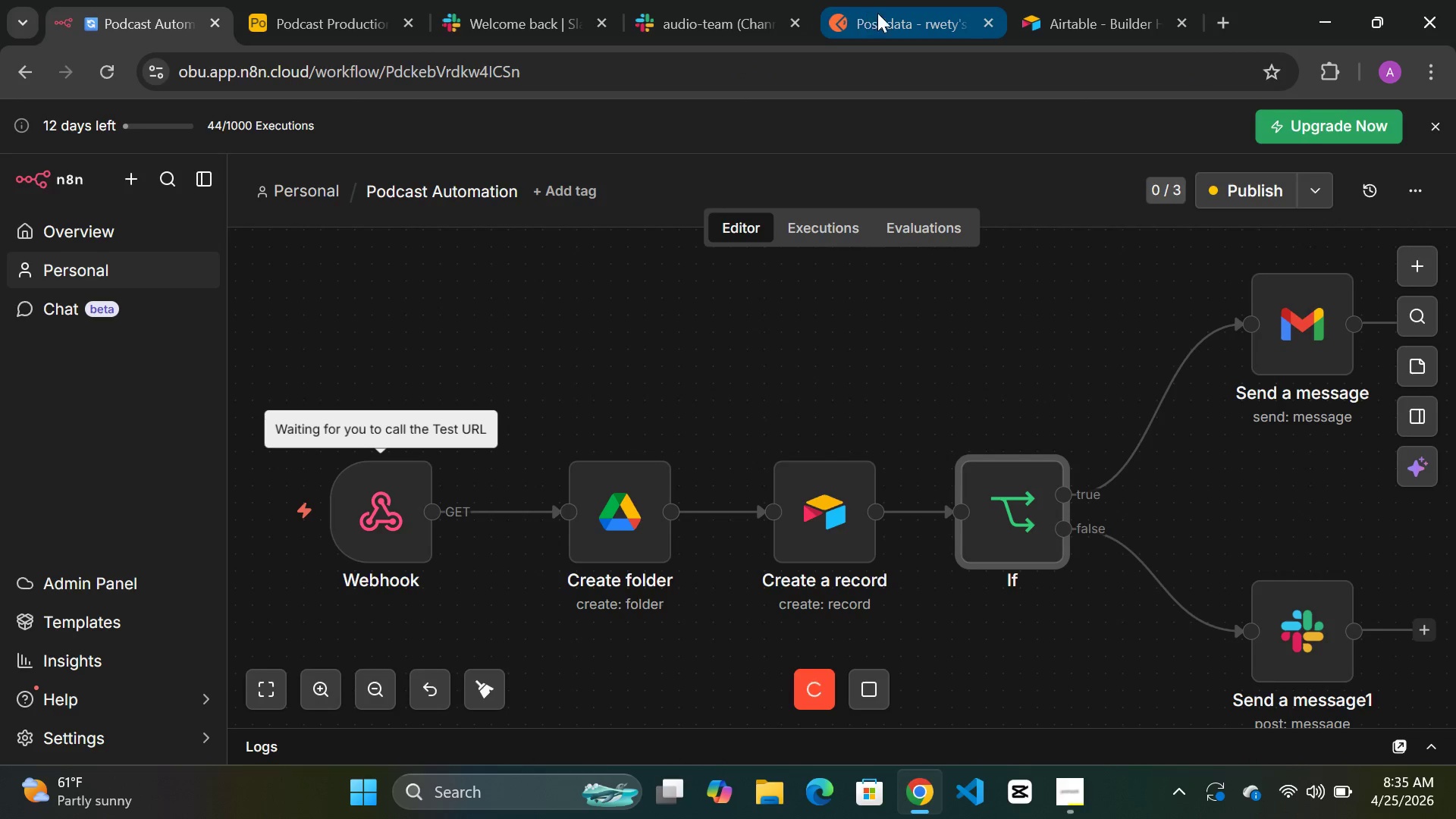 
left_click([896, 13])
 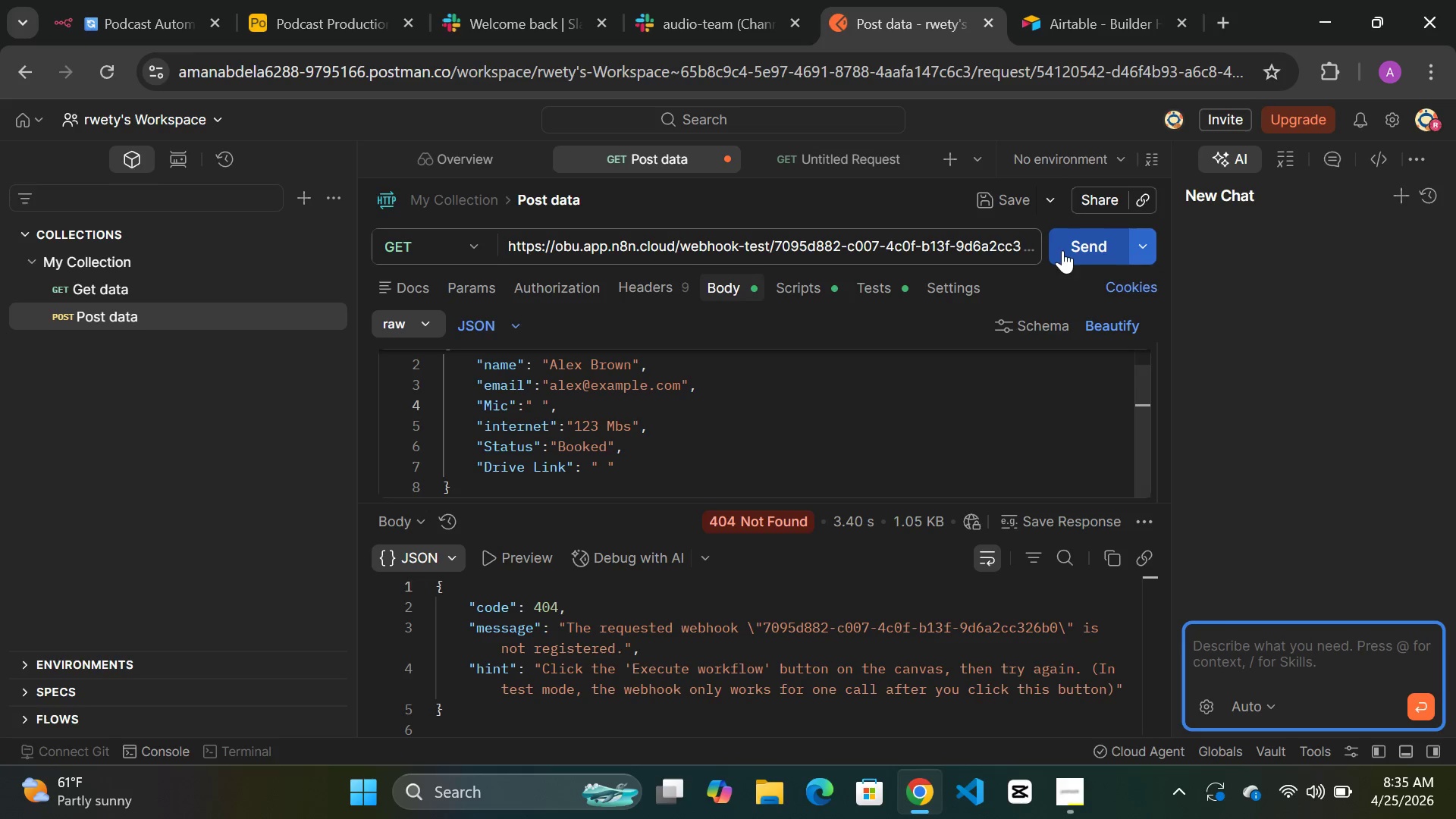 
left_click([1065, 240])
 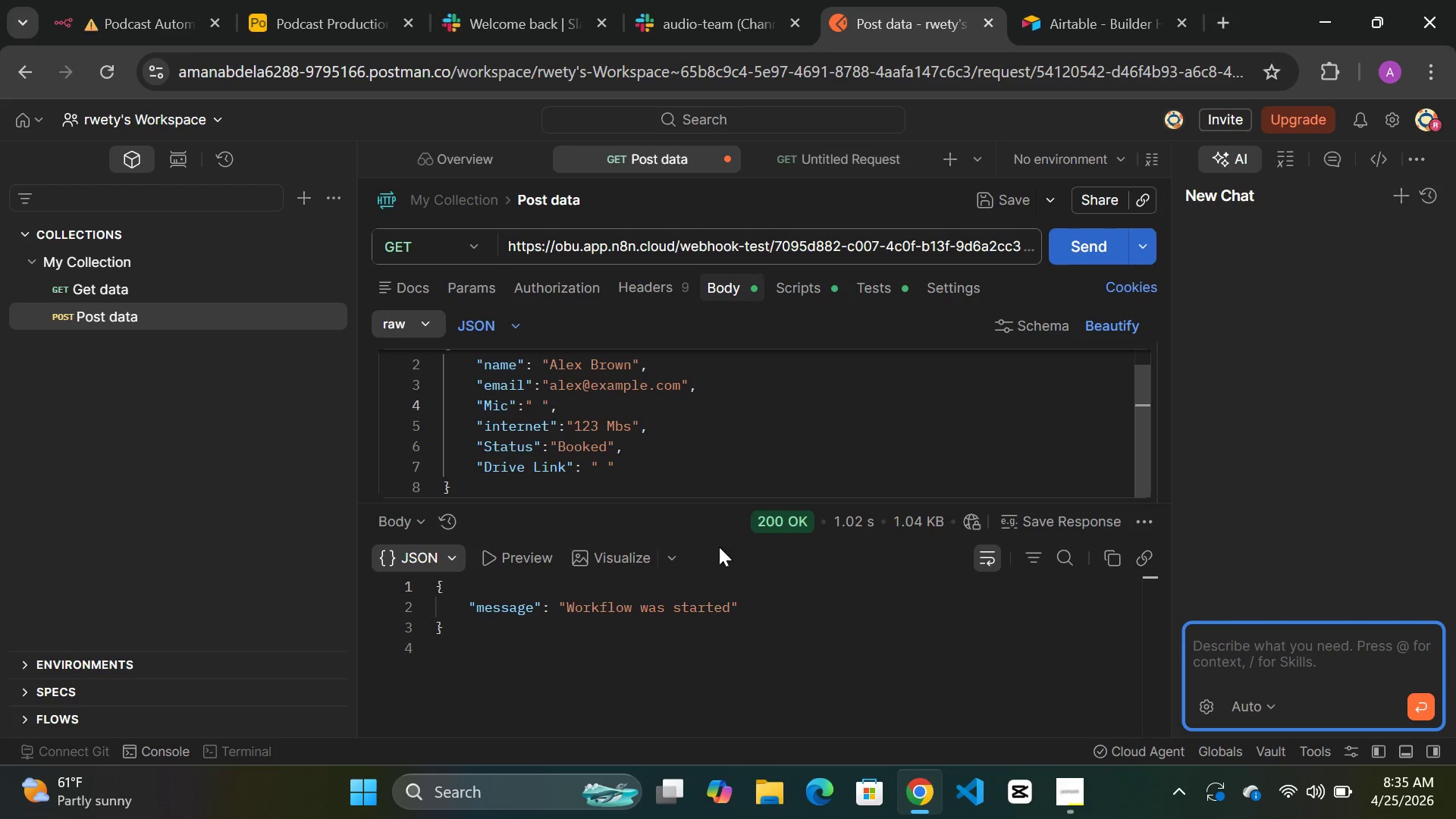 
left_click([156, 18])
 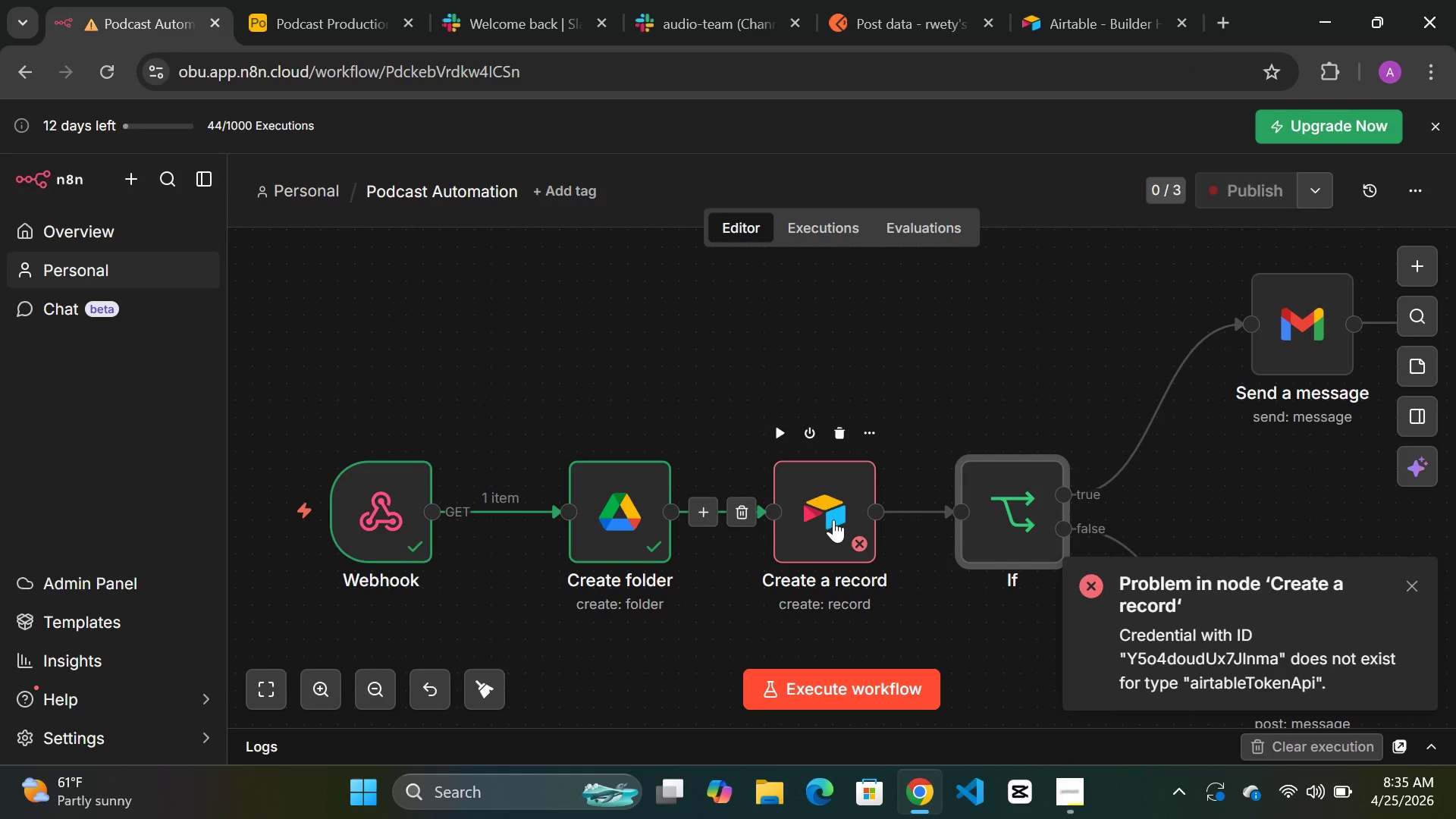 
double_click([833, 519])
 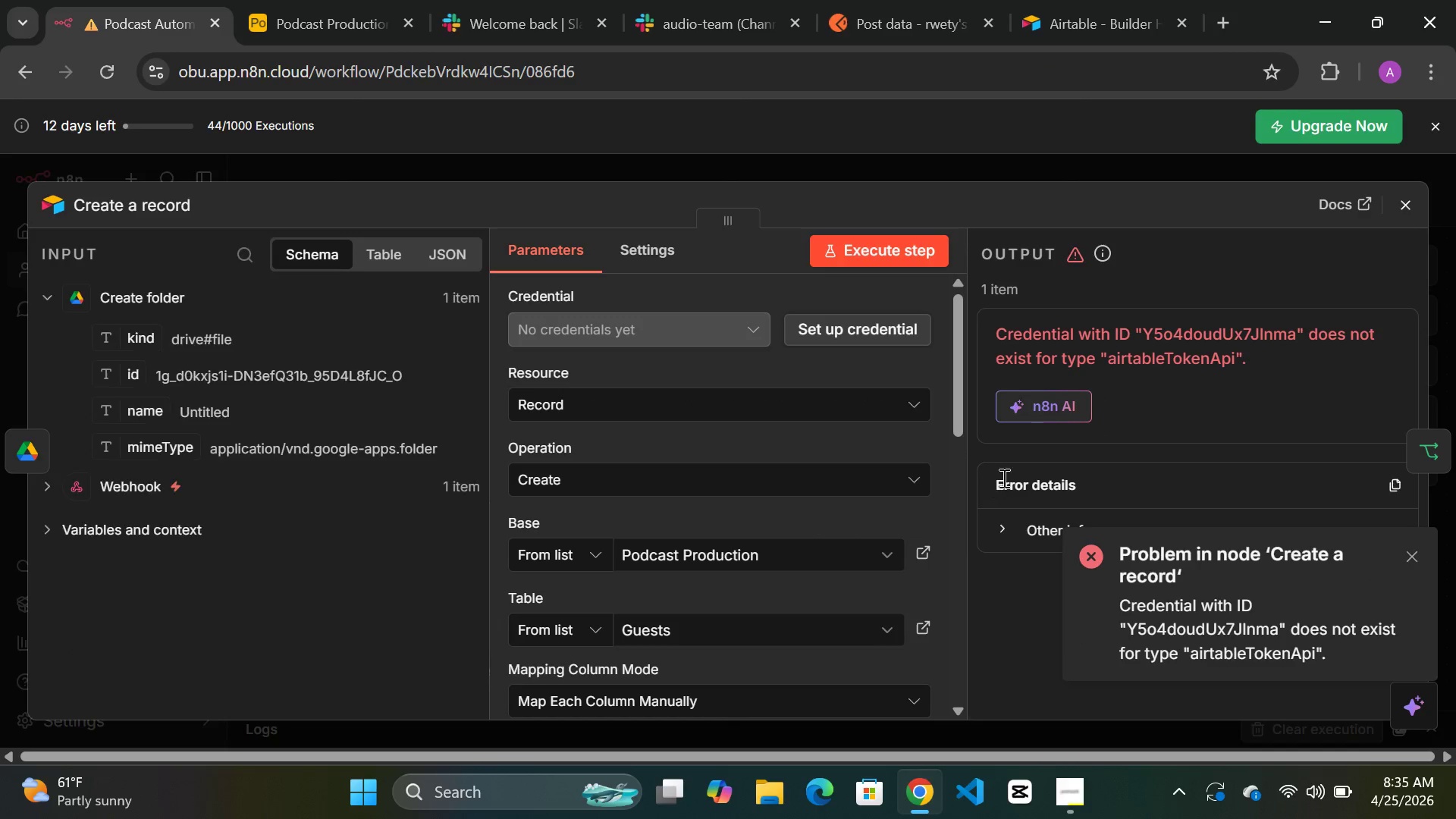 
left_click([1407, 549])
 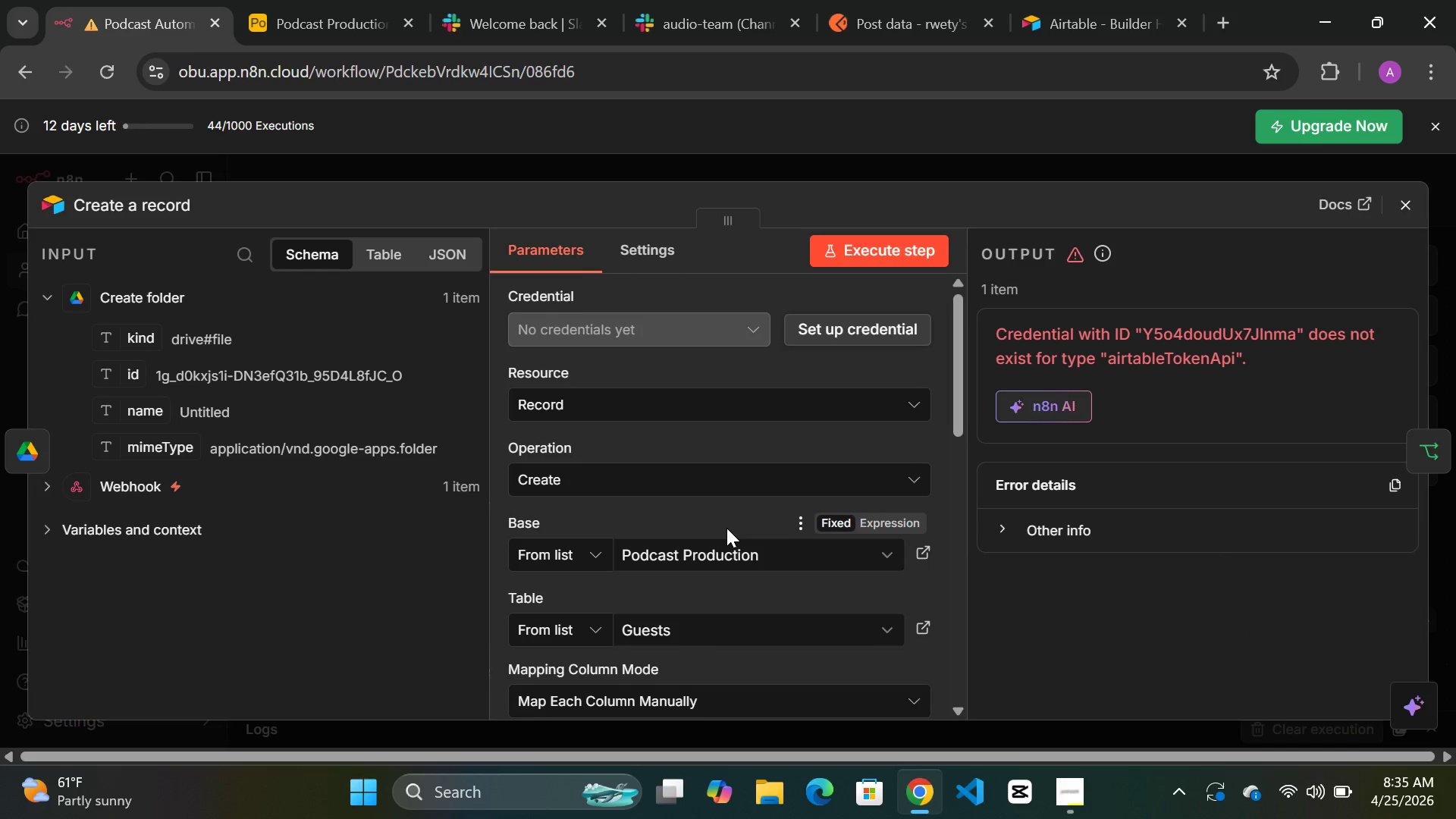 
scroll: coordinate [726, 528], scroll_direction: down, amount: 1.0
 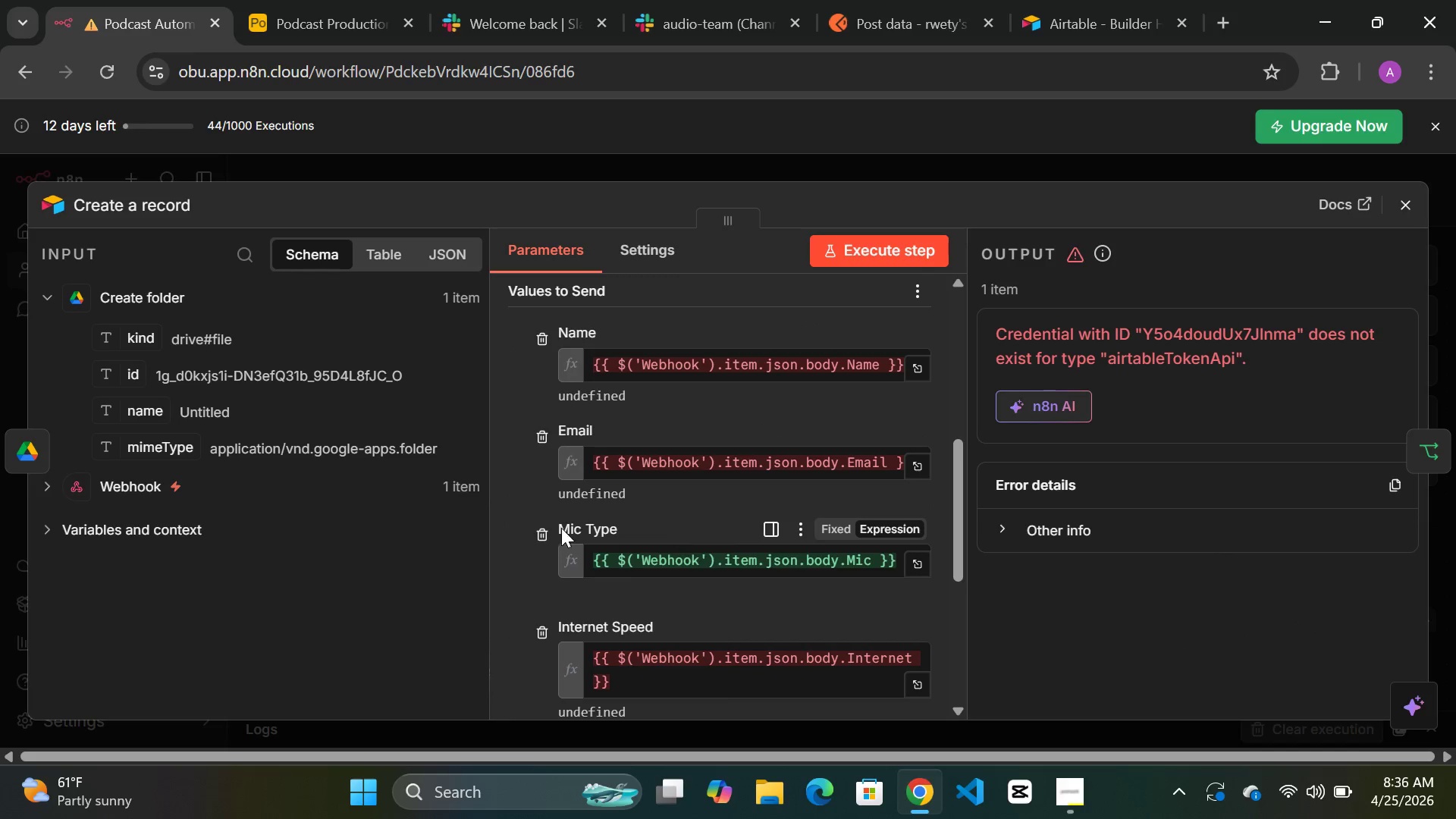 
left_click([50, 532])
 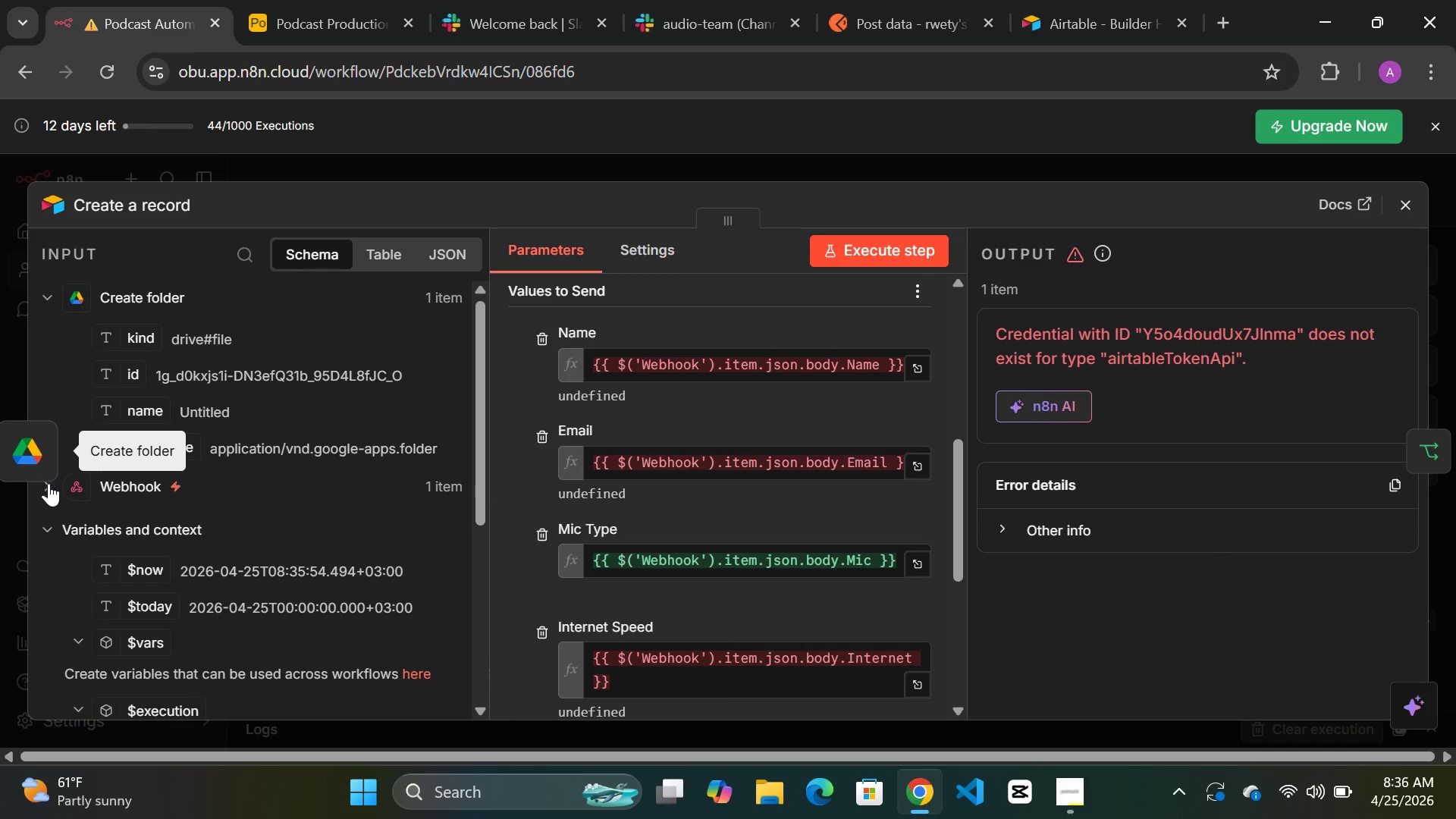 
left_click([49, 485])
 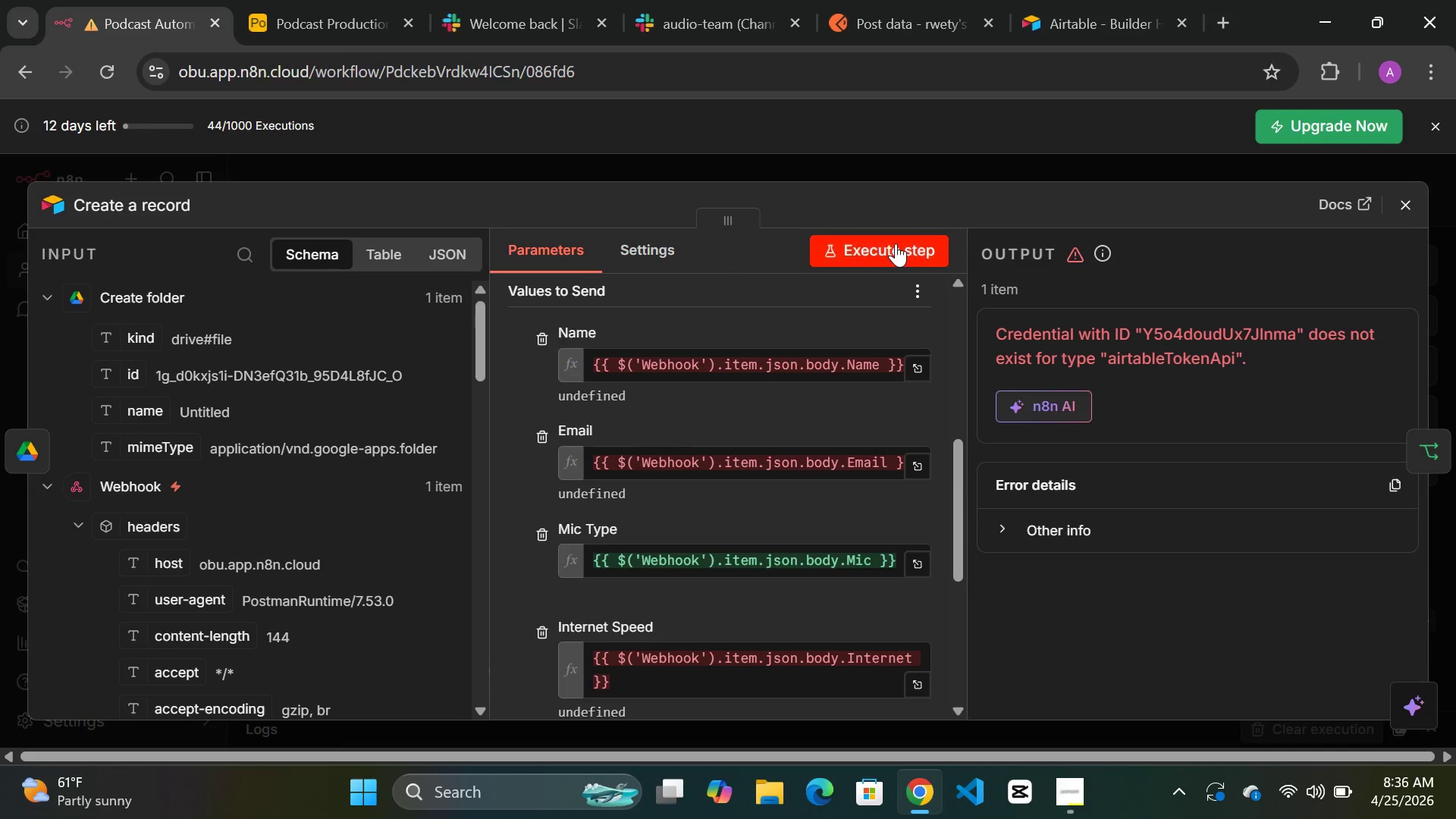 
left_click([895, 243])
 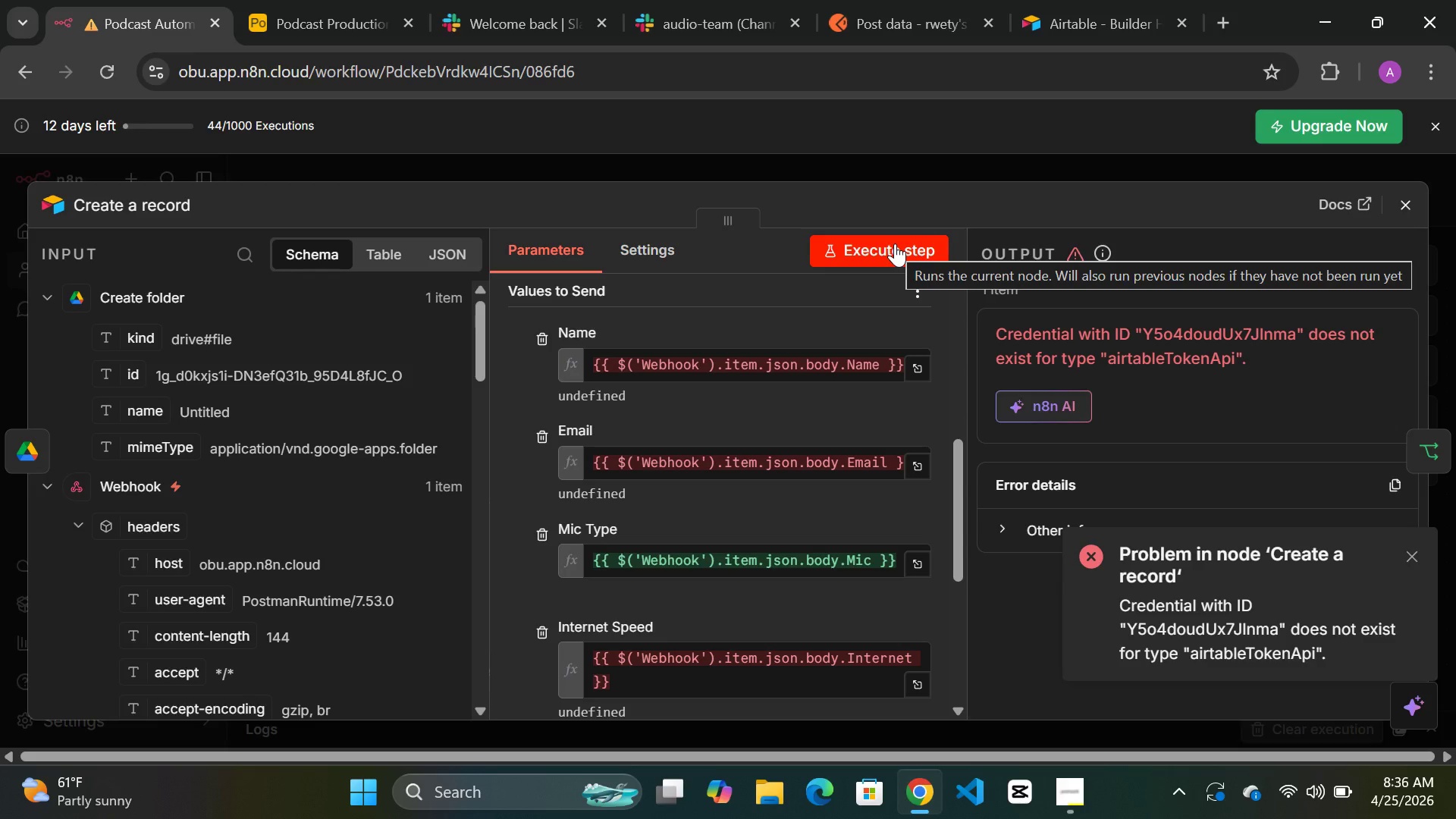 
wait(14.09)
 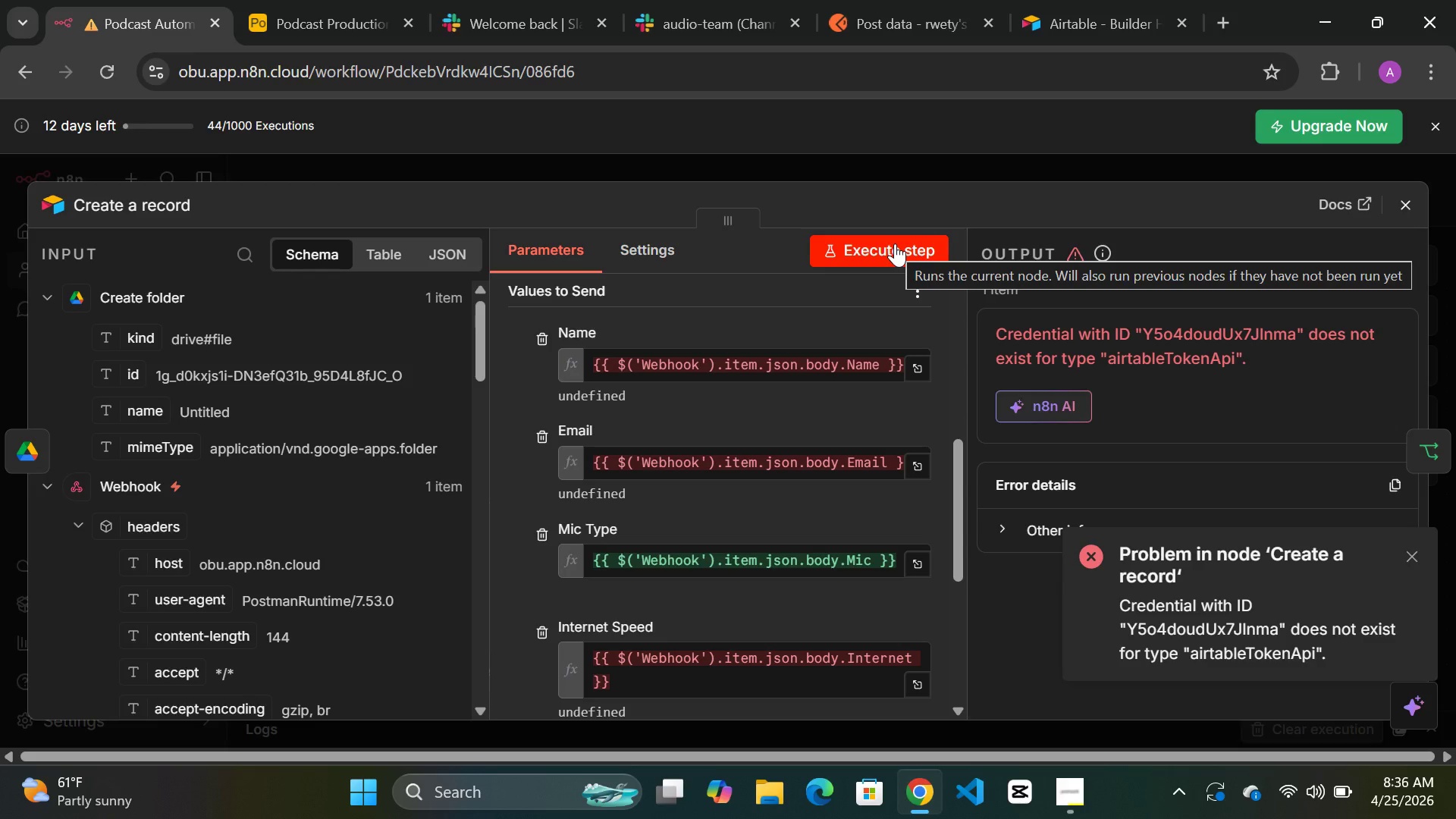 
scroll: coordinate [708, 458], scroll_direction: up, amount: 5.0
 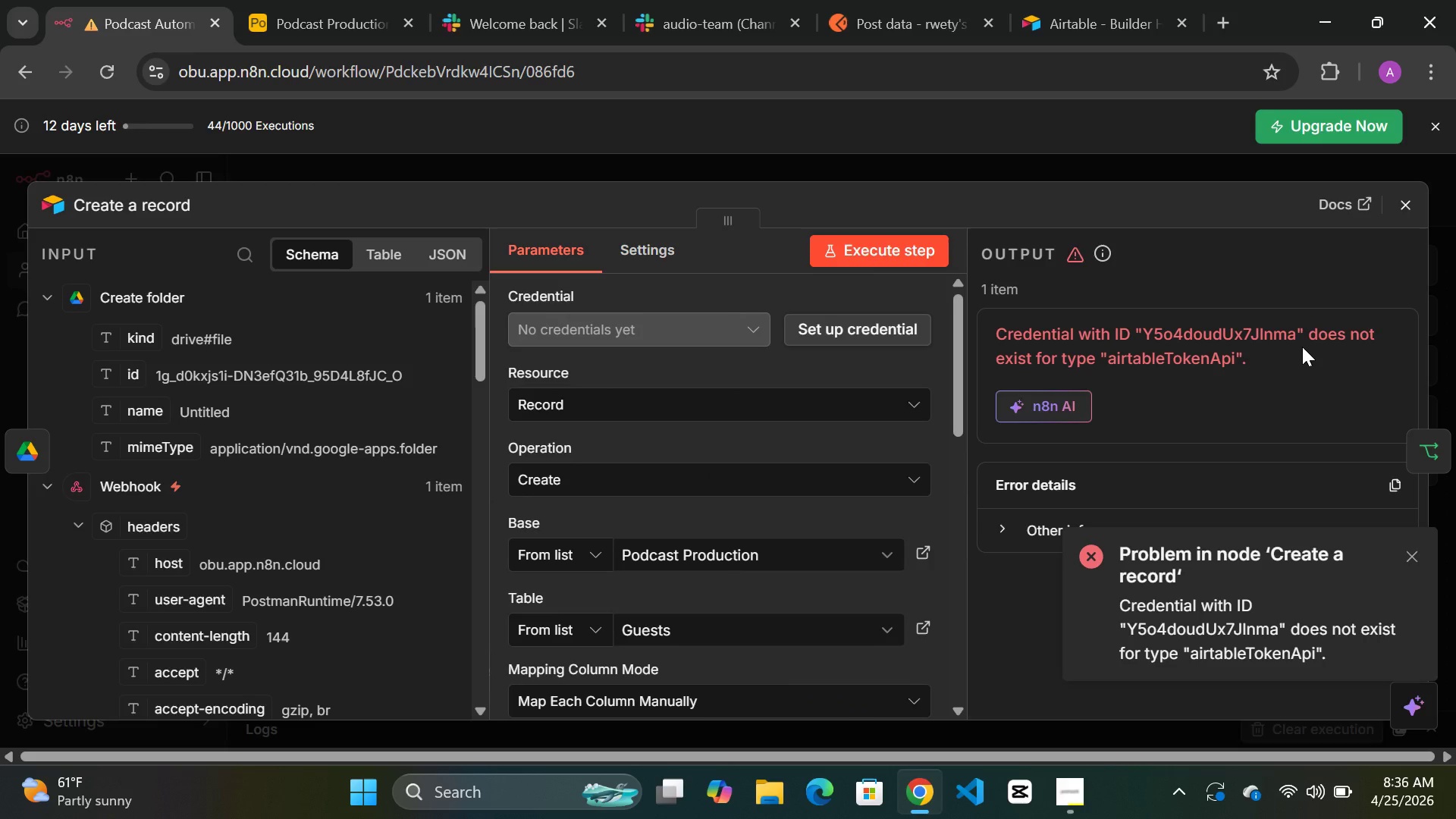 
wait(10.48)
 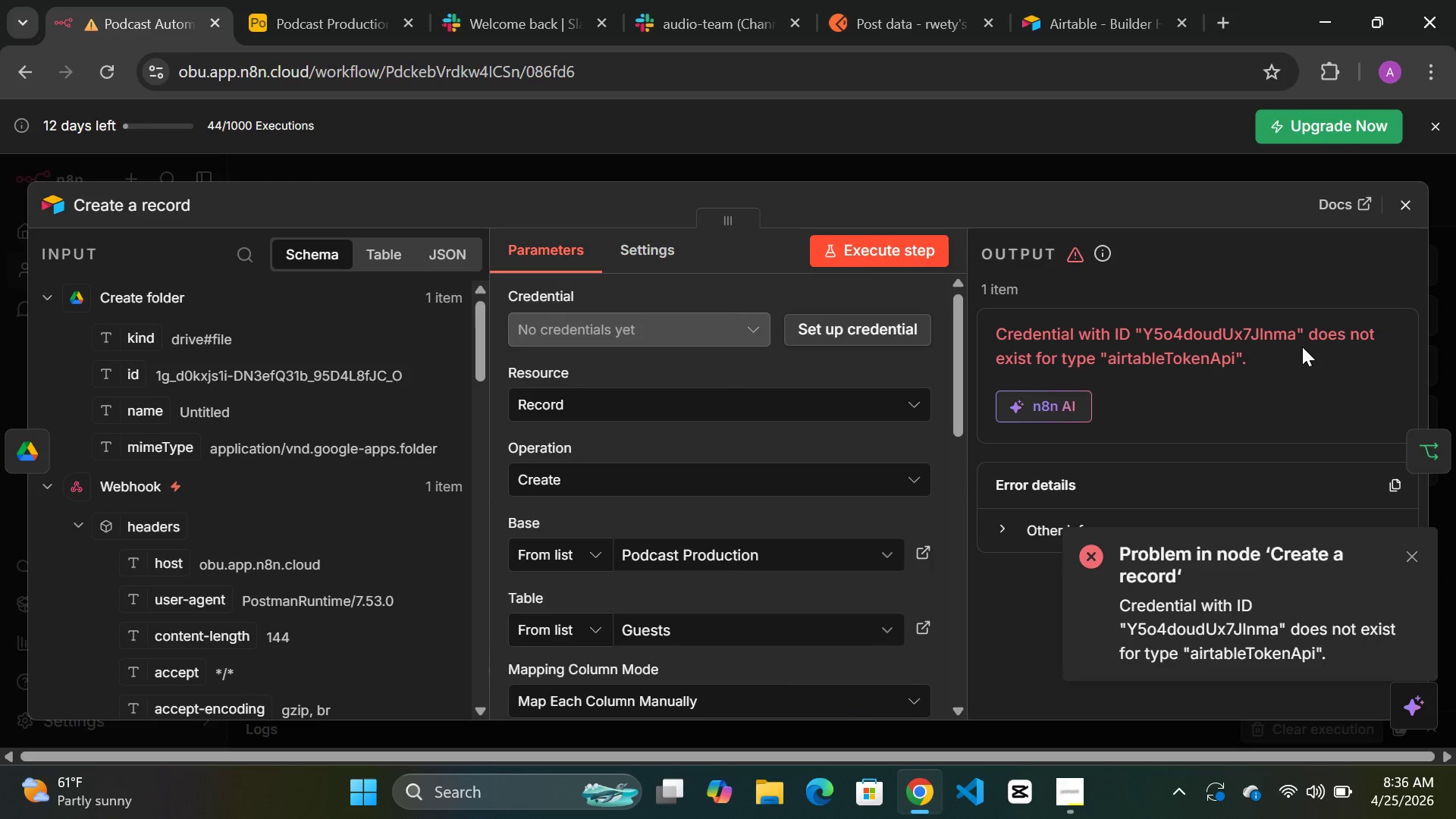 
left_click([617, 160])
 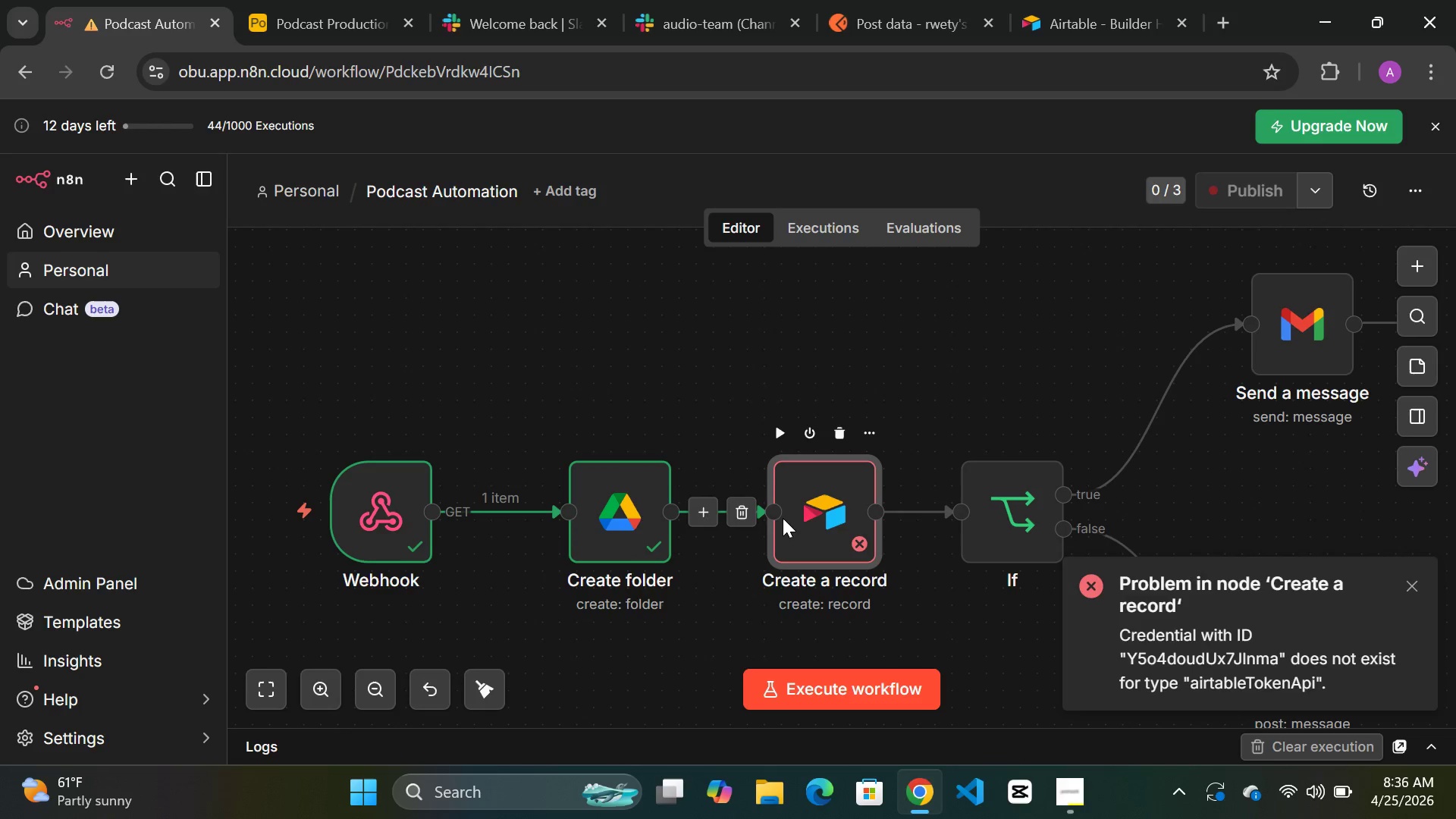 
double_click([782, 518])
 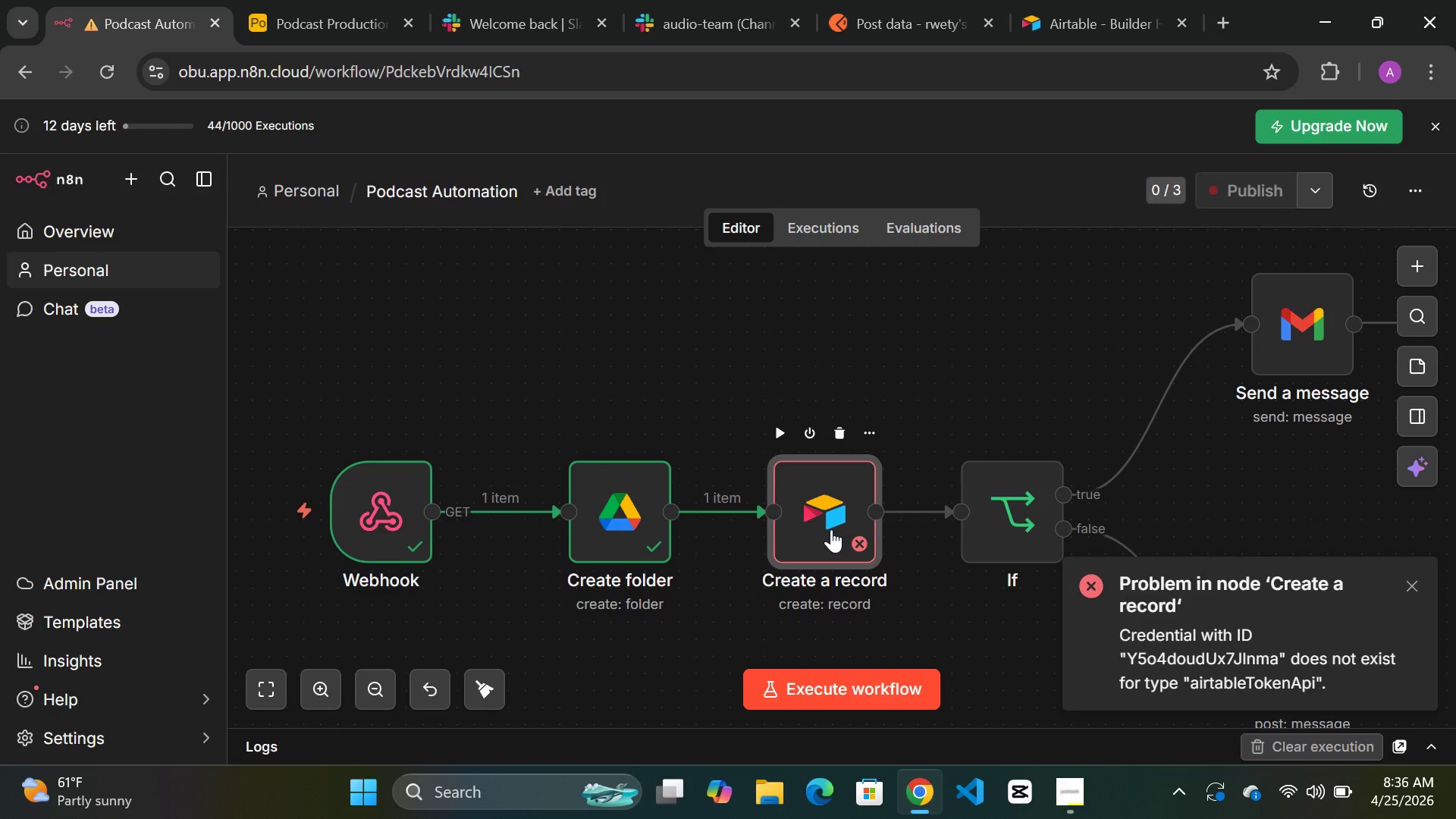 
double_click([831, 529])
 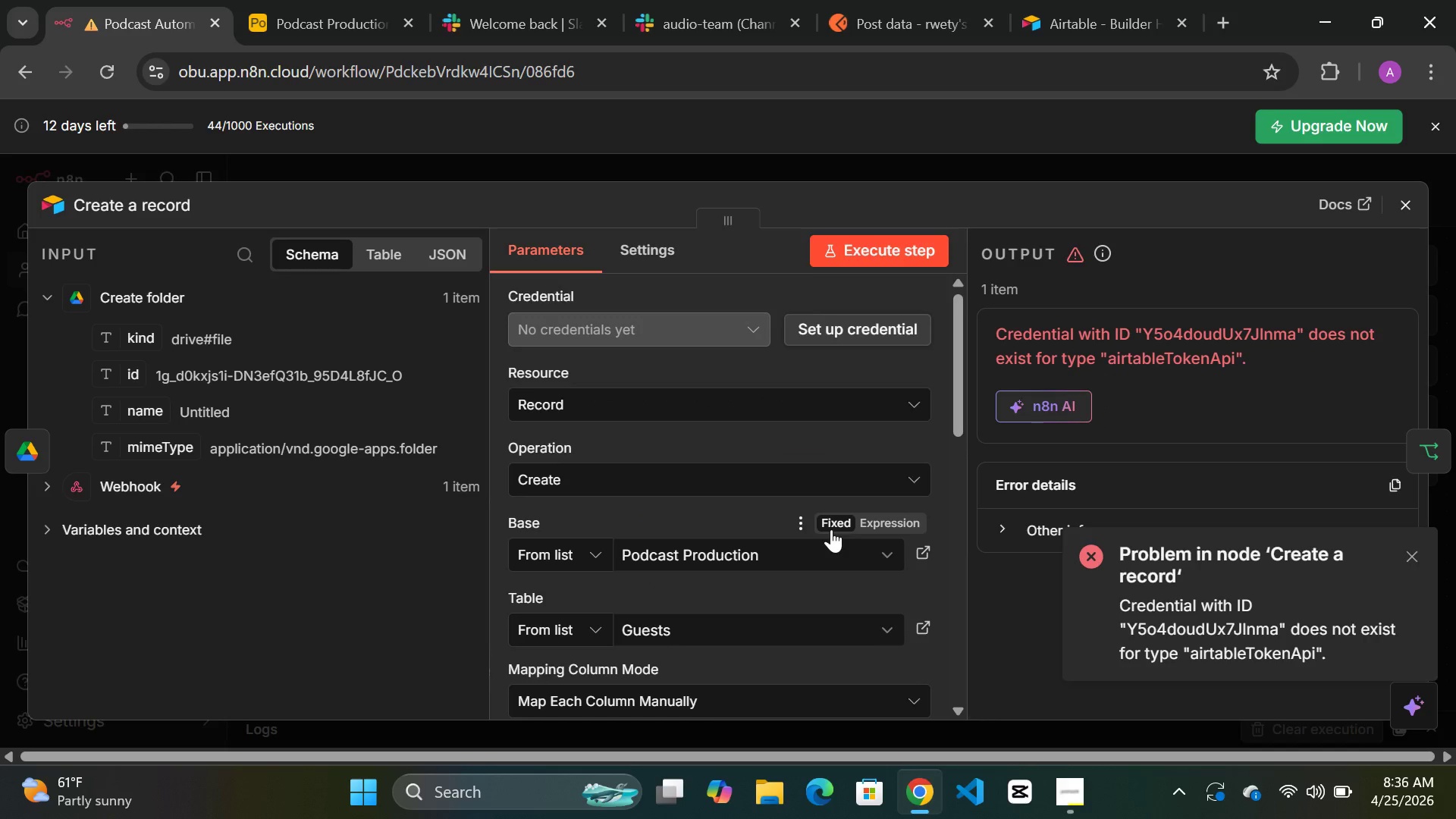 
scroll: coordinate [825, 433], scroll_direction: up, amount: 5.0
 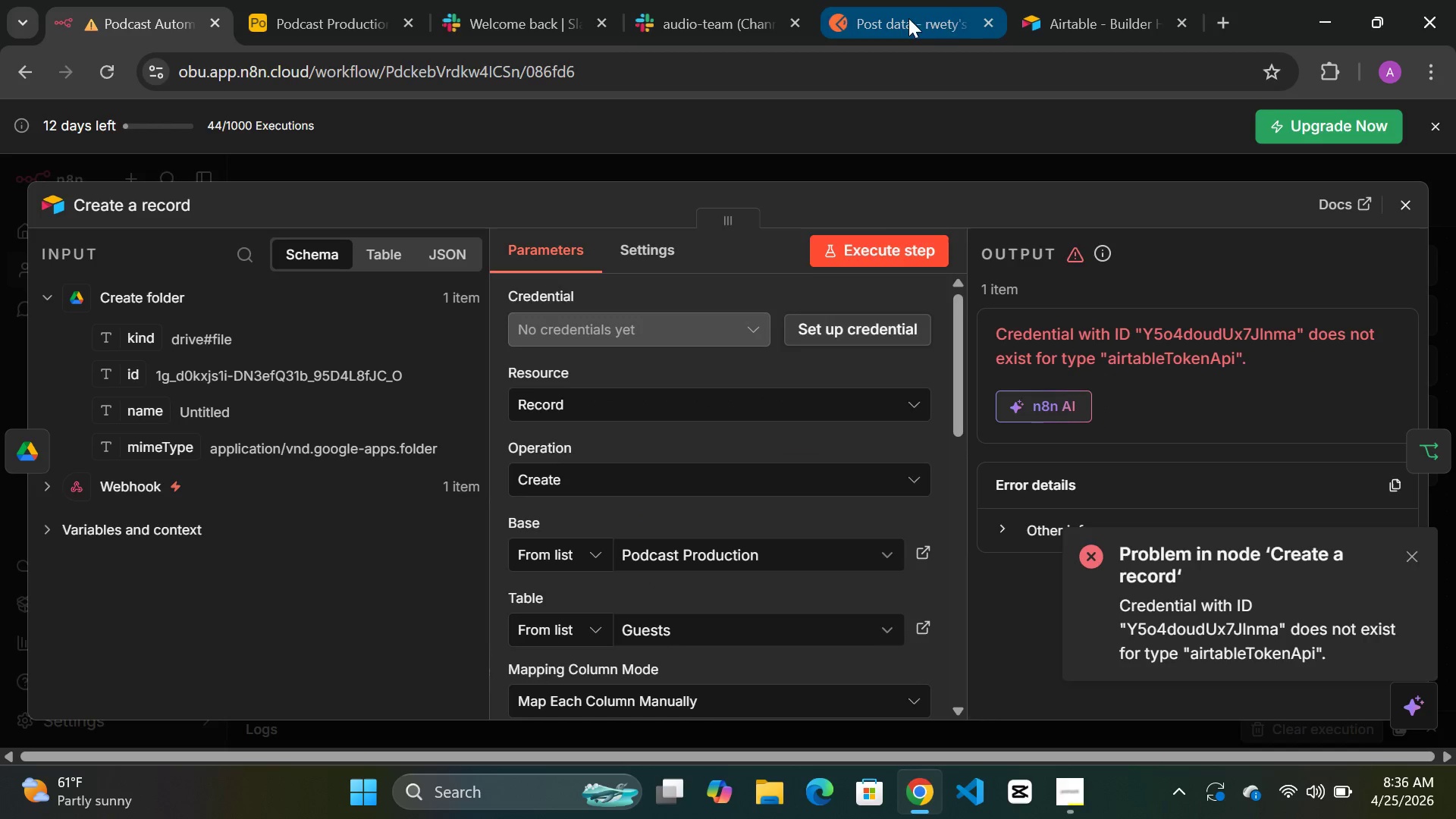 
left_click([1039, 20])
 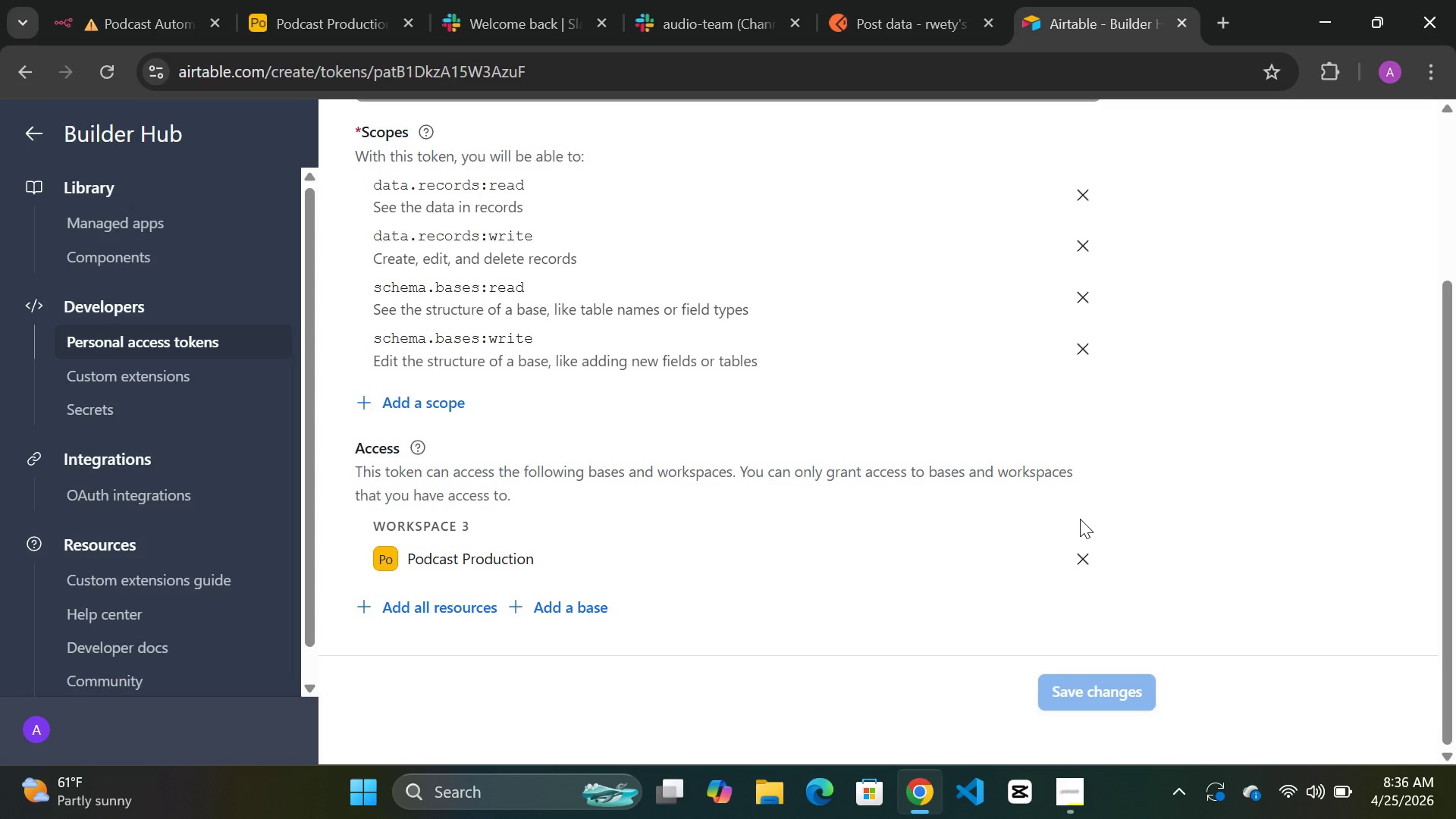 
scroll: coordinate [1080, 519], scroll_direction: up, amount: 9.0
 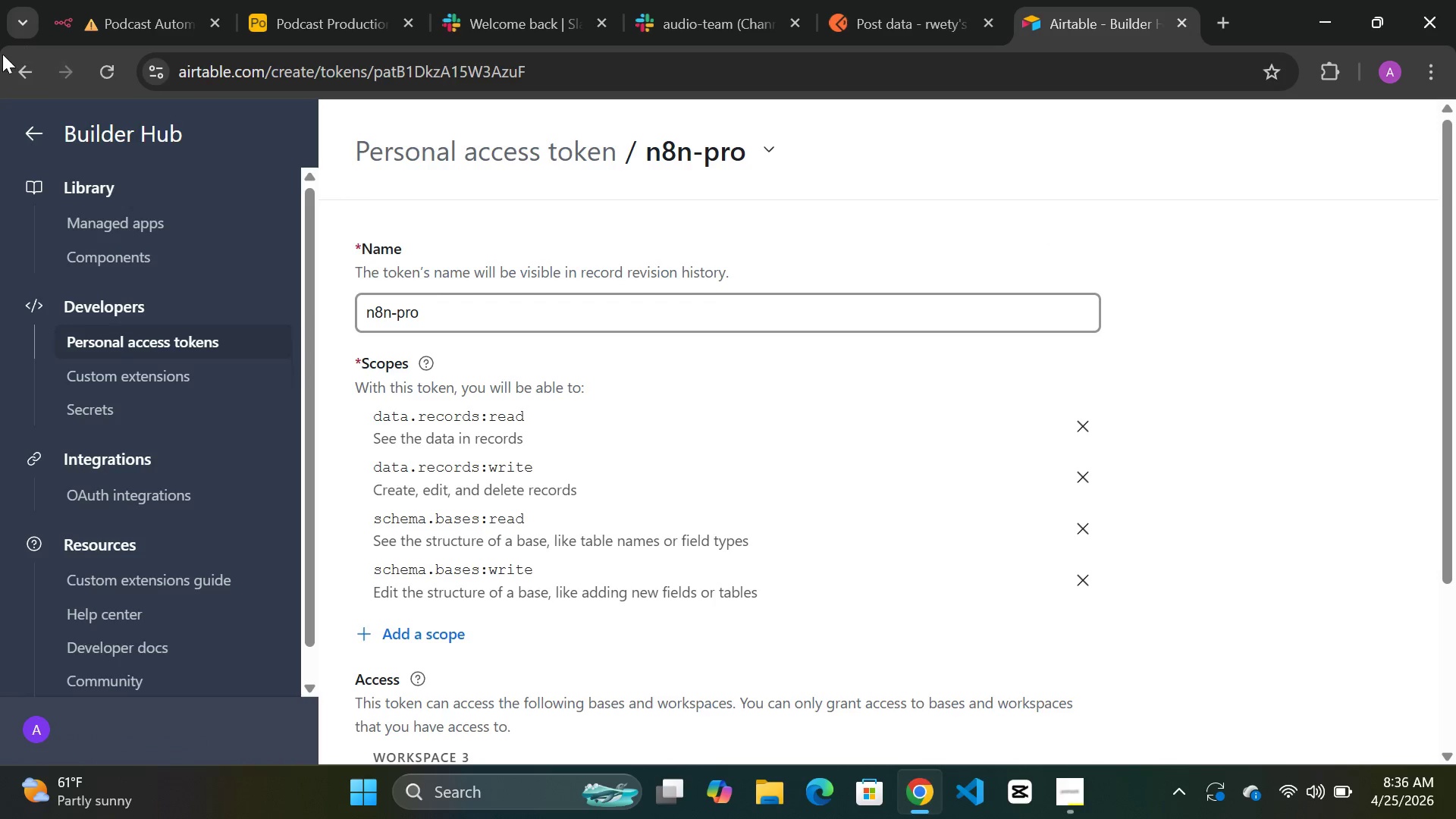 
left_click([11, 71])
 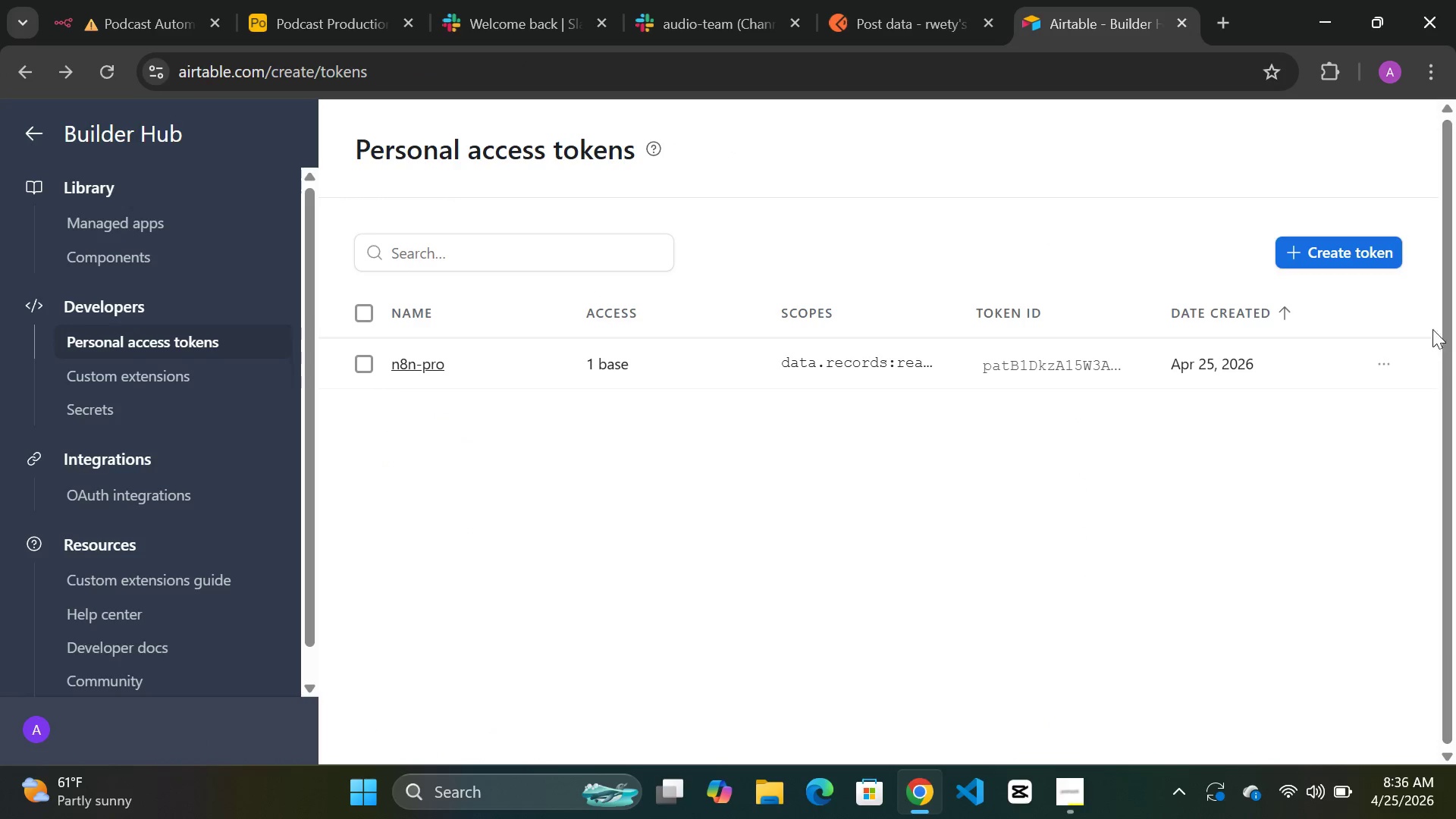 
left_click([1405, 363])
 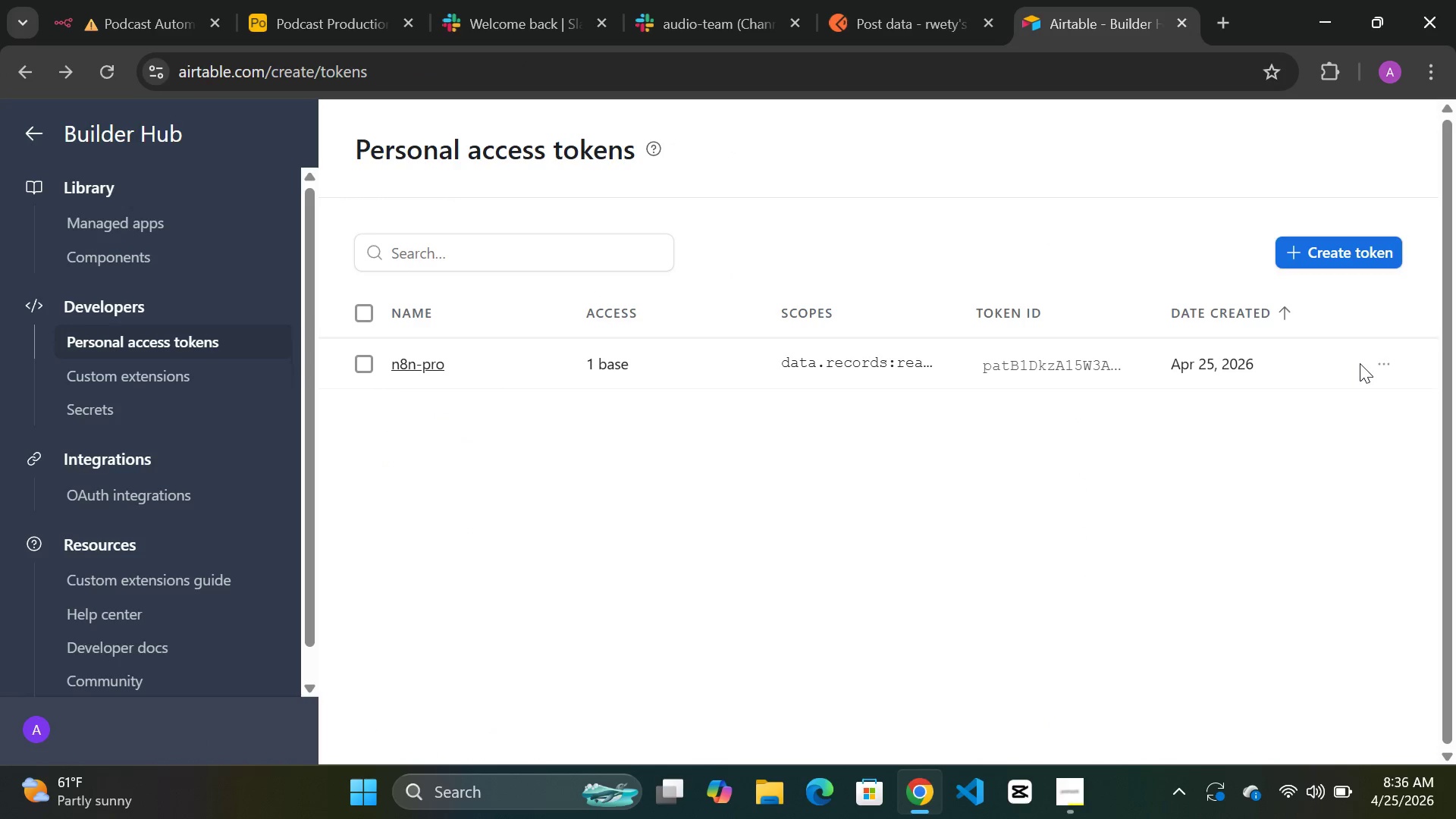 
left_click([1360, 363])
 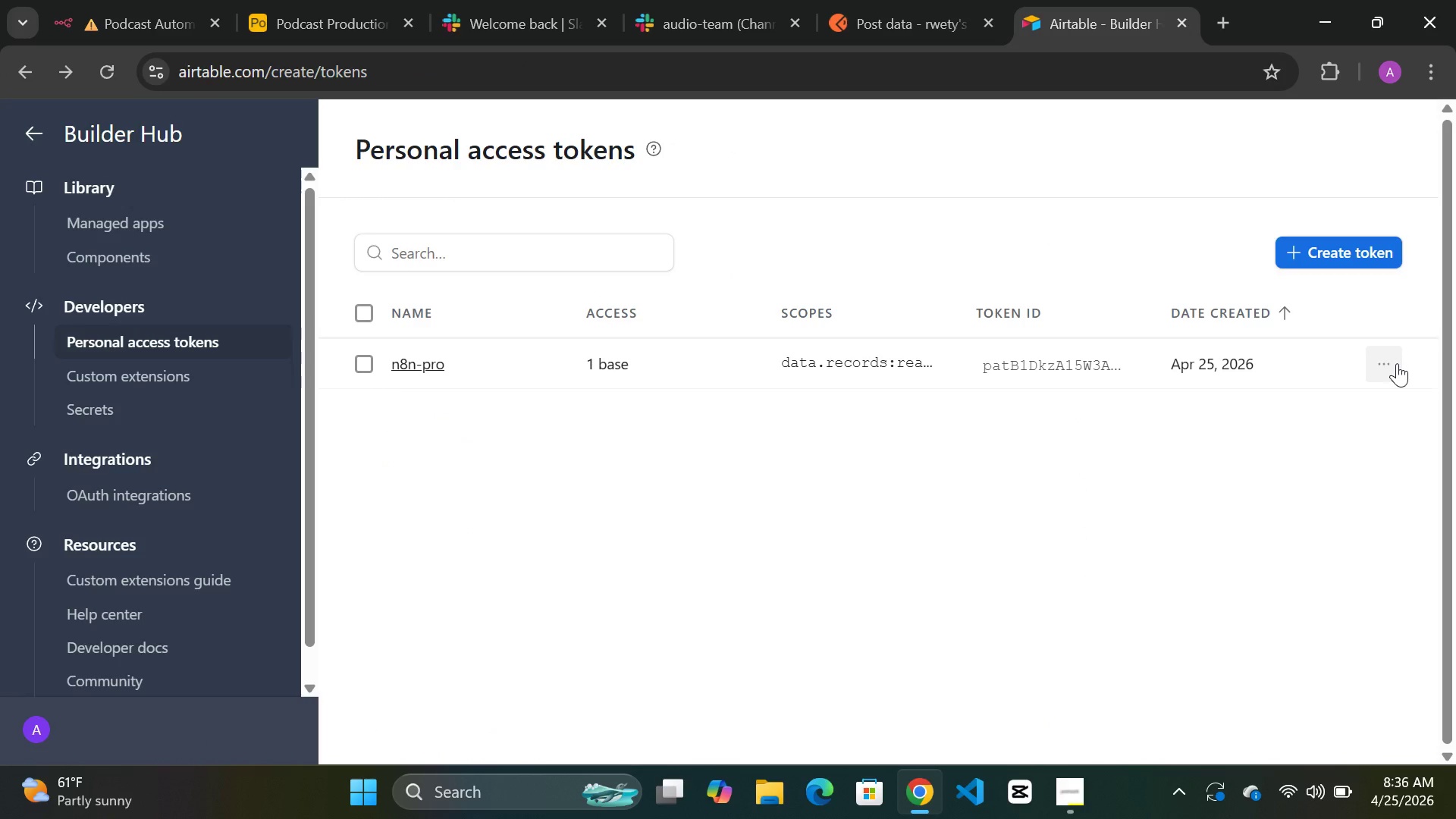 
left_click([1397, 363])
 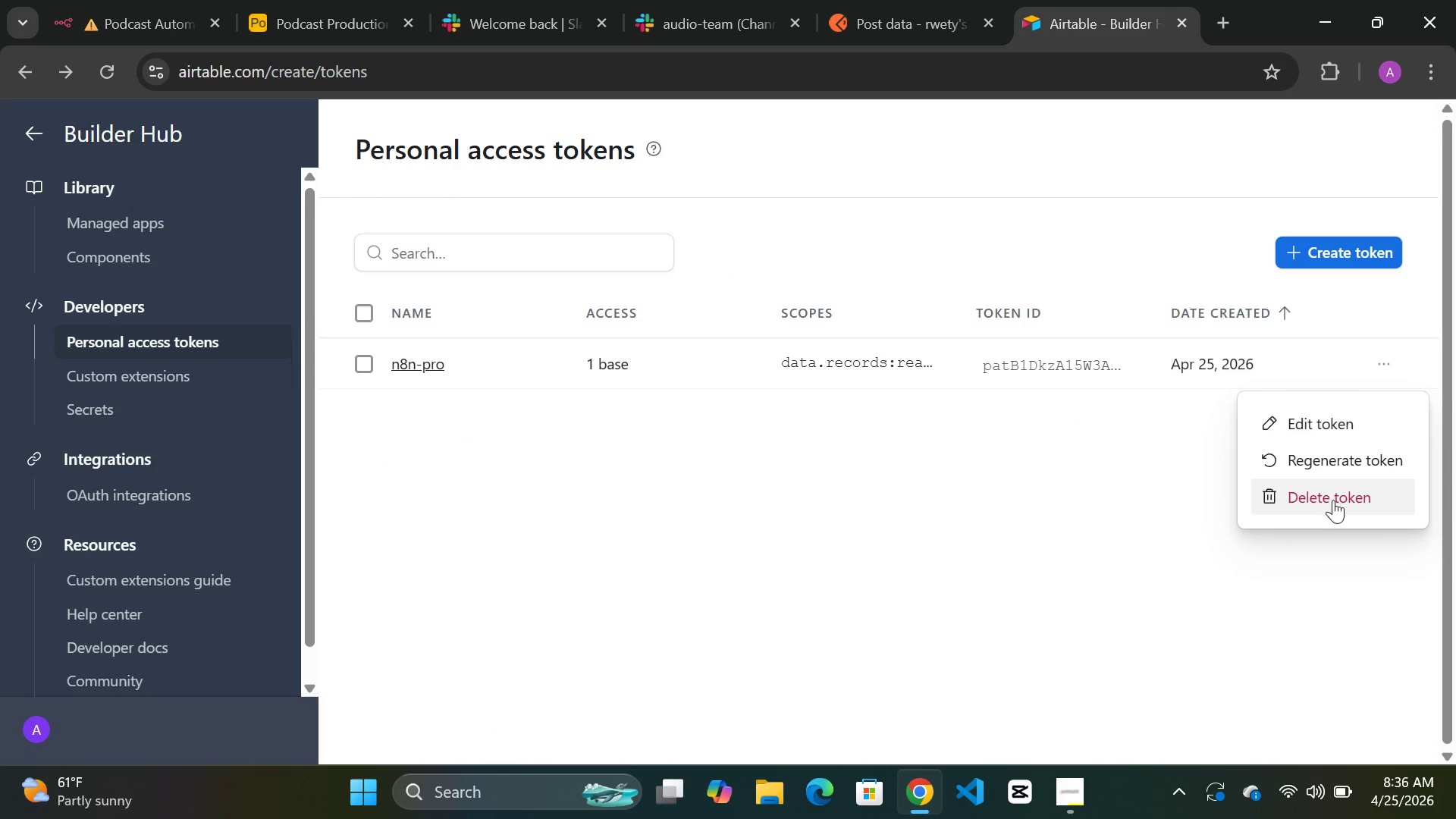 
left_click([1333, 500])
 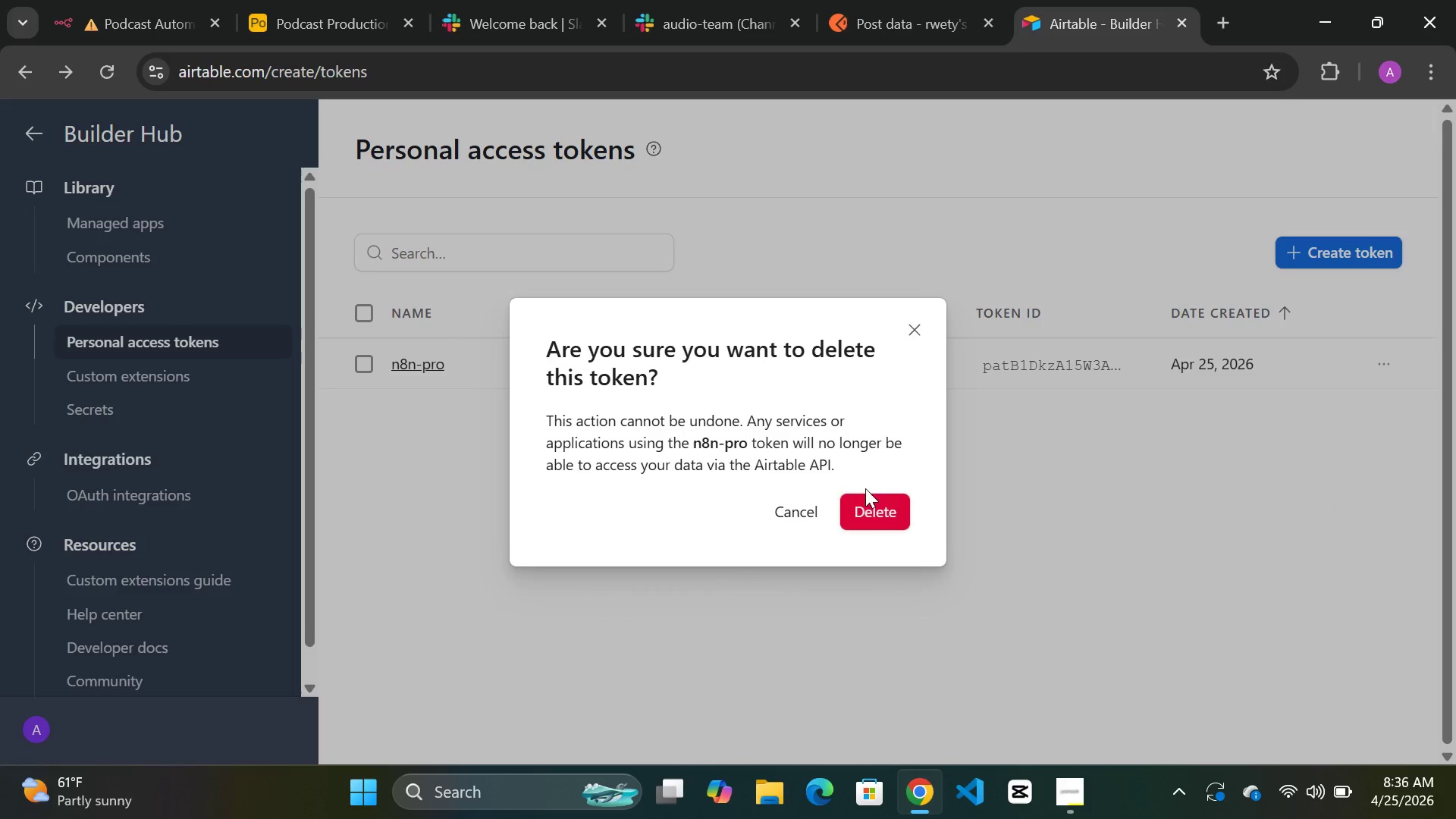 
left_click([866, 499])
 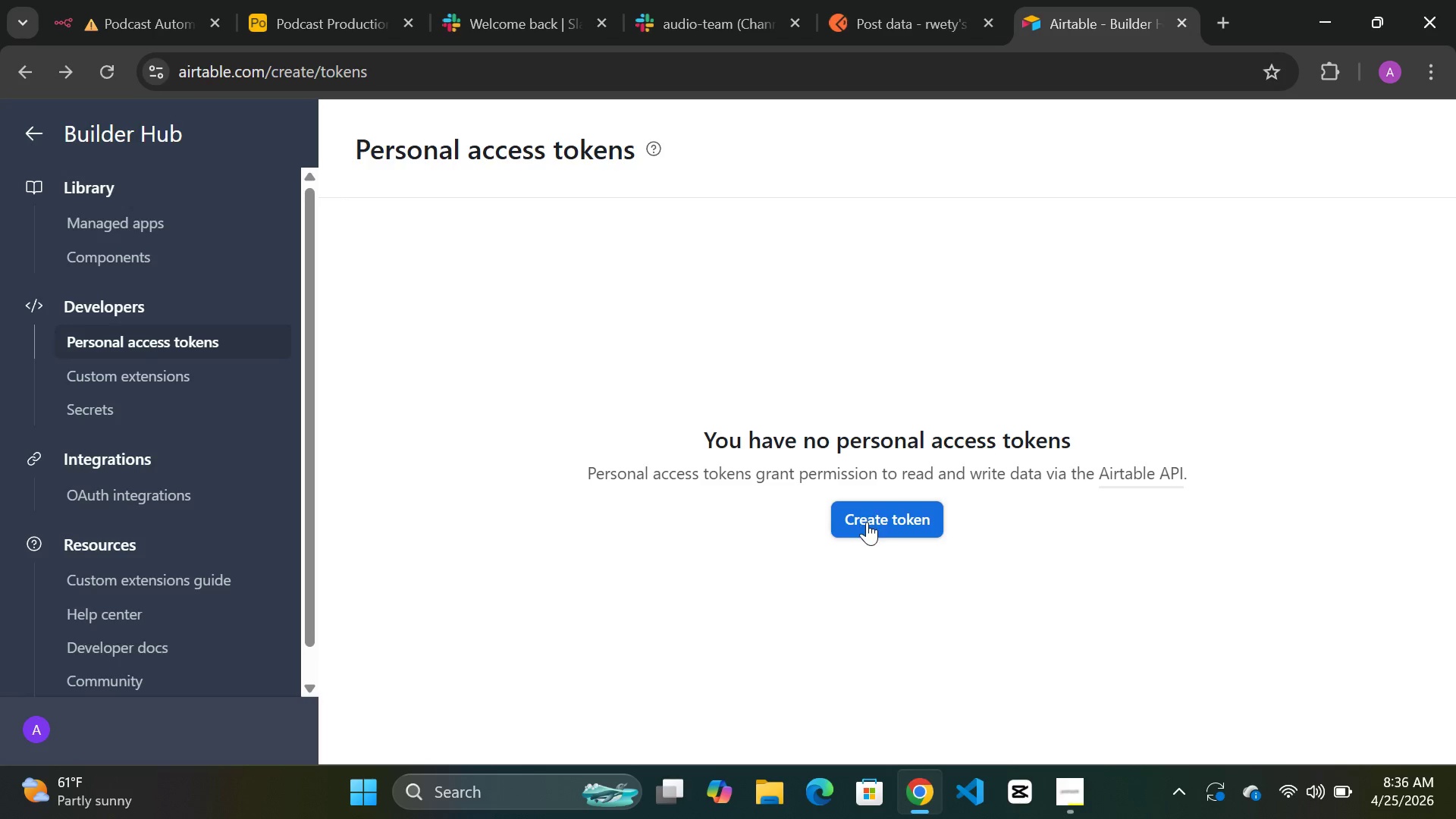 
left_click([867, 522])
 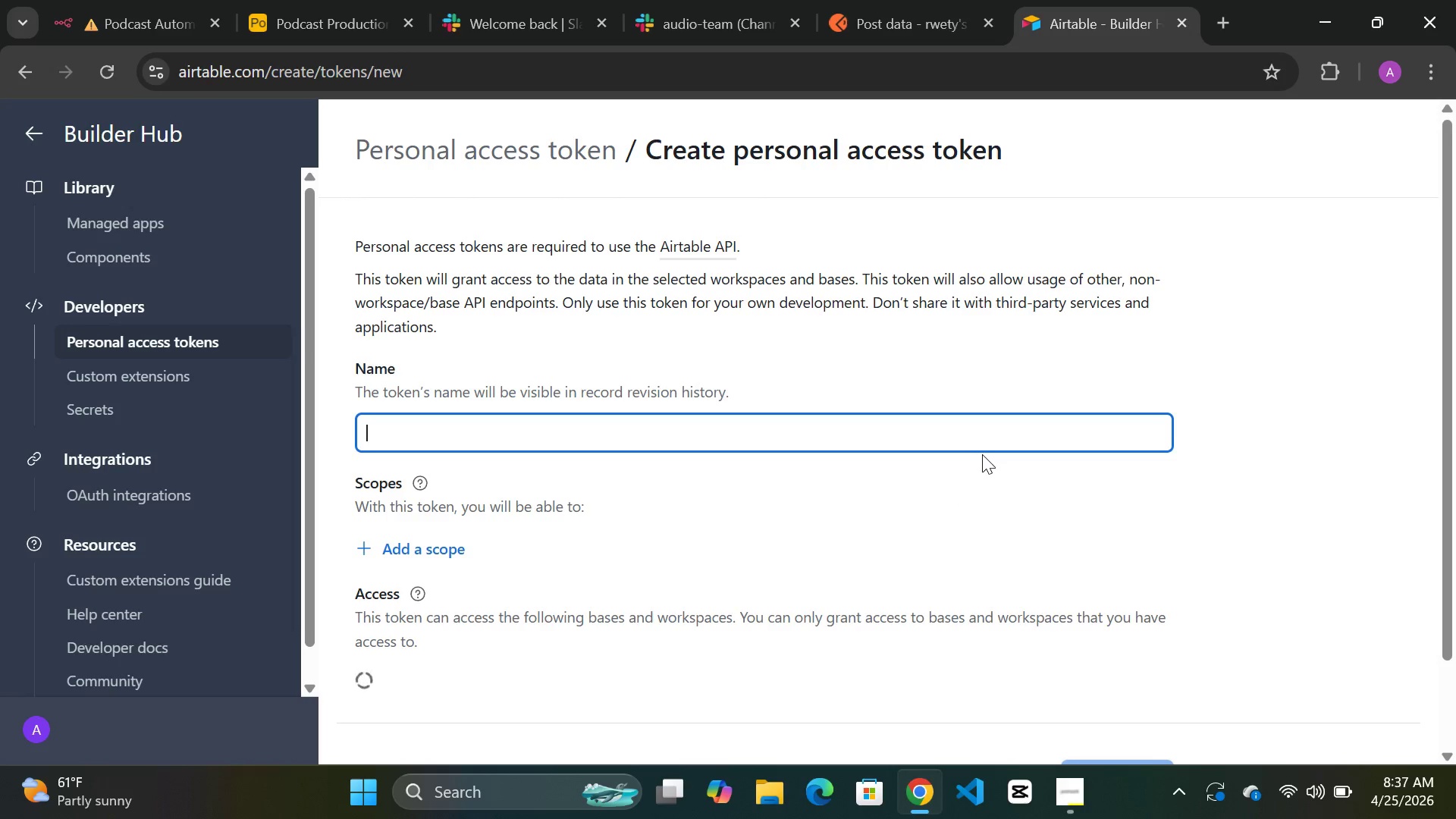 
type(n8n-access)
 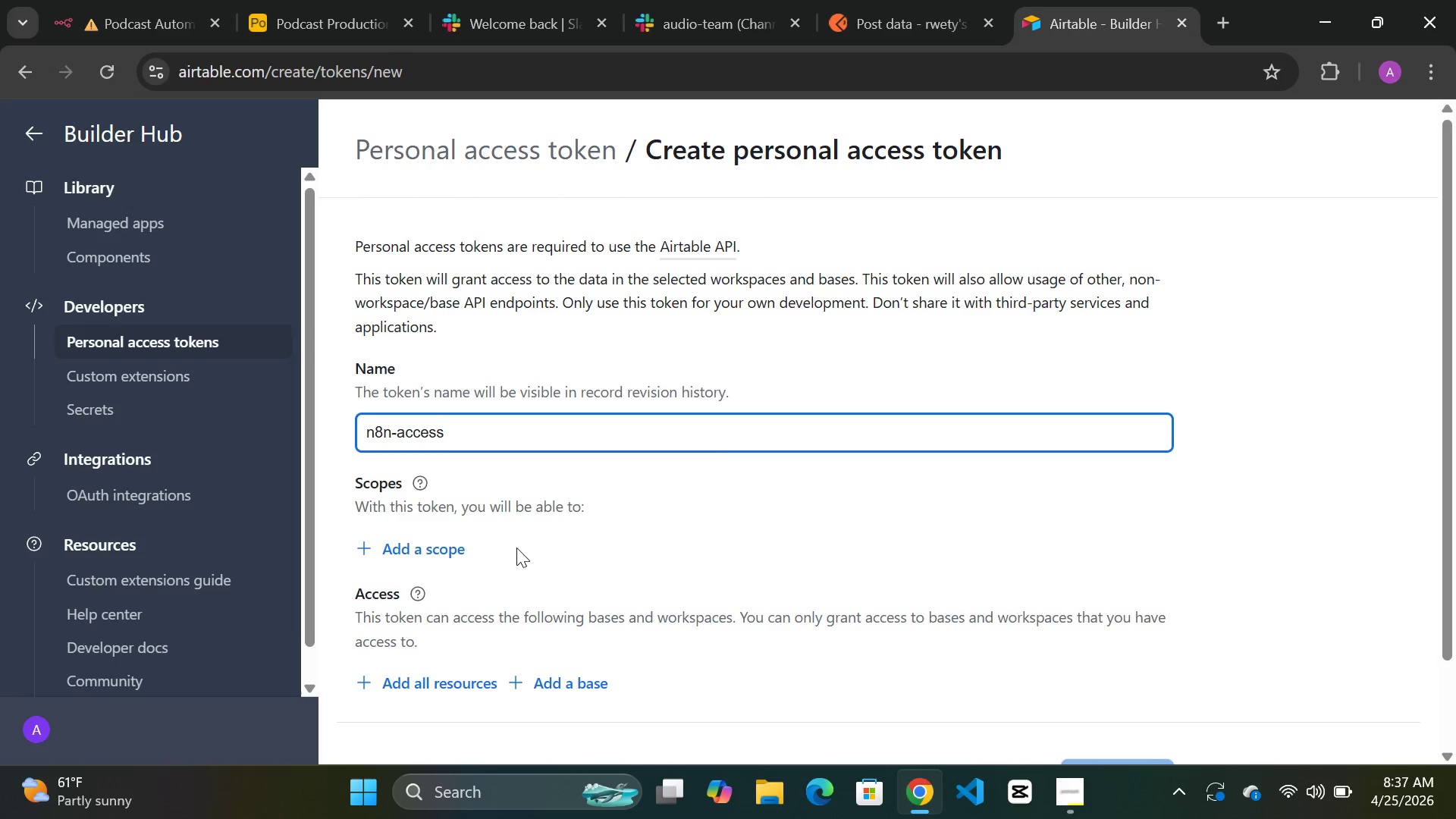 
left_click([407, 548])
 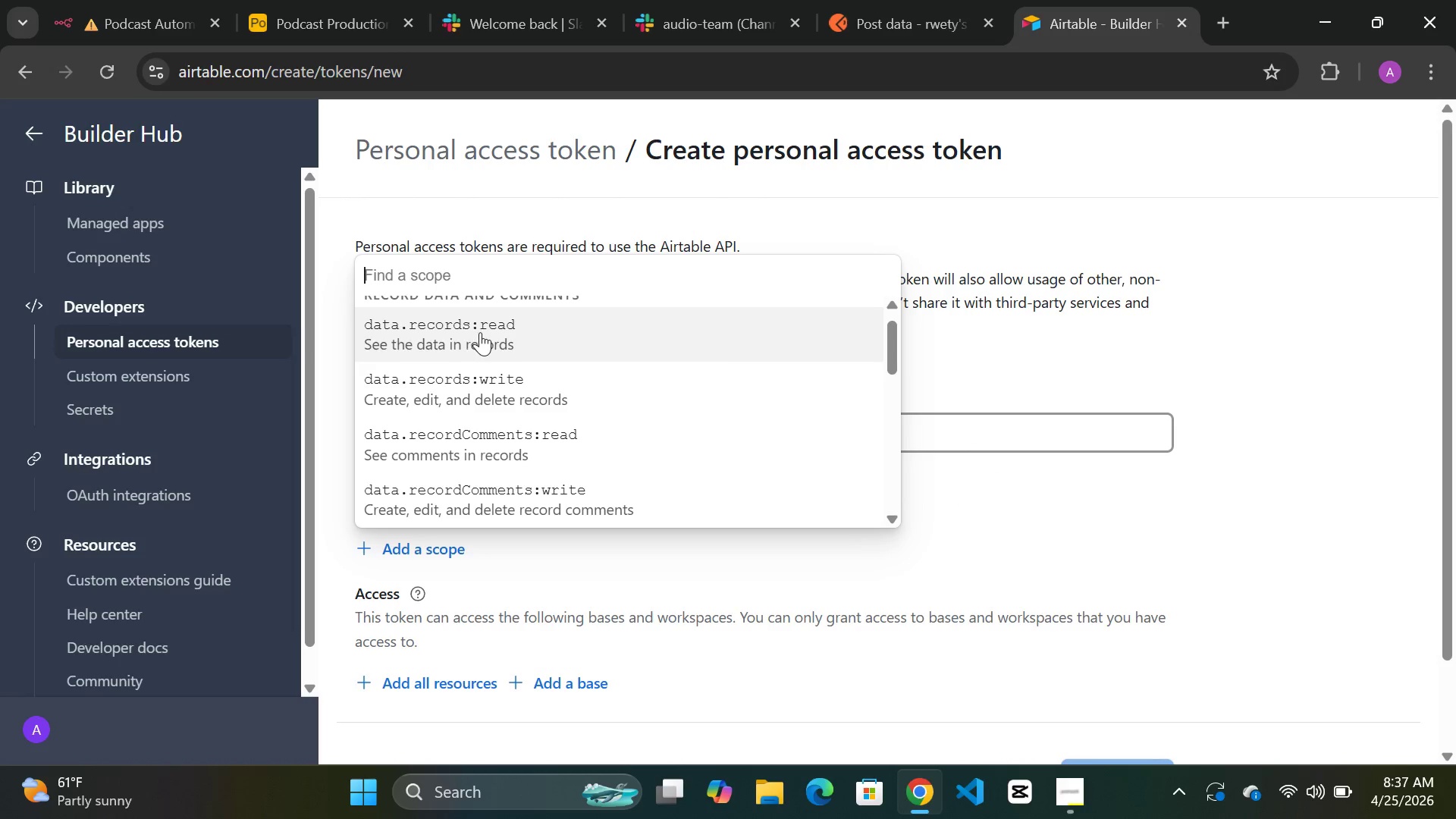 
scroll: coordinate [480, 332], scroll_direction: up, amount: 2.0
 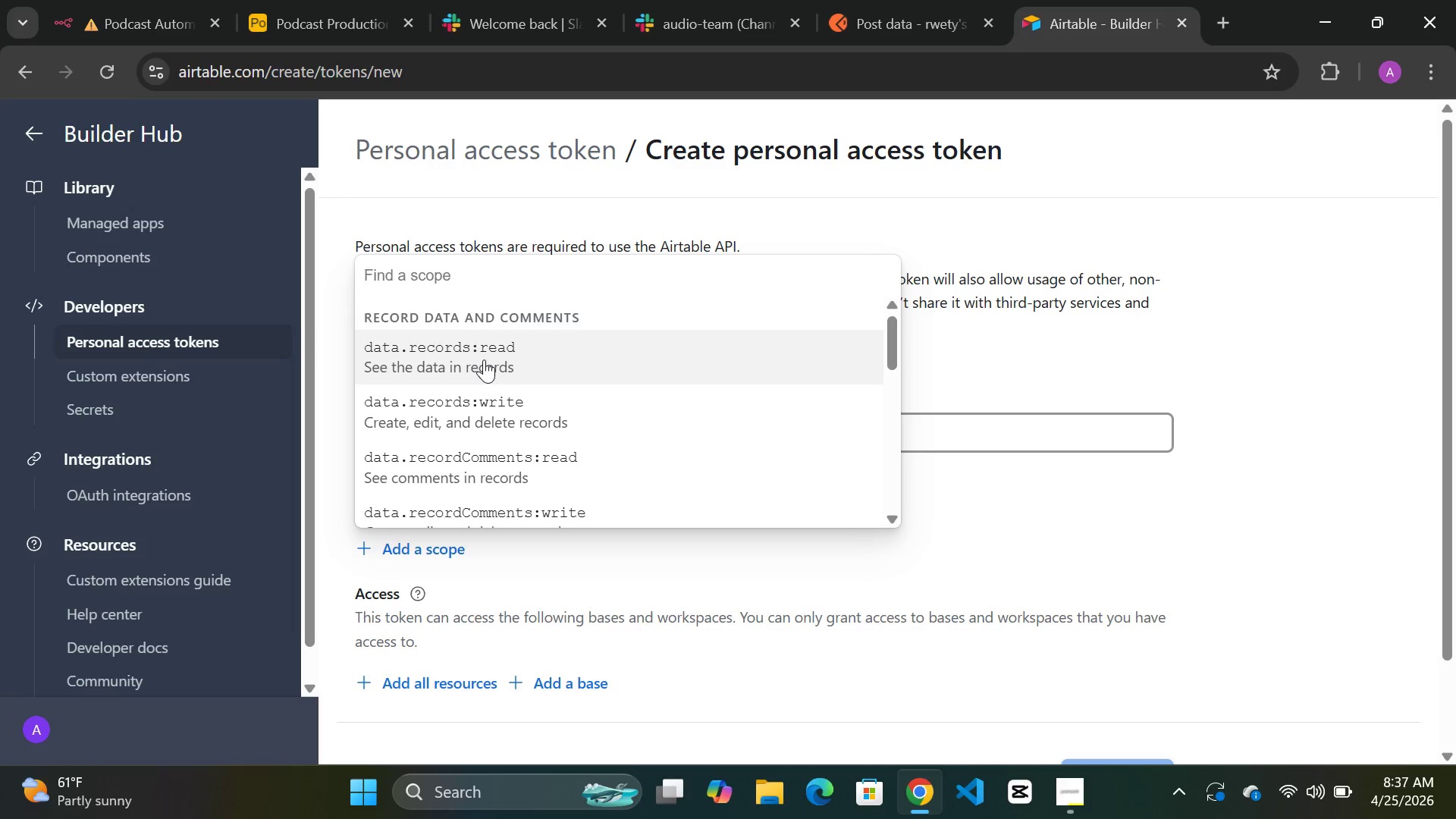 
left_click([484, 359])
 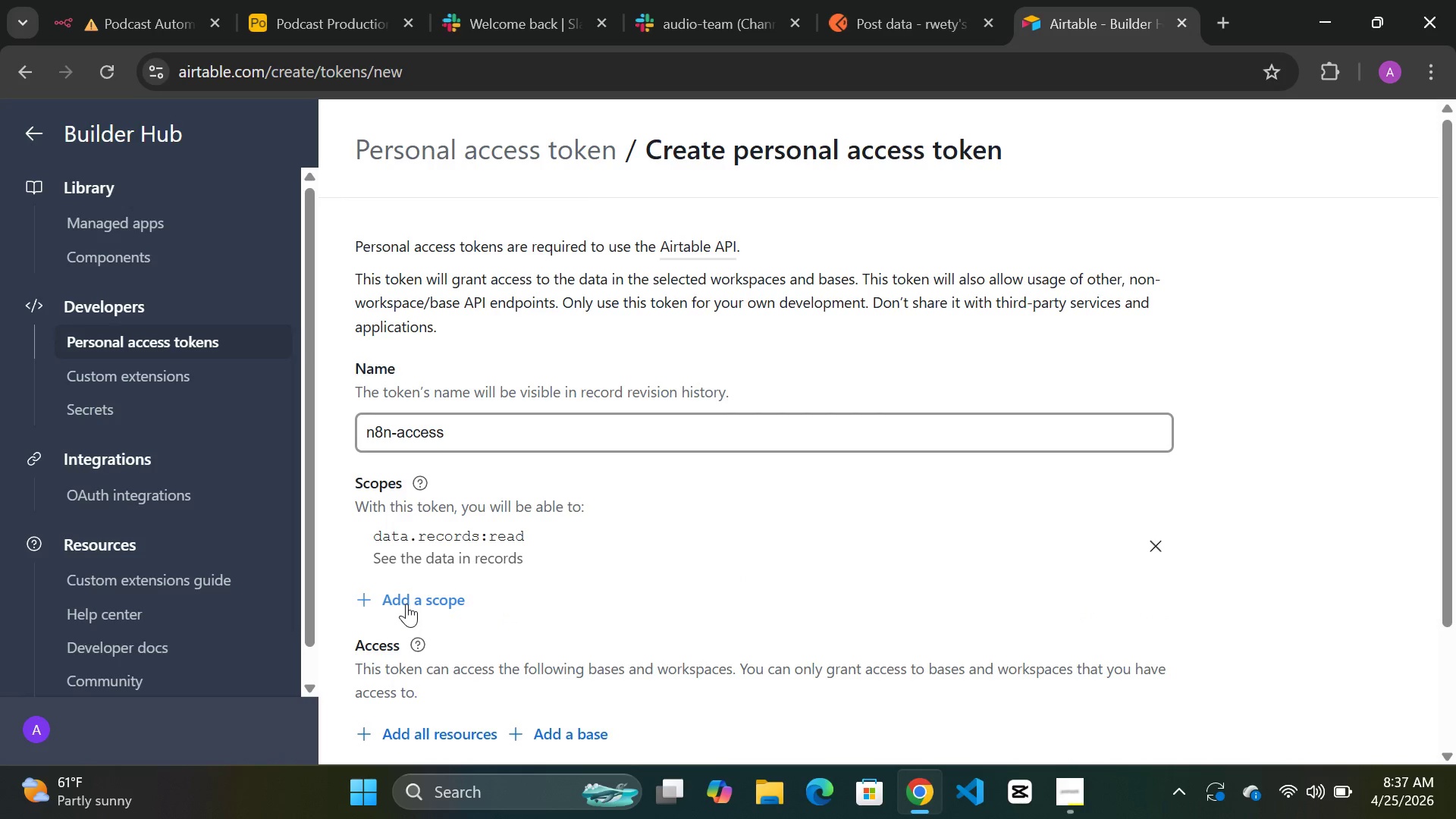 
left_click([406, 604])
 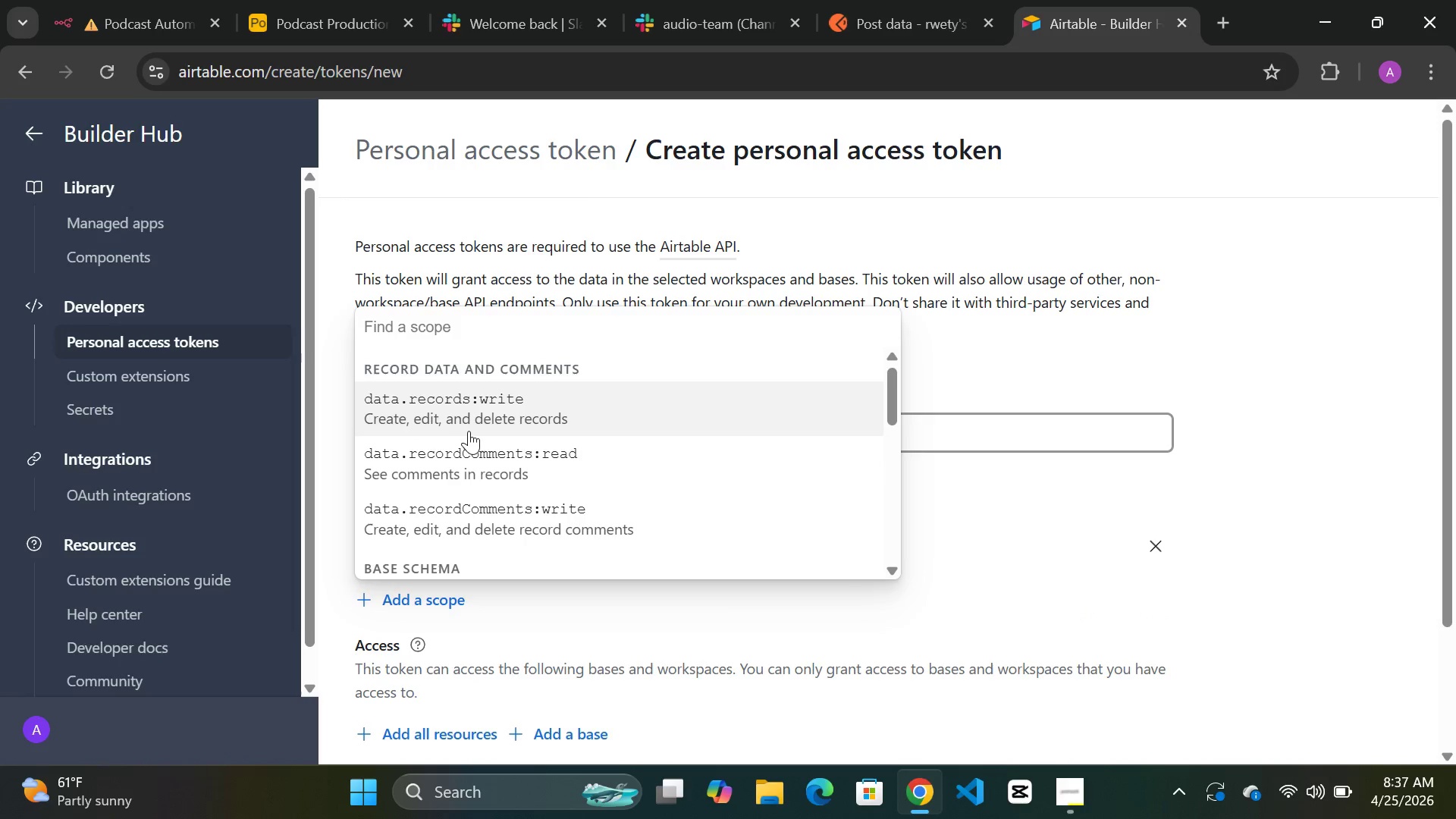 
left_click([472, 427])
 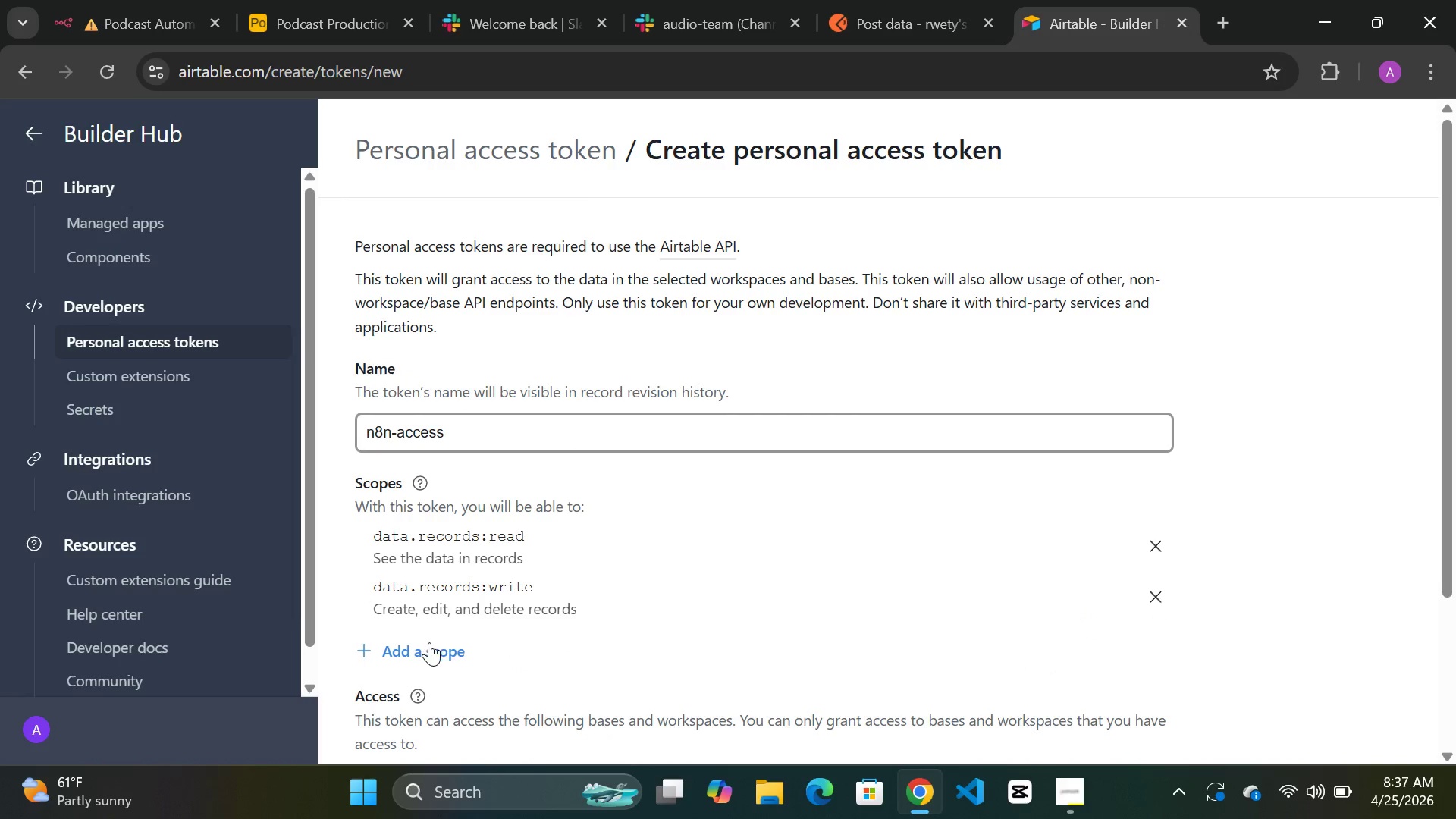 
left_click([425, 647])
 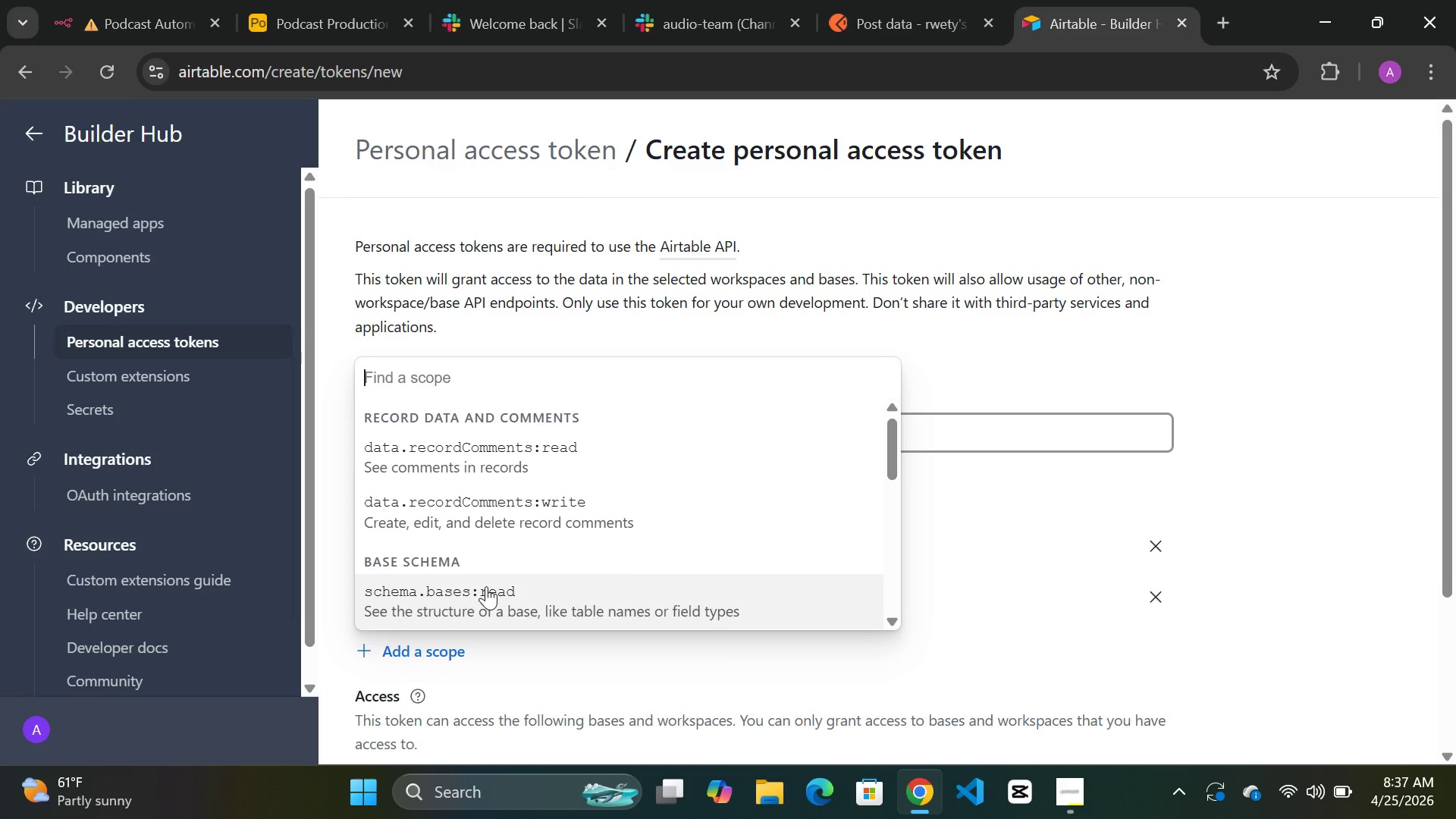 
scroll: coordinate [486, 586], scroll_direction: down, amount: 1.0
 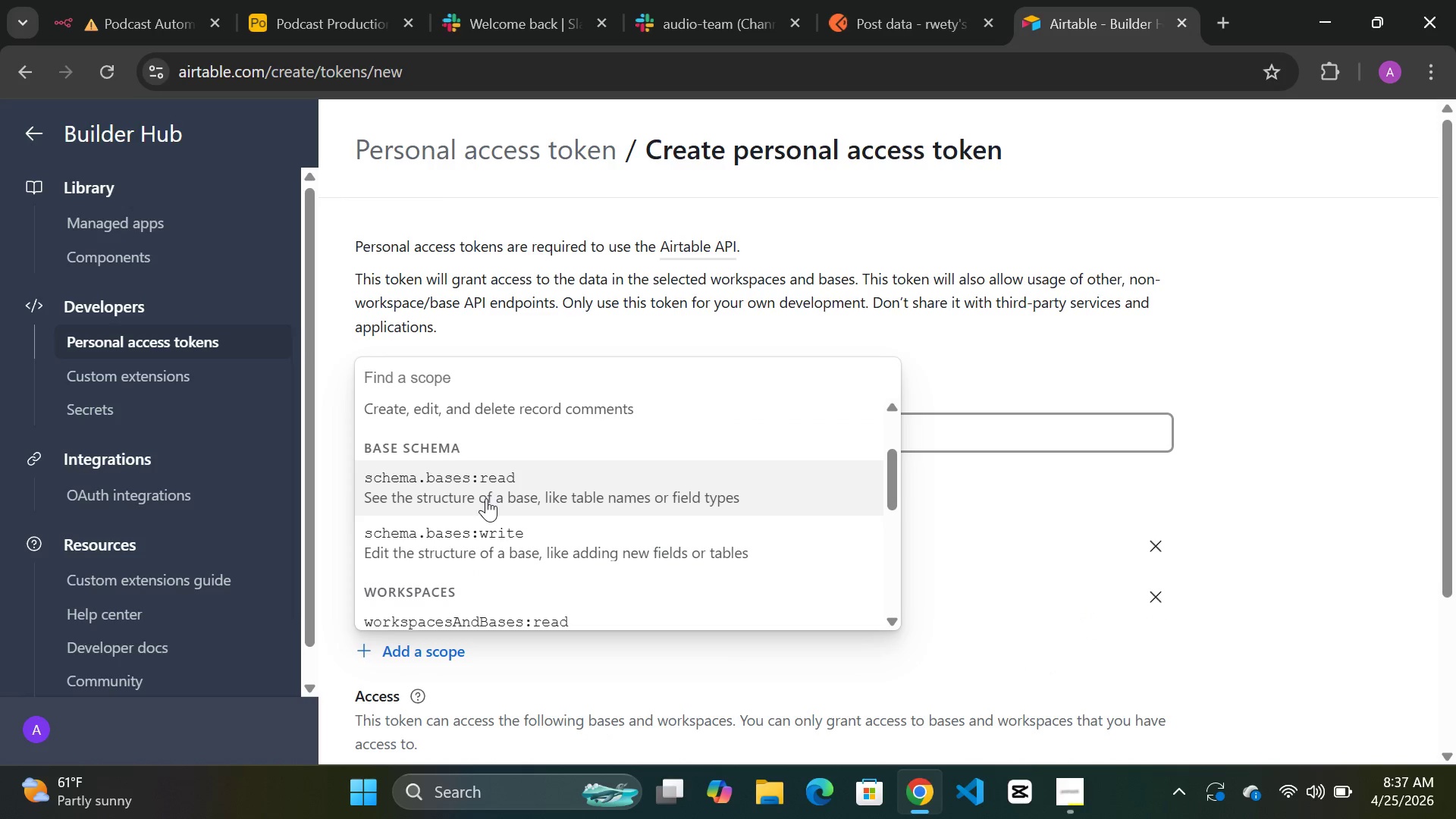 
left_click([486, 498])
 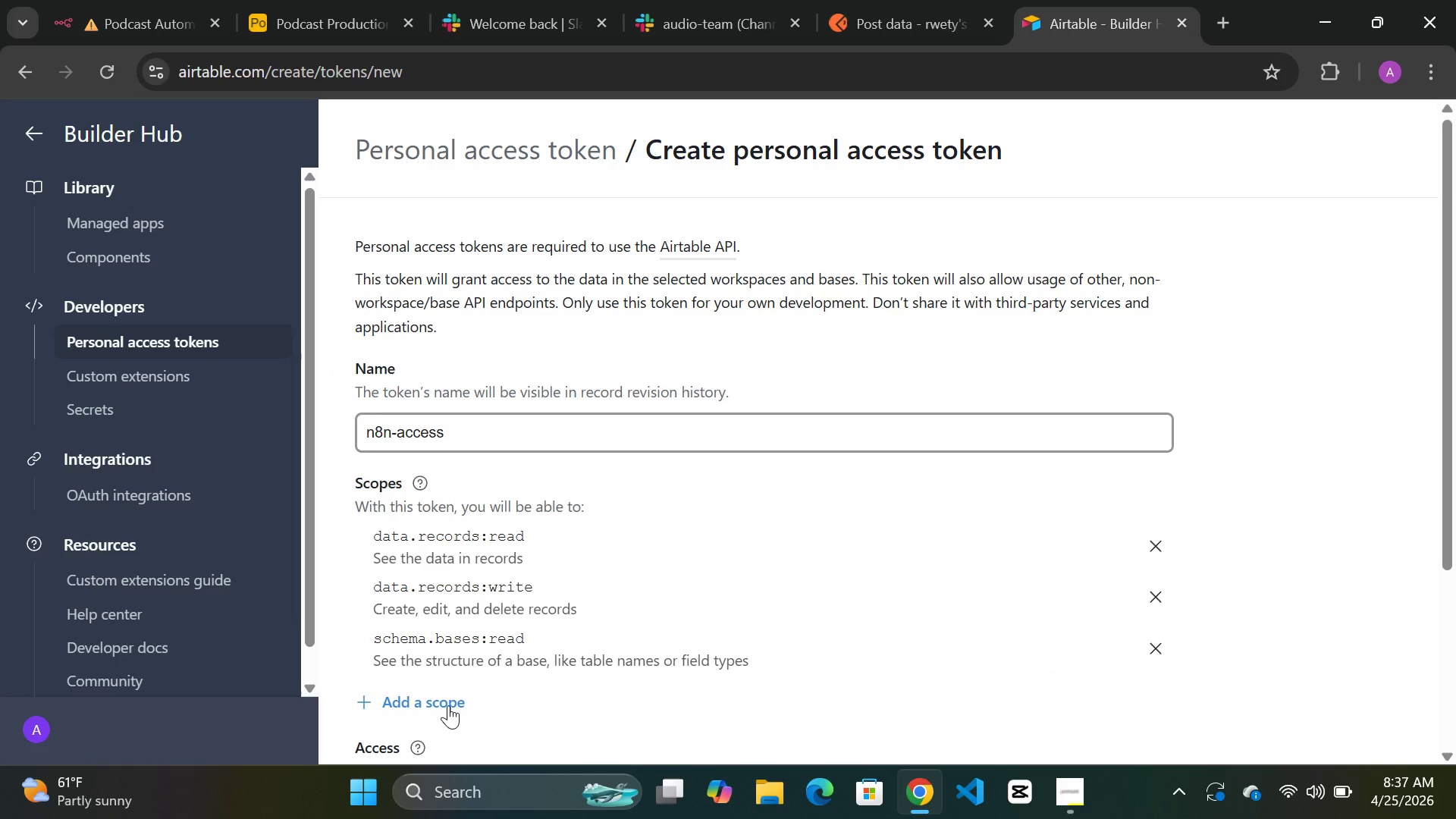 
left_click([448, 705])
 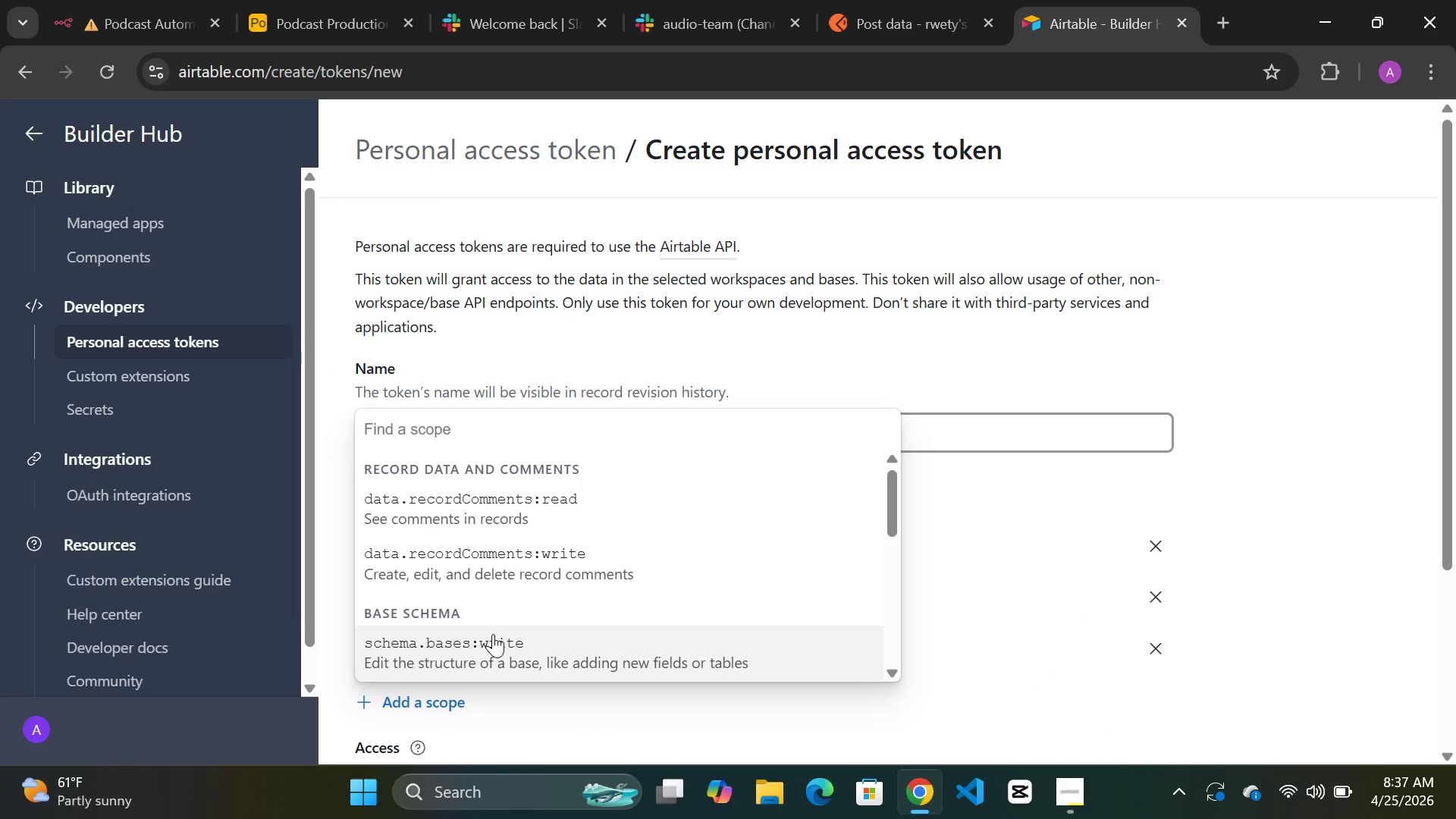 
left_click([493, 634])
 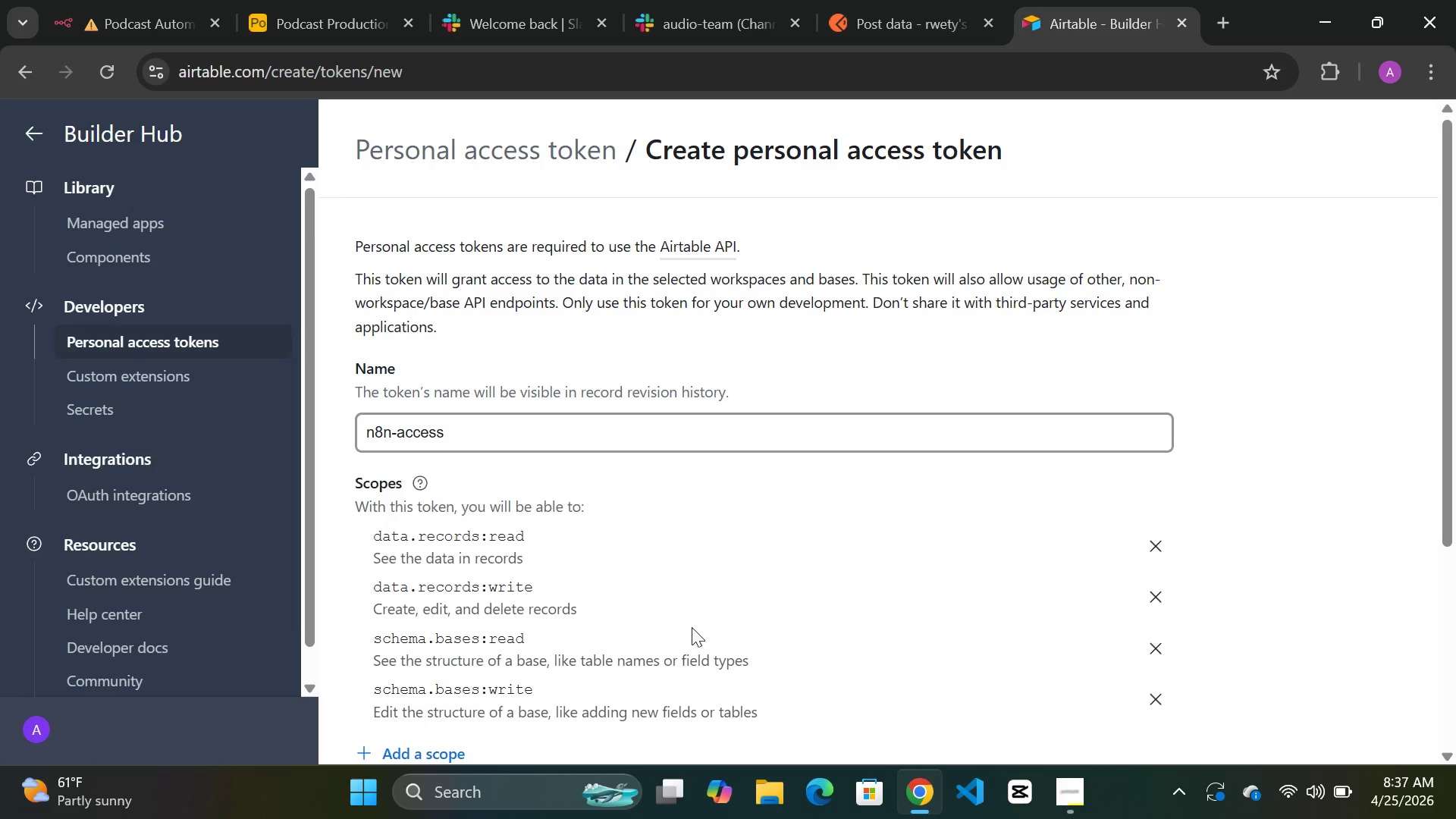 
scroll: coordinate [693, 627], scroll_direction: down, amount: 2.0
 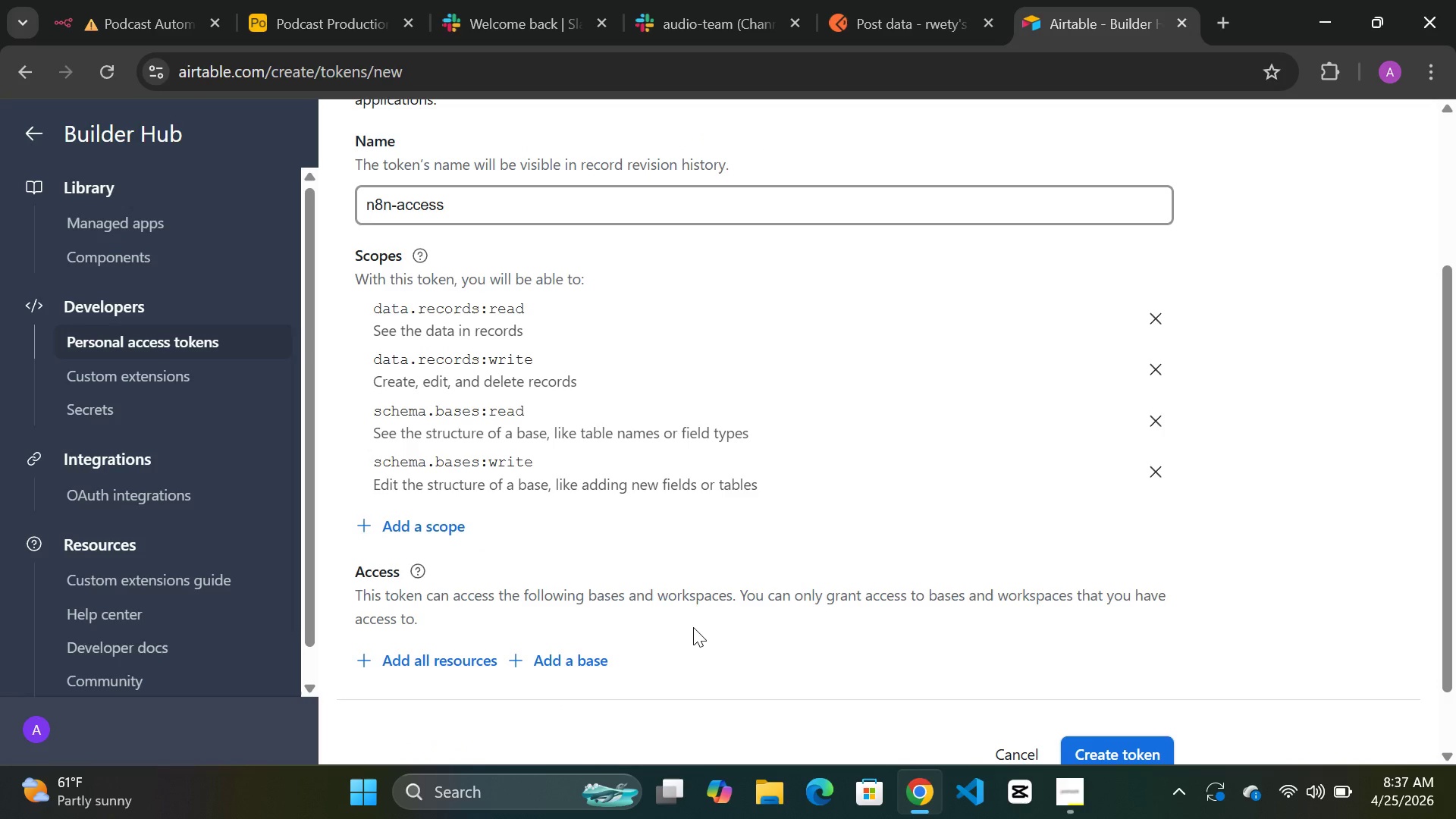 
wait(5.75)
 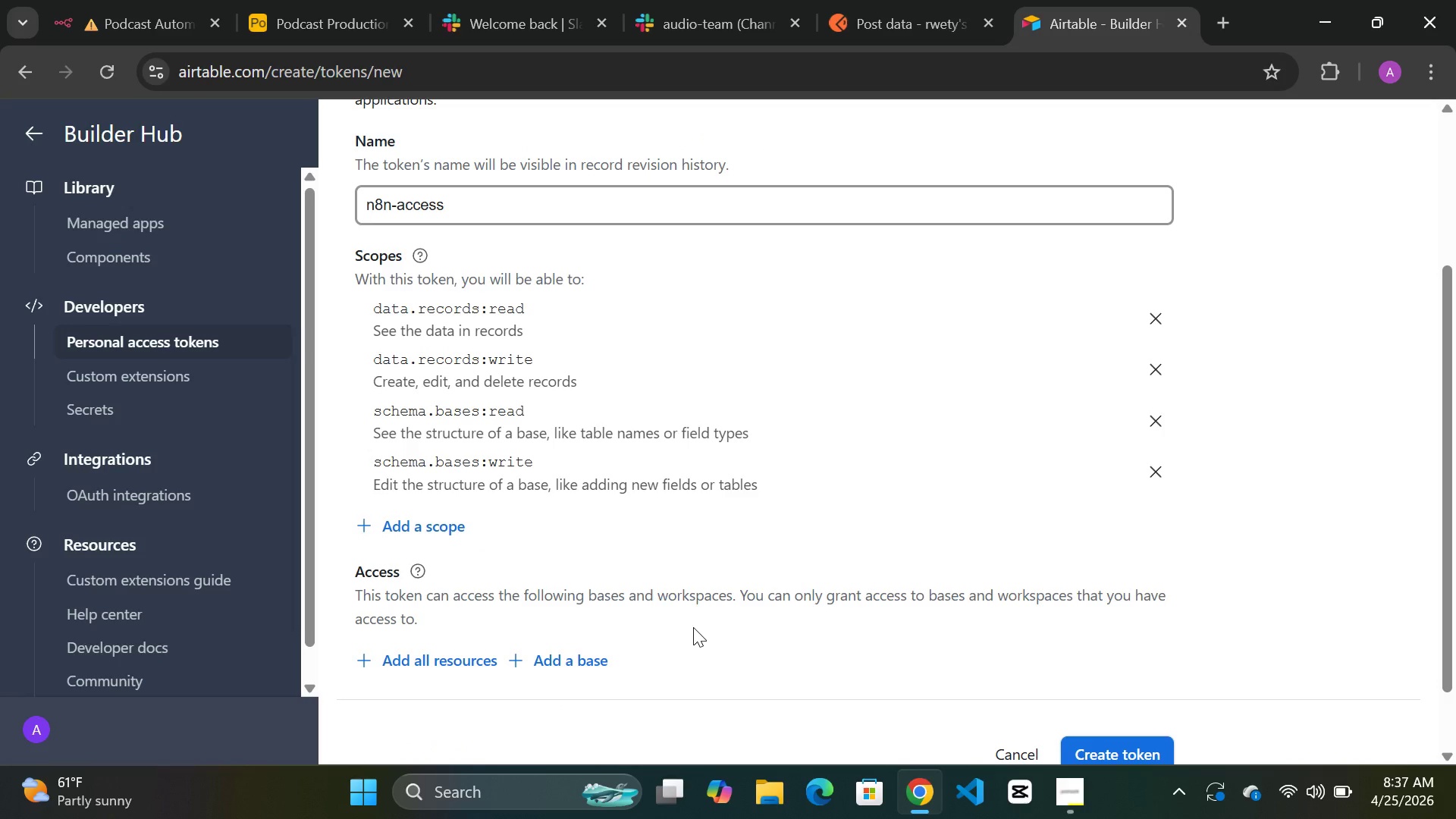 
scroll: coordinate [700, 545], scroll_direction: down, amount: 2.0
 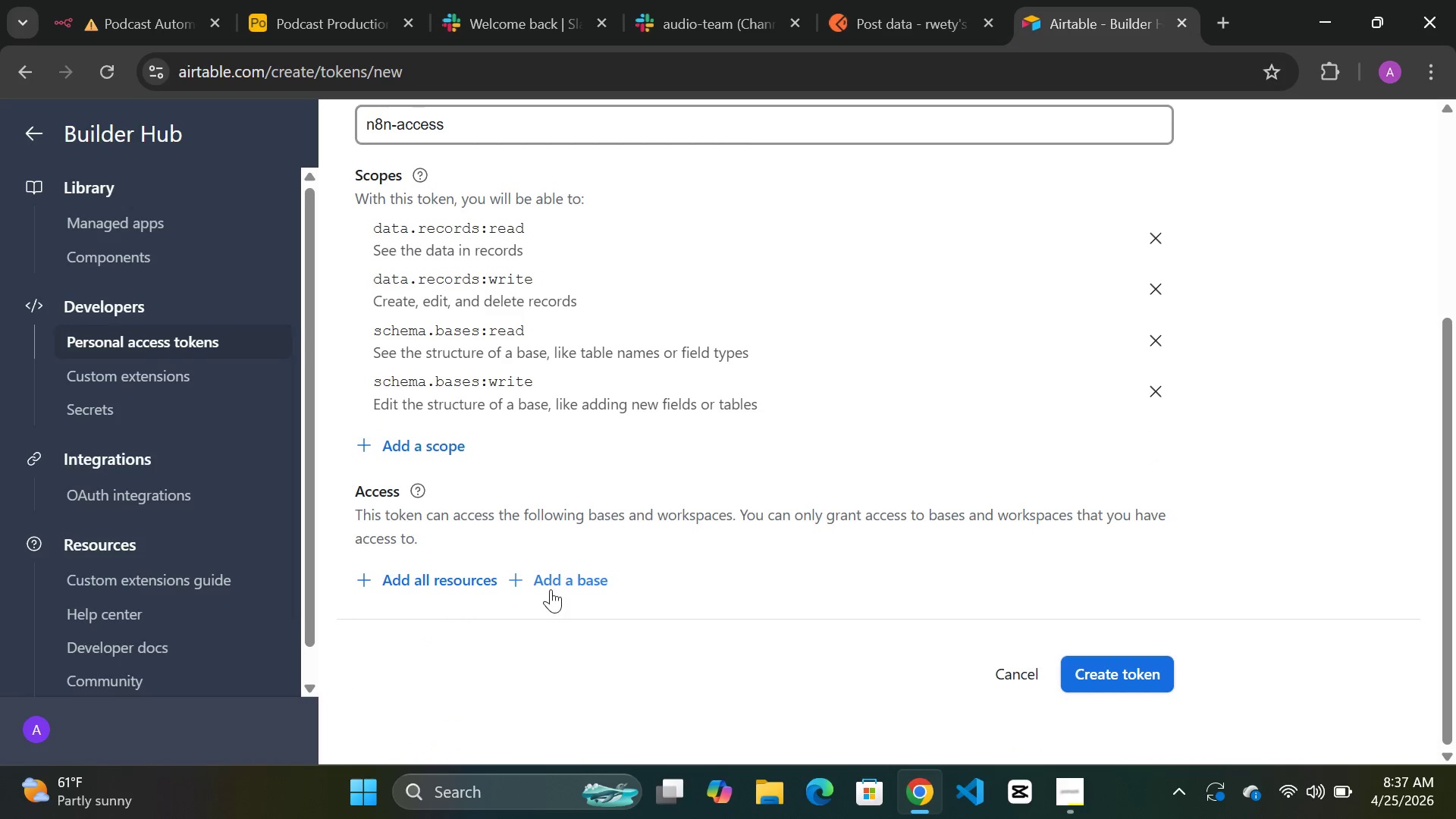 
left_click([552, 585])
 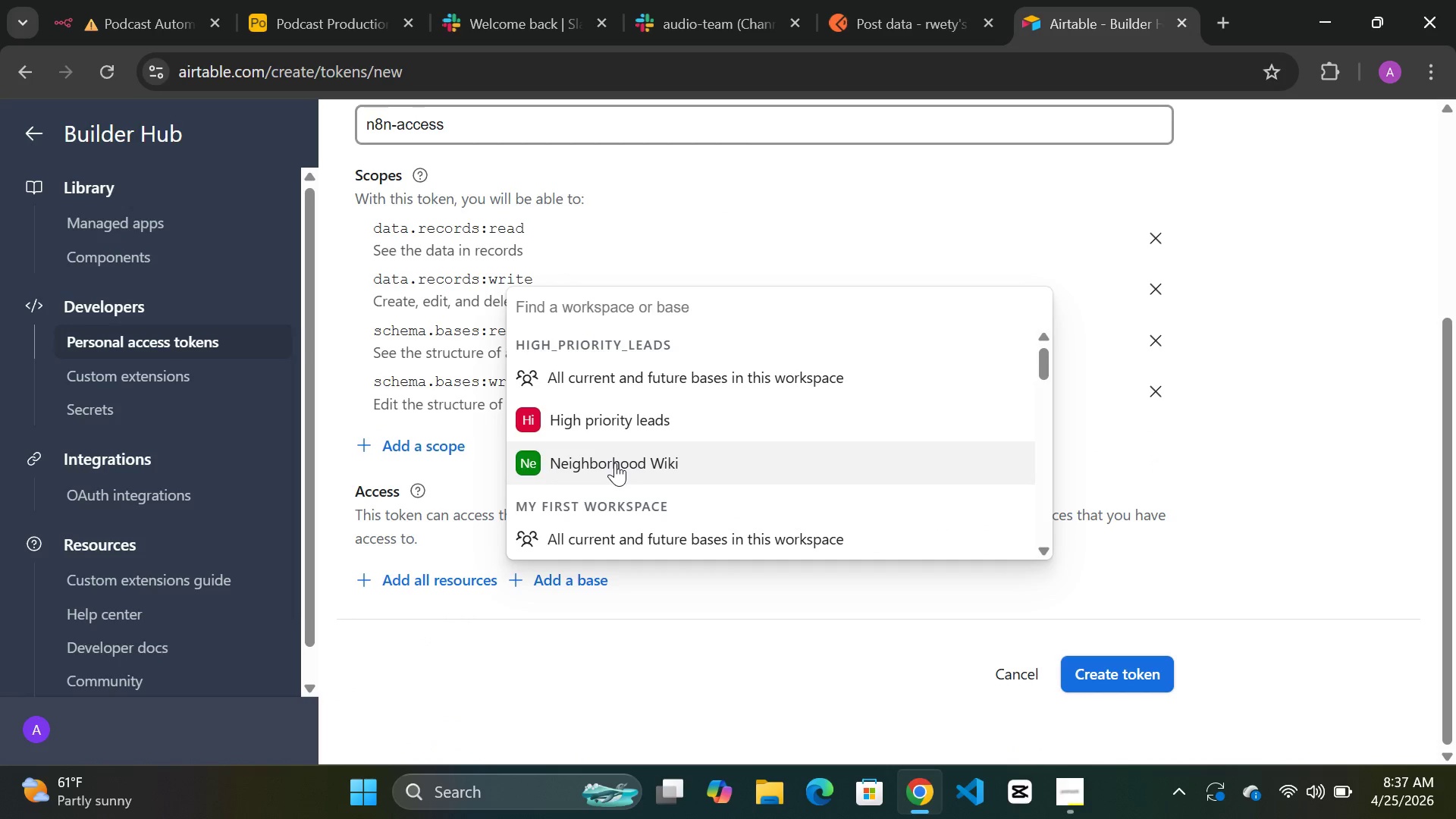 
scroll: coordinate [615, 463], scroll_direction: down, amount: 2.0
 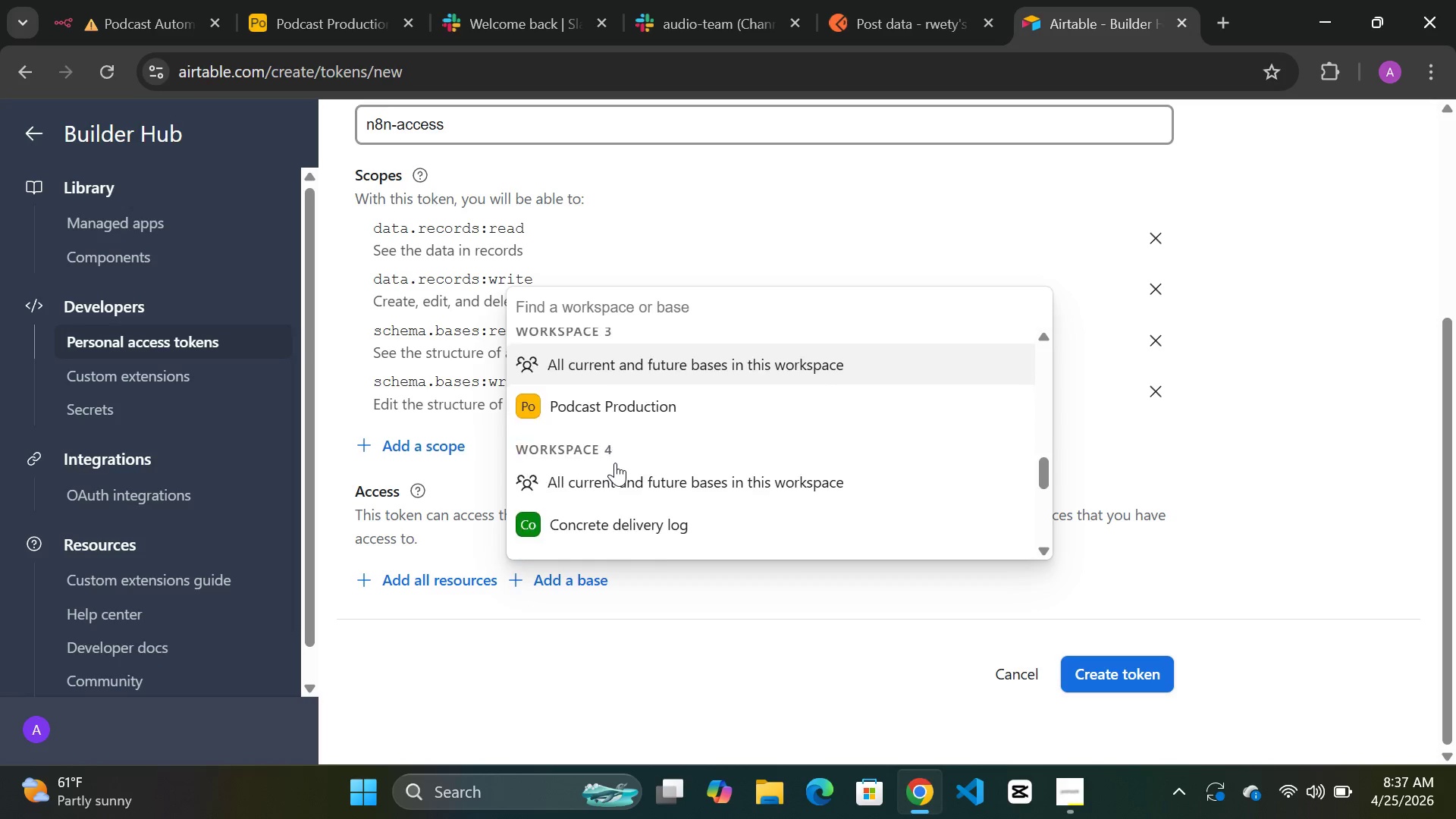 
left_click([620, 405])
 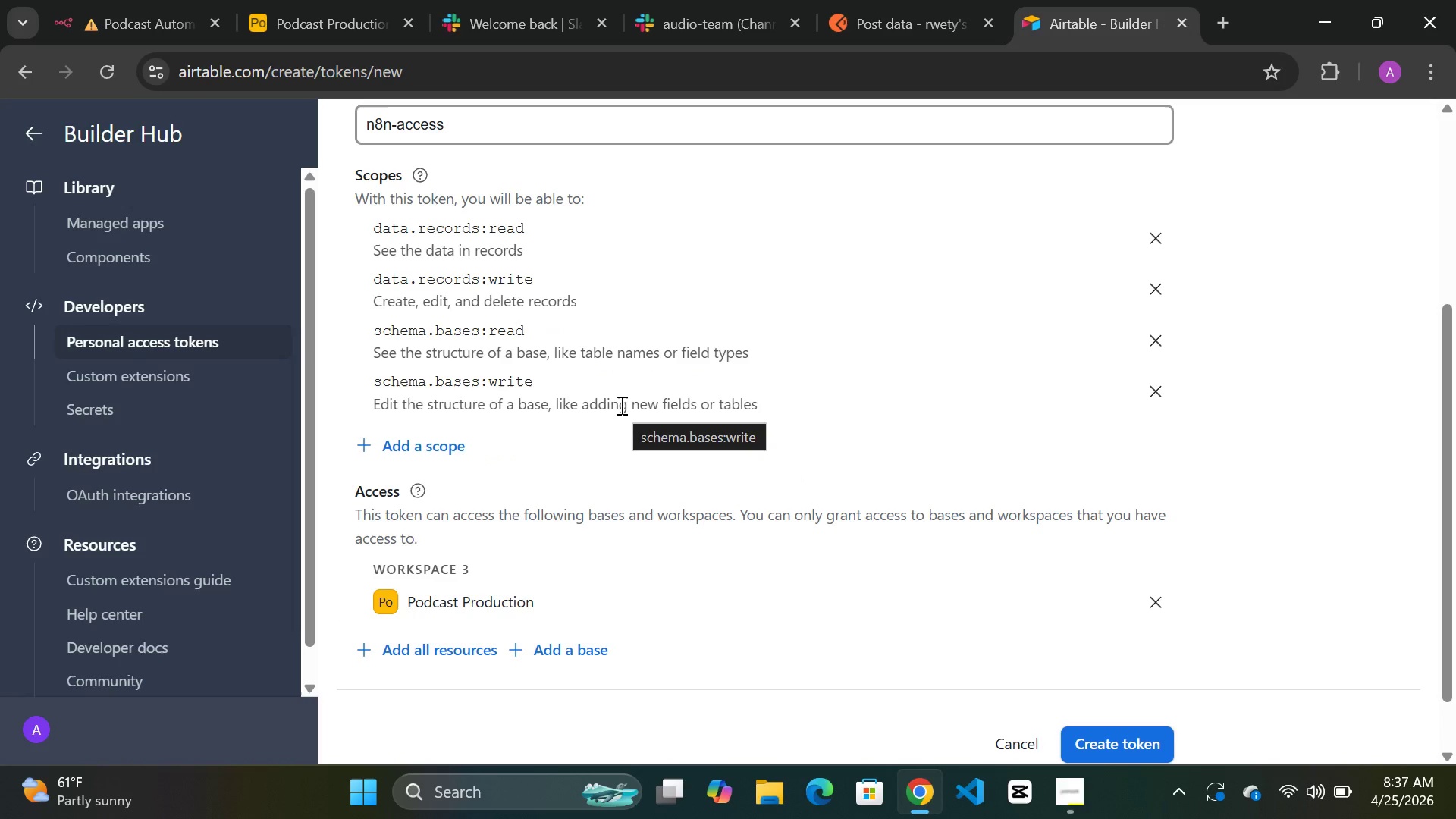 
scroll: coordinate [725, 566], scroll_direction: down, amount: 3.0
 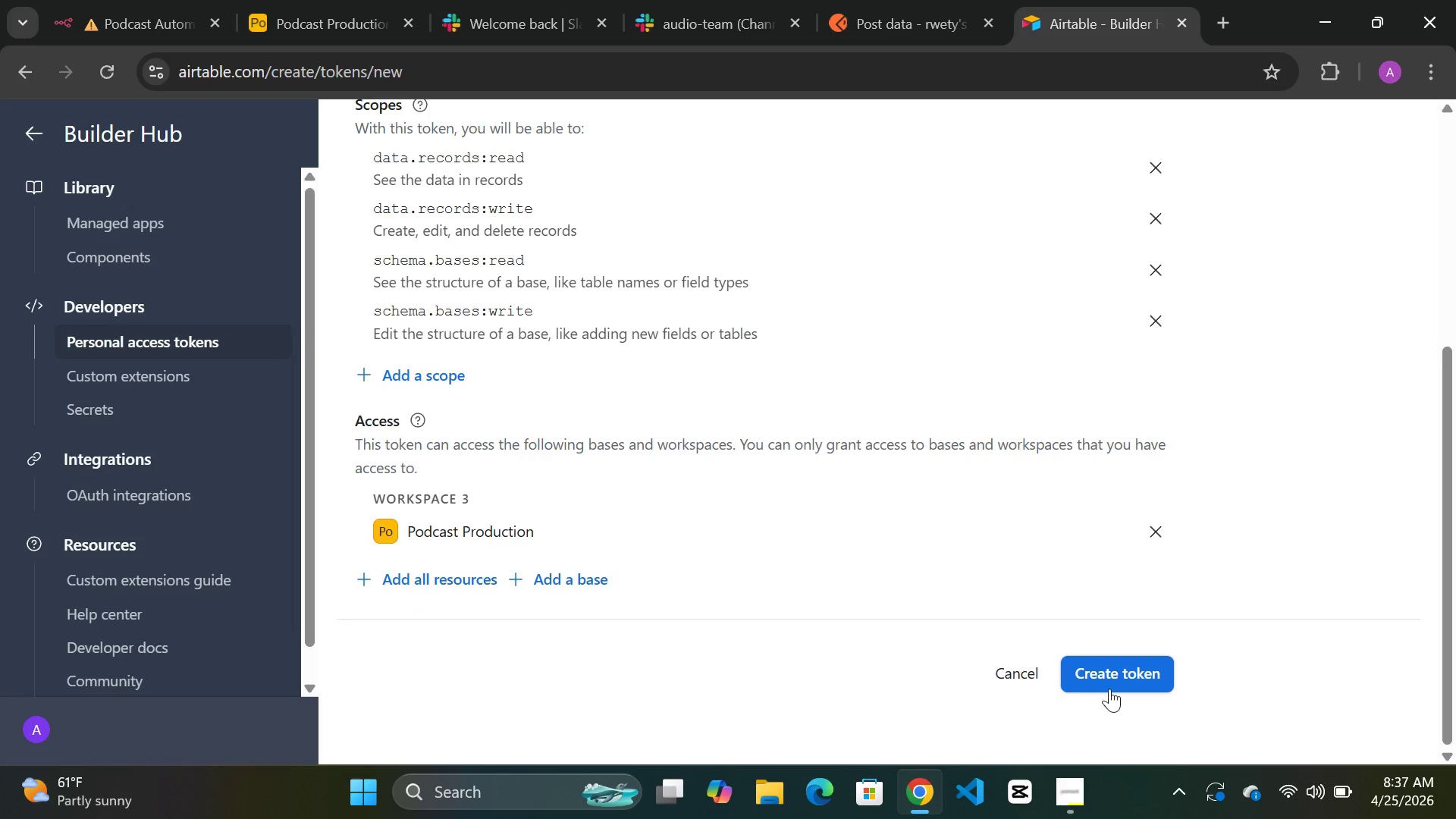 
left_click([1109, 689])
 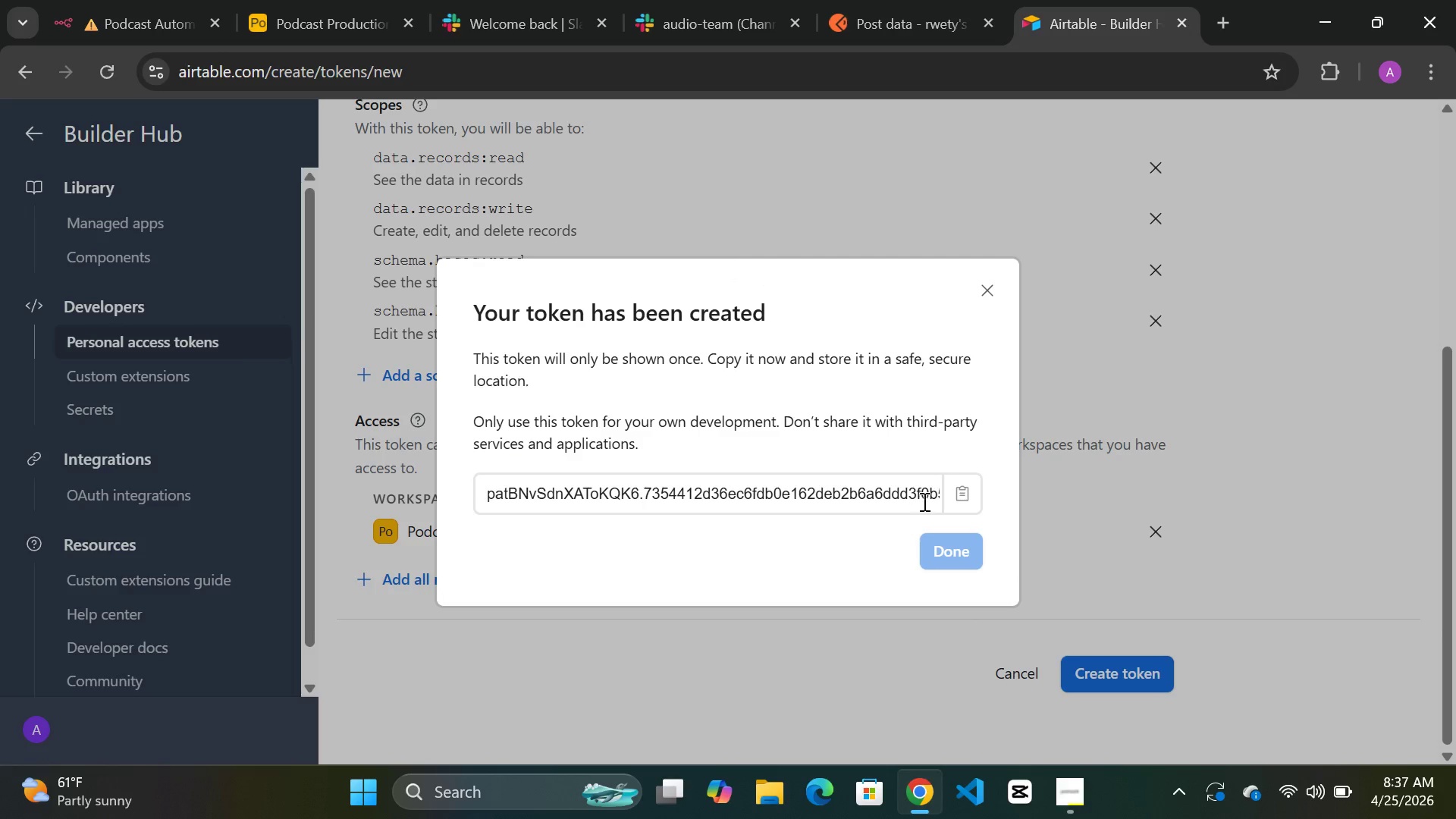 
left_click([959, 500])
 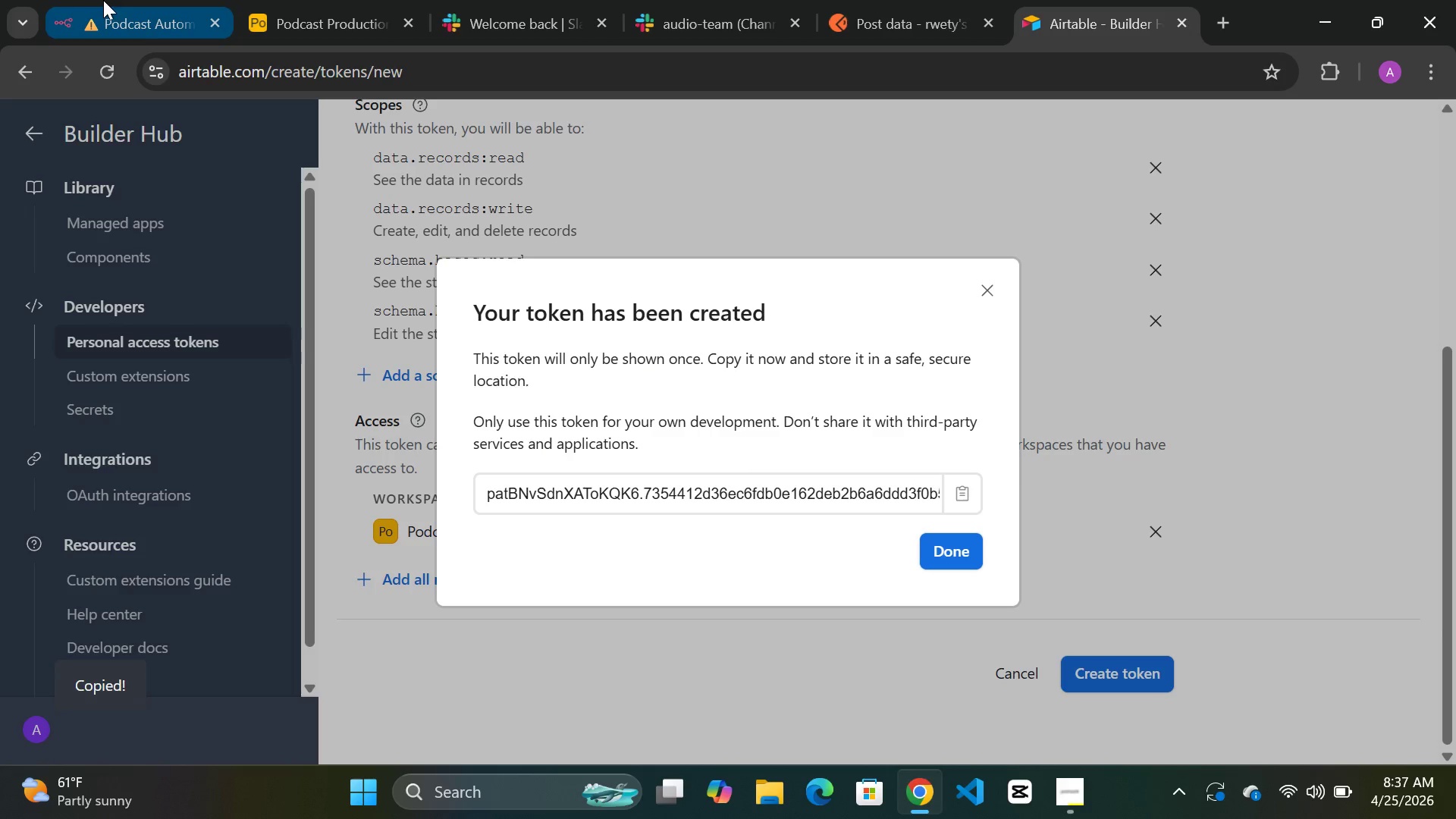 
left_click([136, 30])
 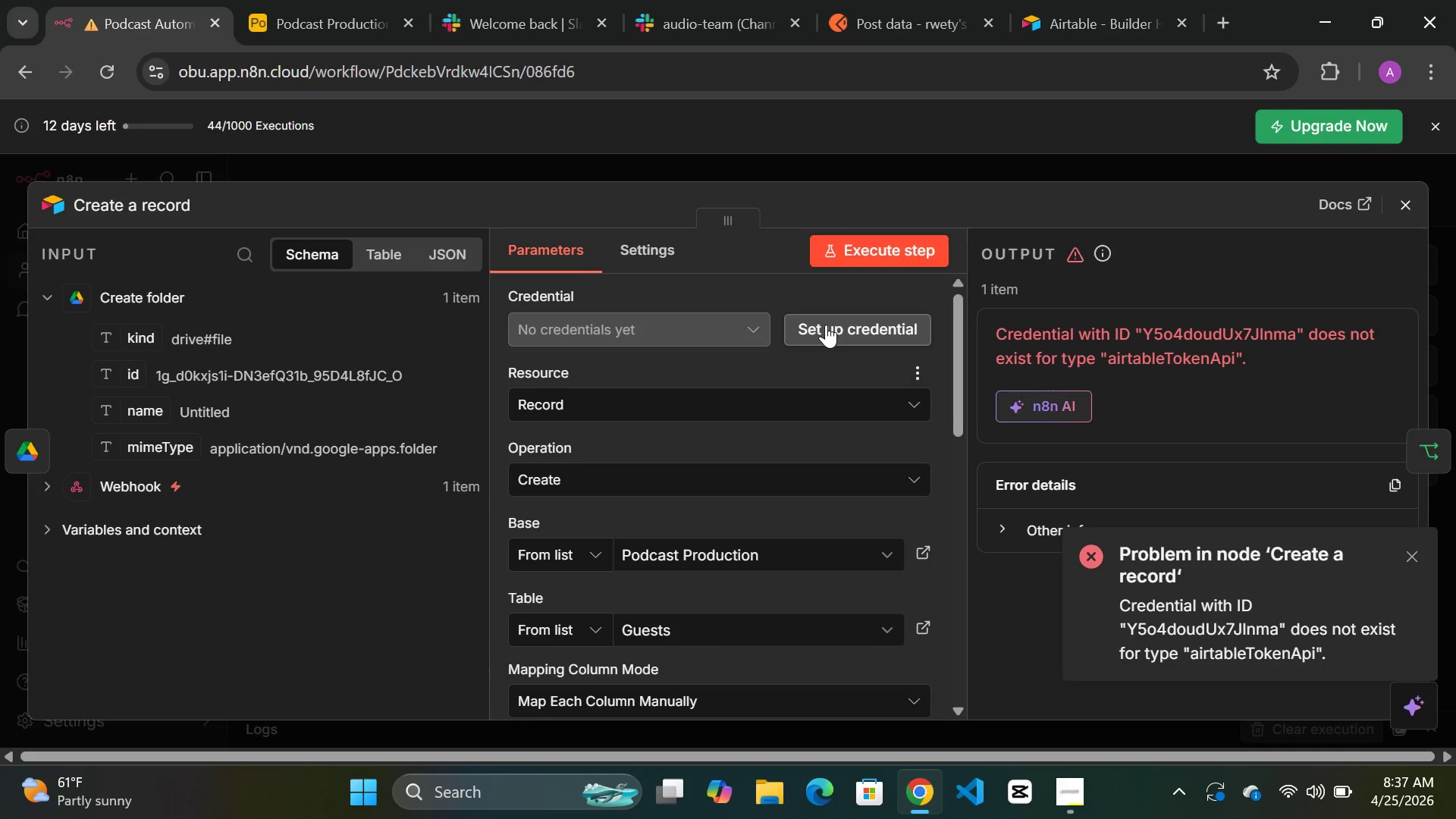 
left_click([826, 323])
 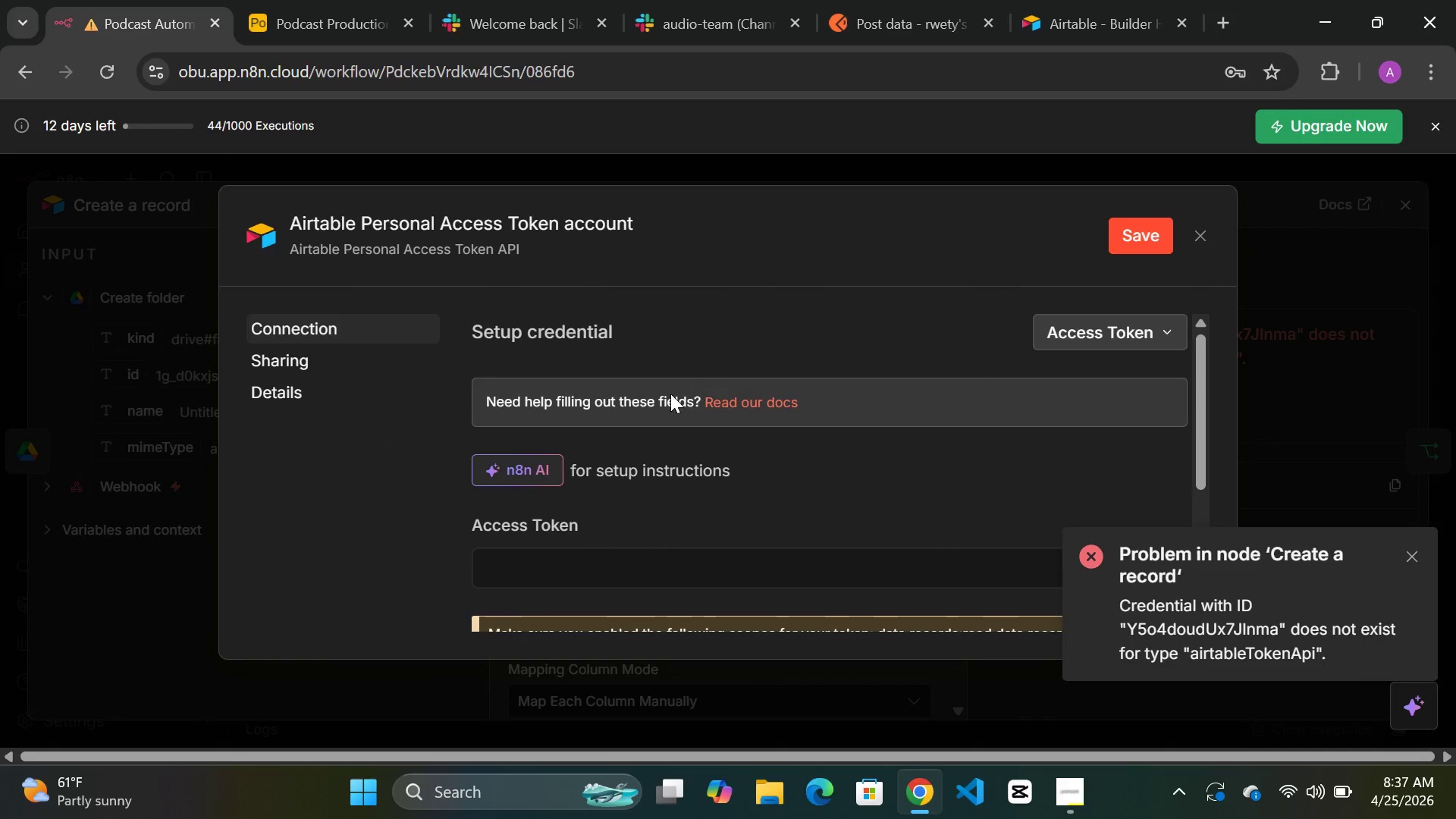 
scroll: coordinate [670, 433], scroll_direction: down, amount: 2.0
 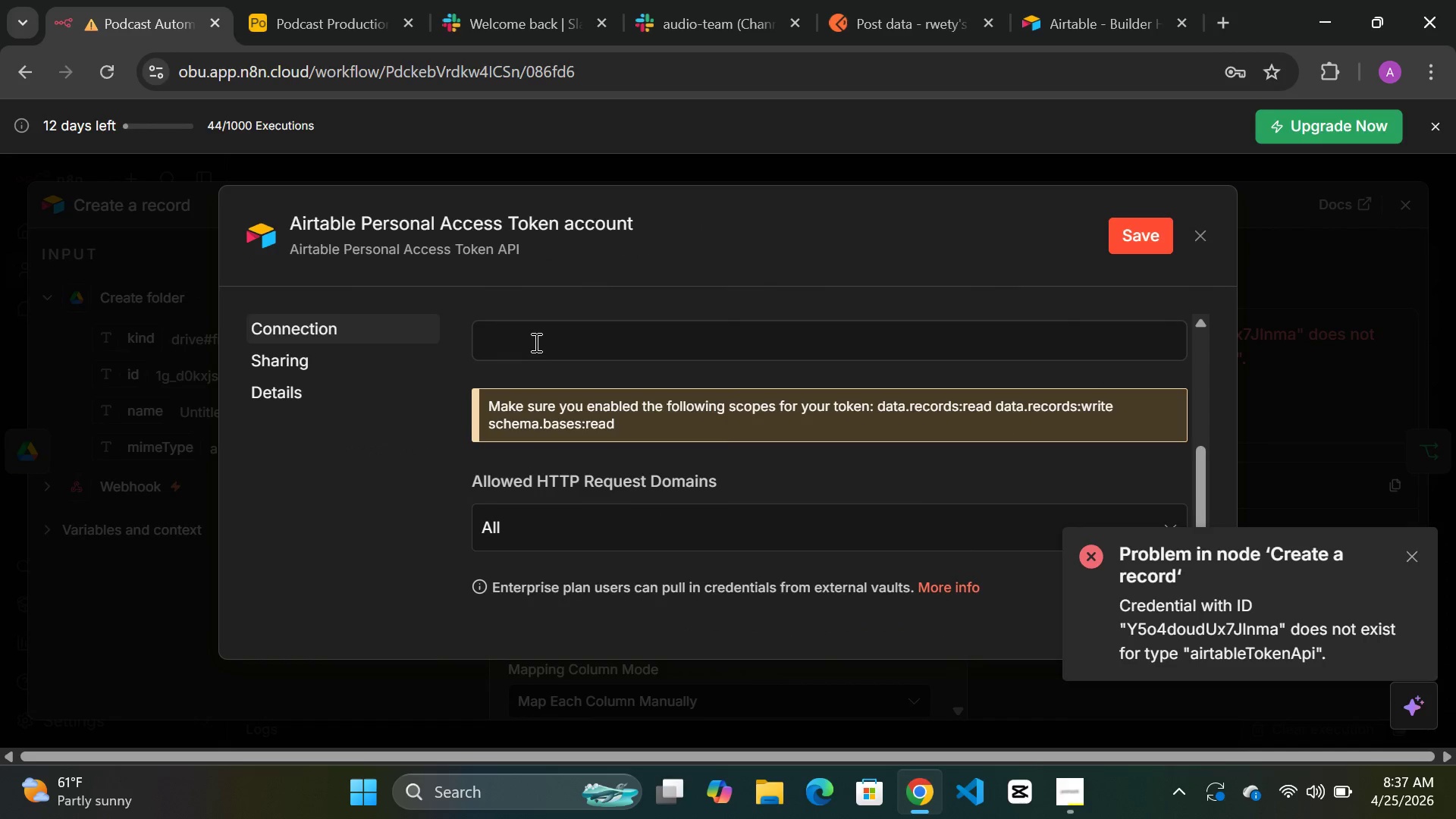 
left_click([535, 342])
 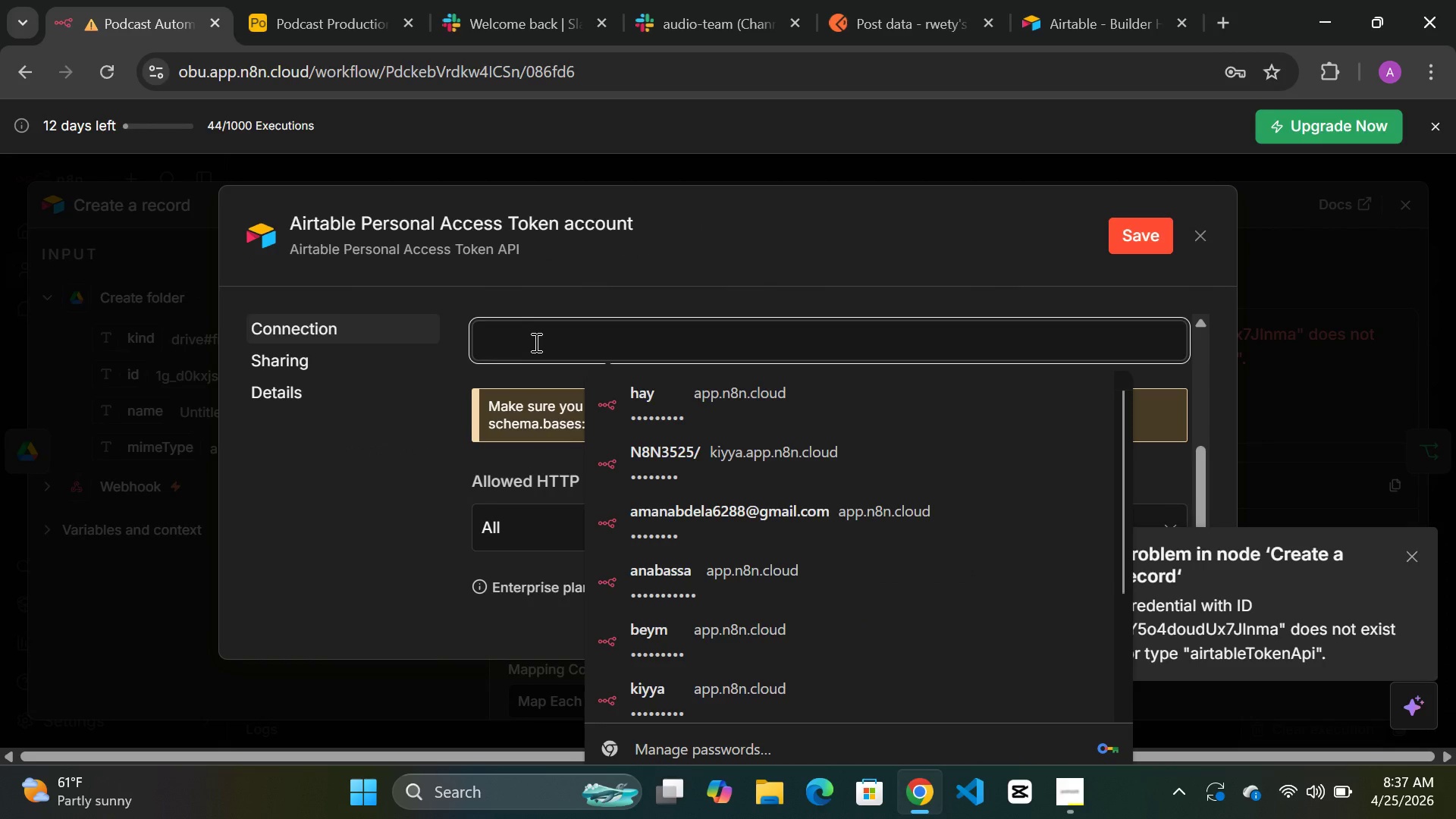 
key(Control+V)
 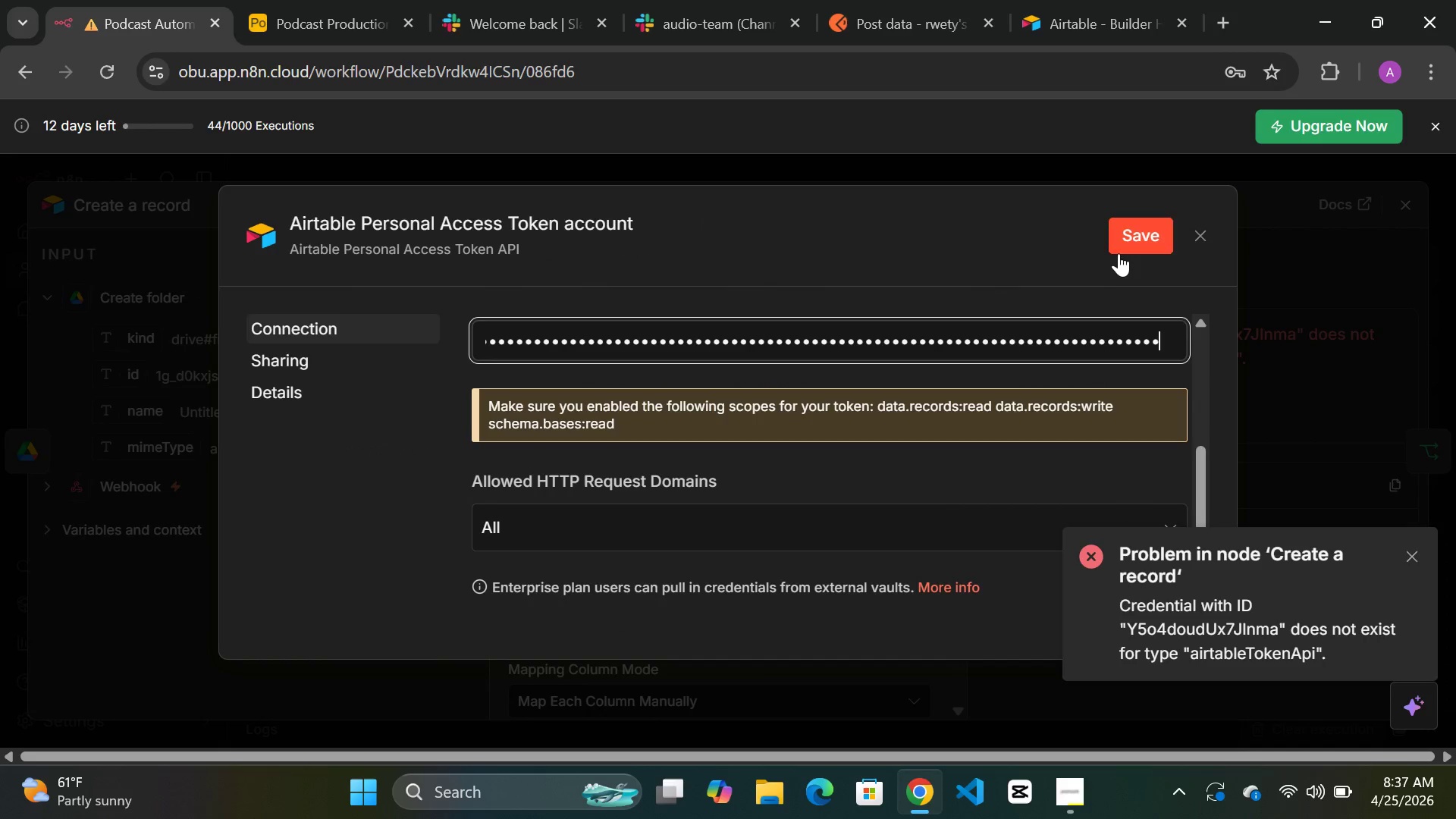 
left_click([1120, 247])
 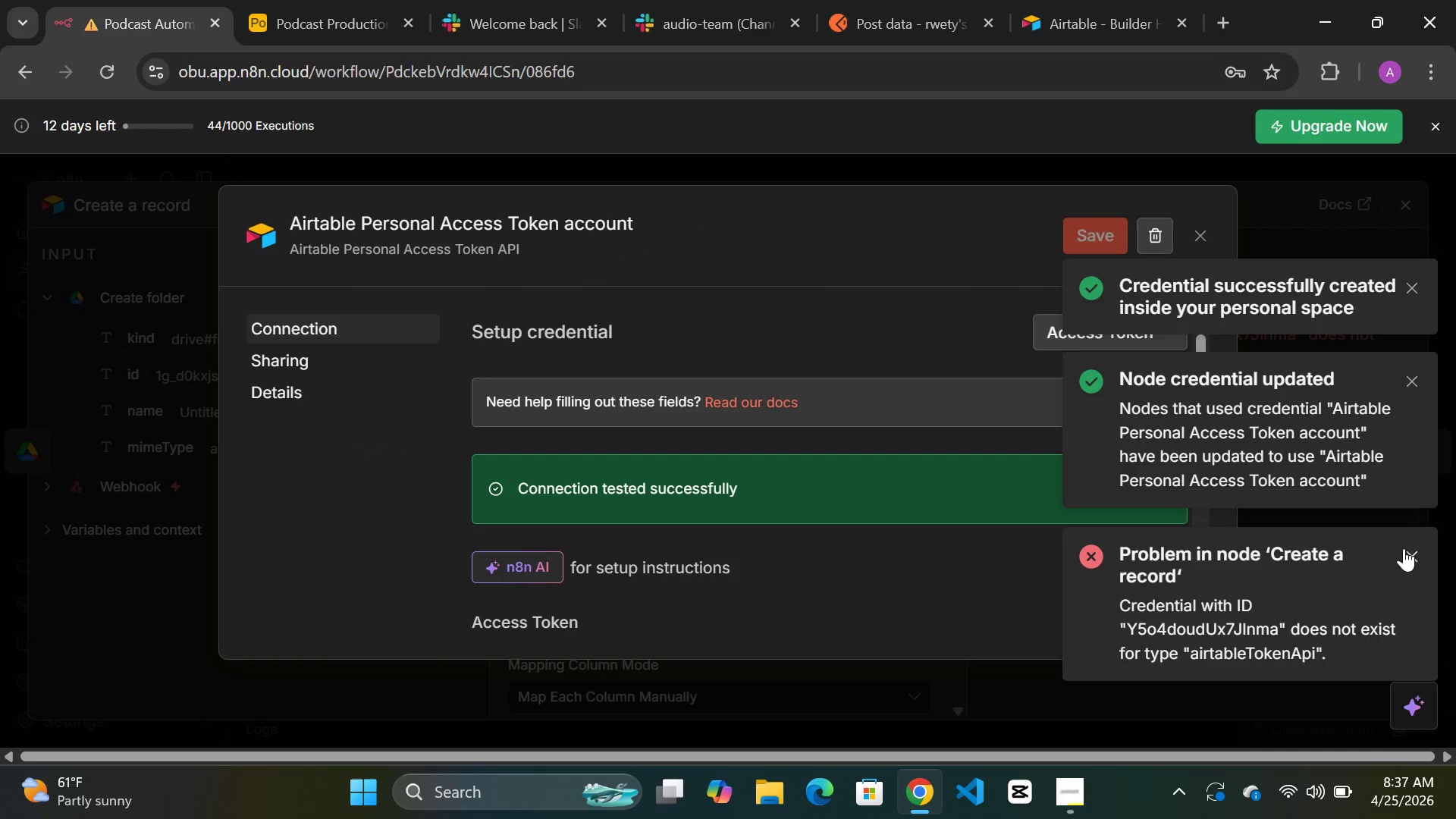 
left_click([1409, 548])
 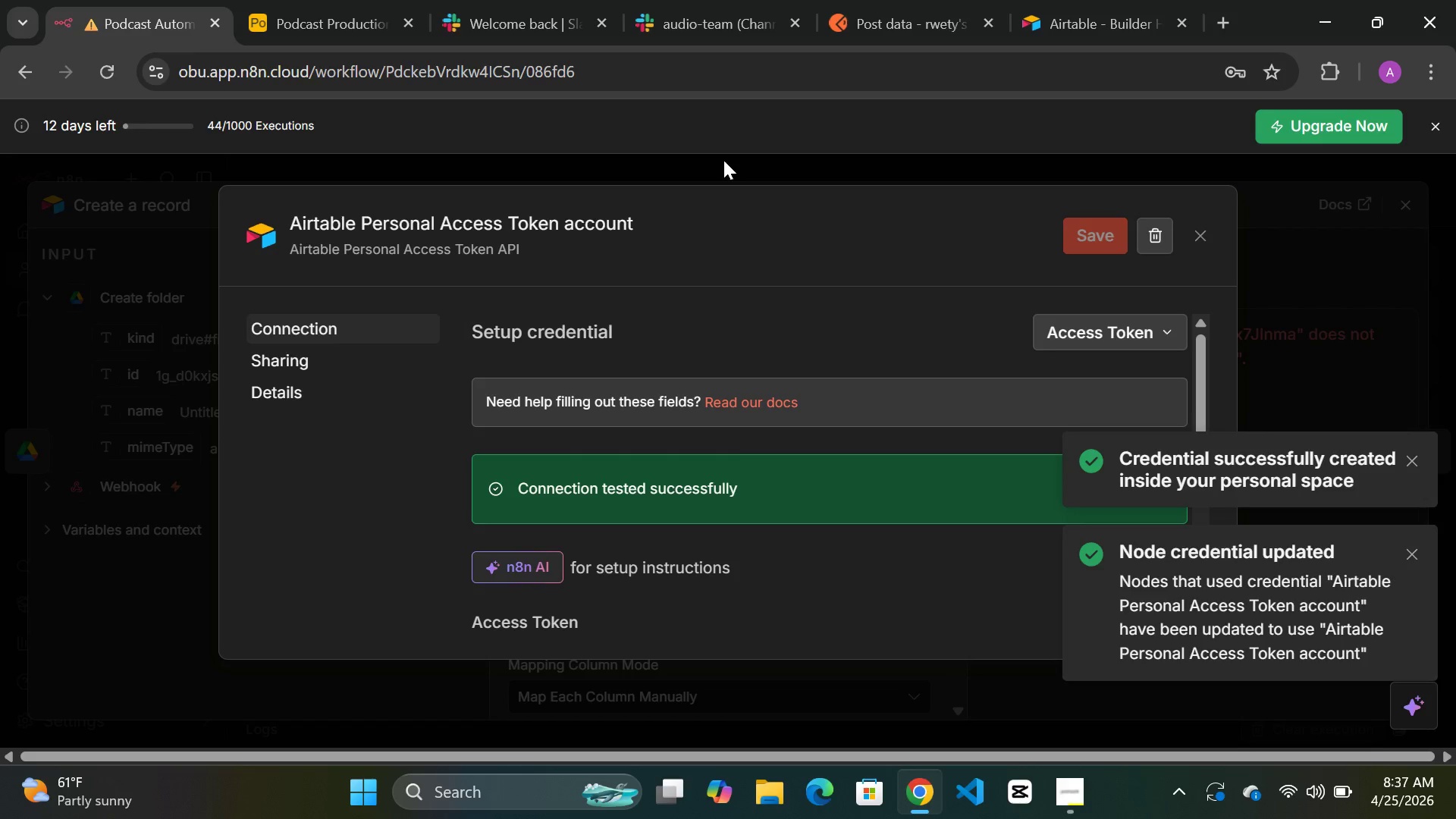 
left_click([723, 160])
 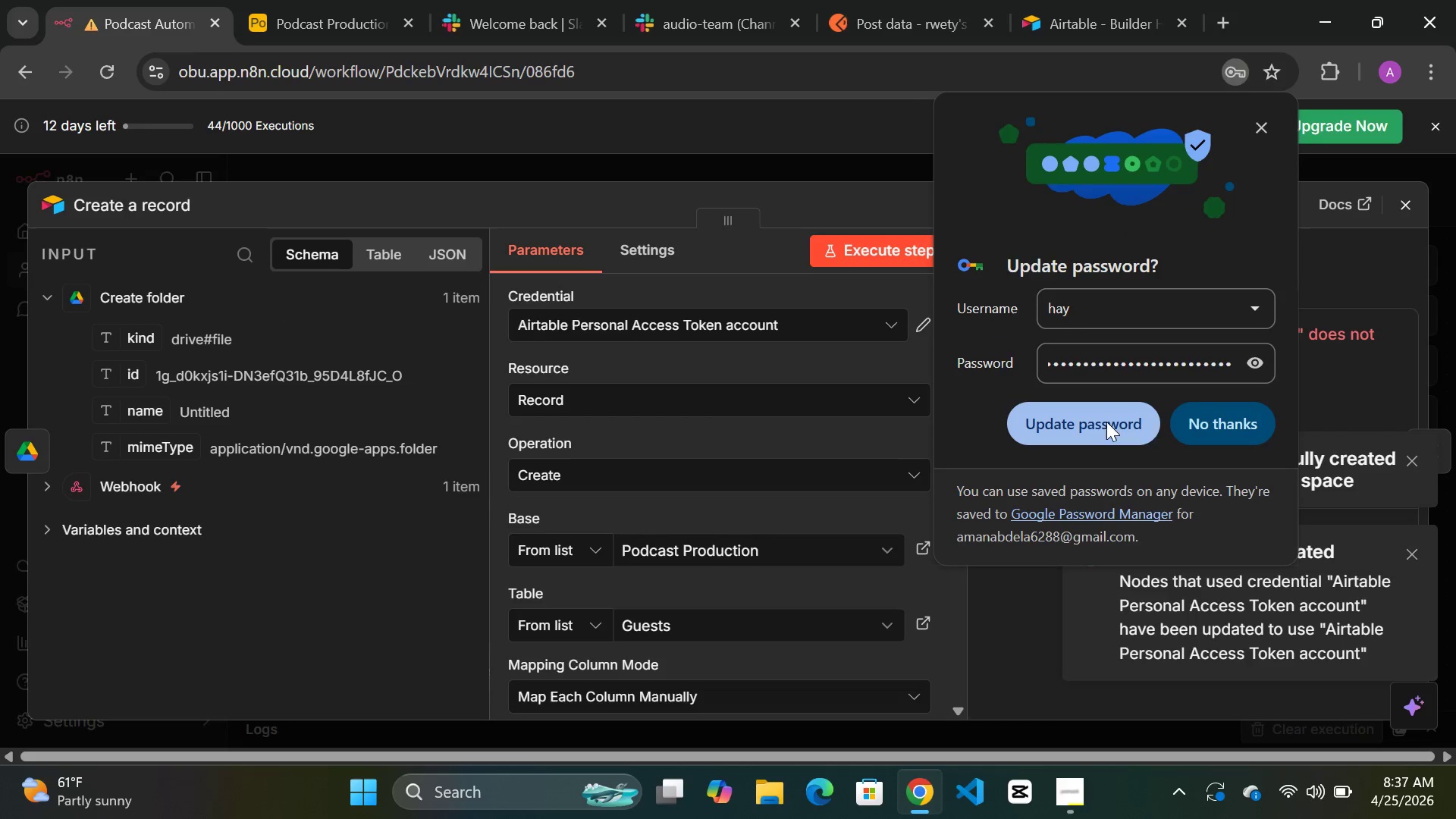 
left_click([1200, 422])
 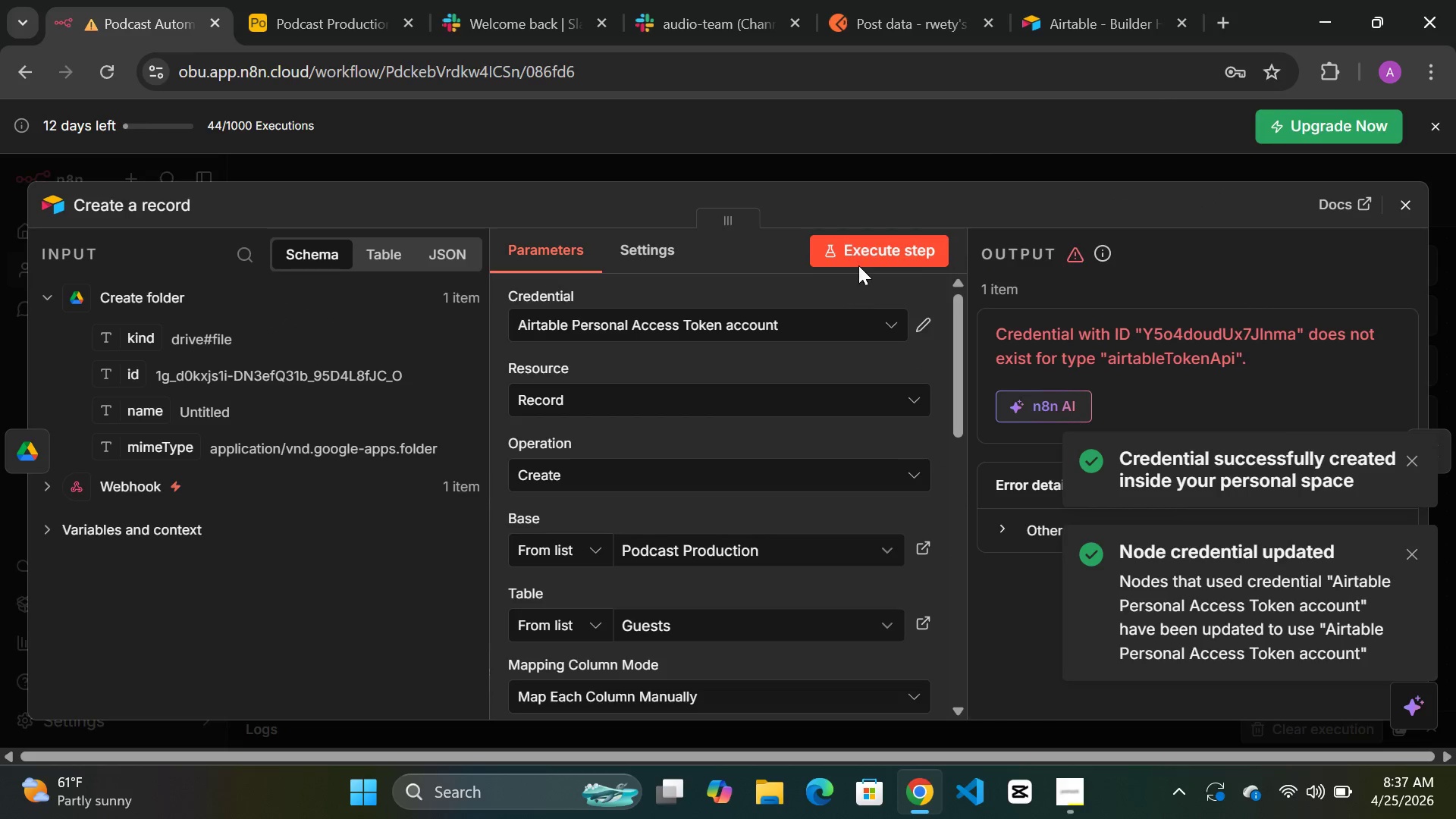 
left_click([858, 257])
 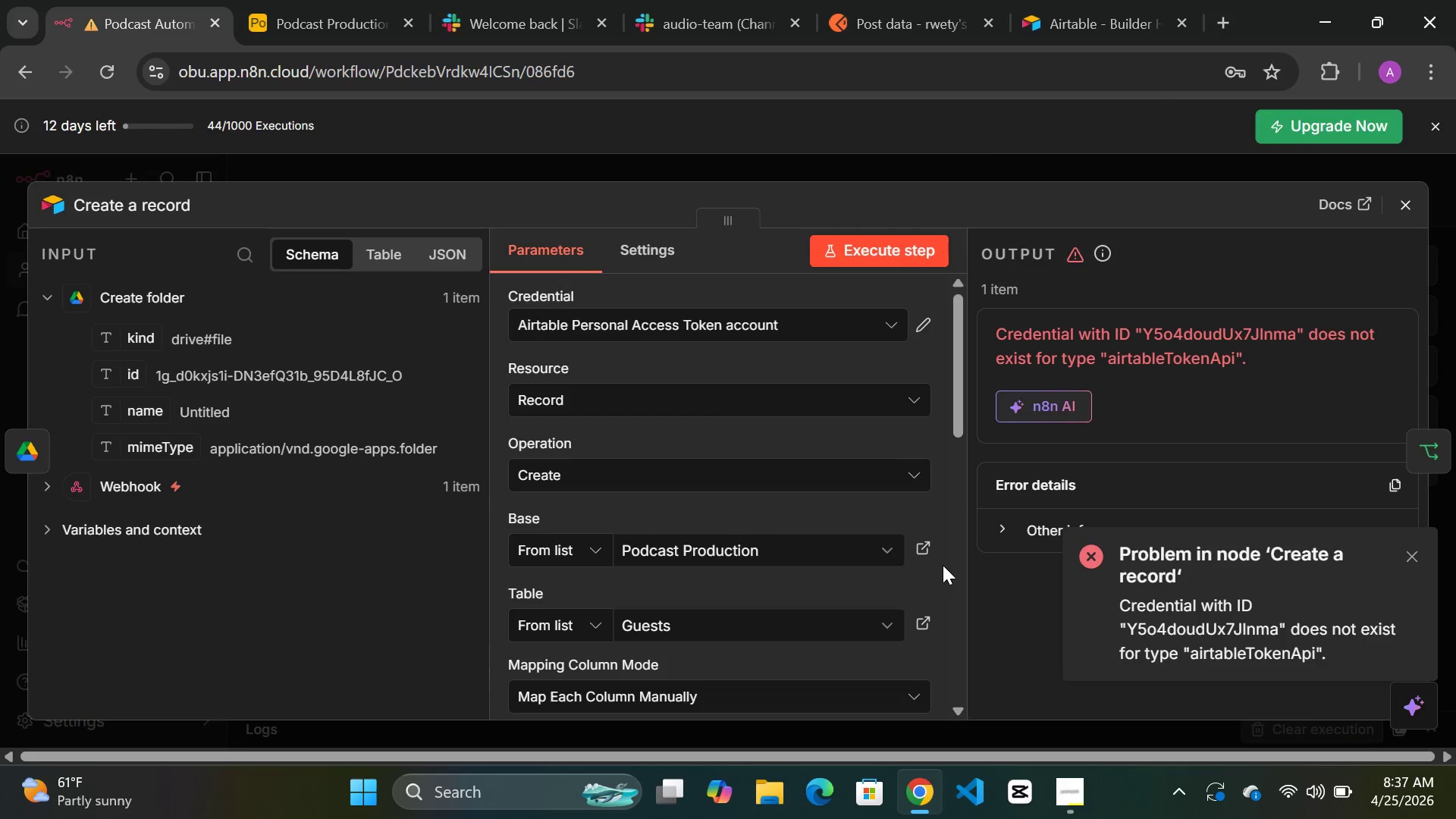 
scroll: coordinate [836, 566], scroll_direction: down, amount: 4.0
 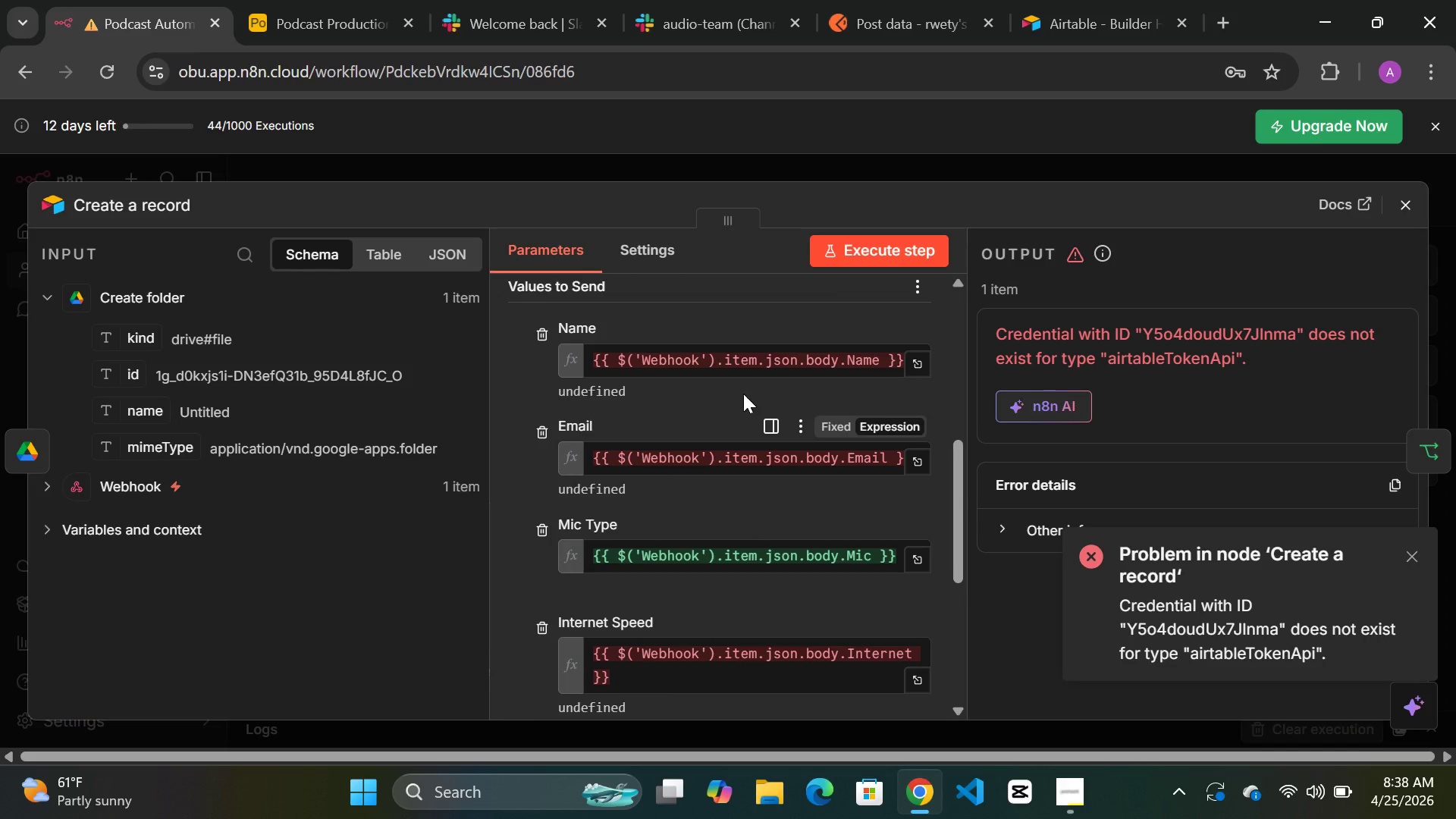 
double_click([858, 254])
 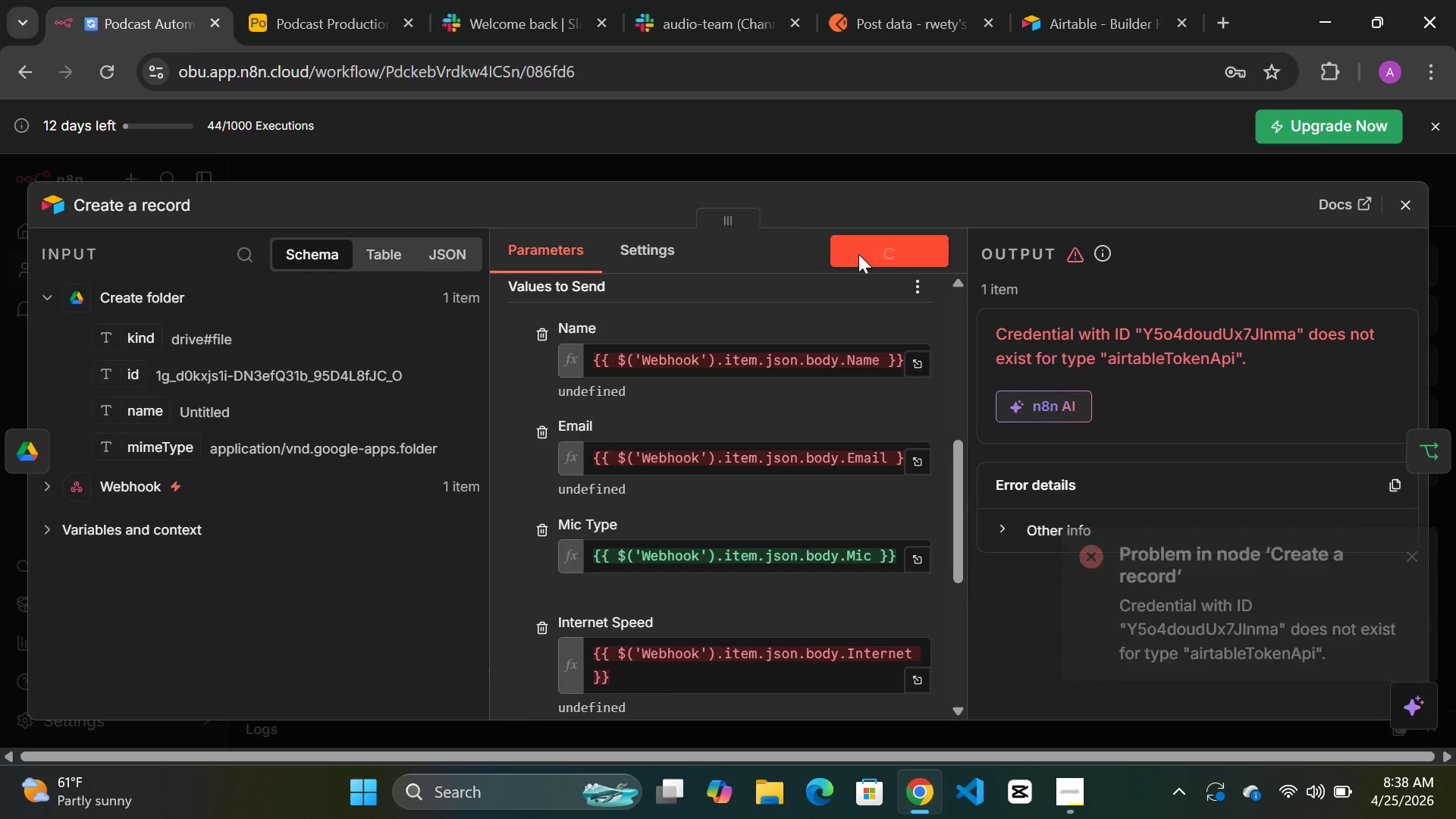 
triple_click([858, 254])
 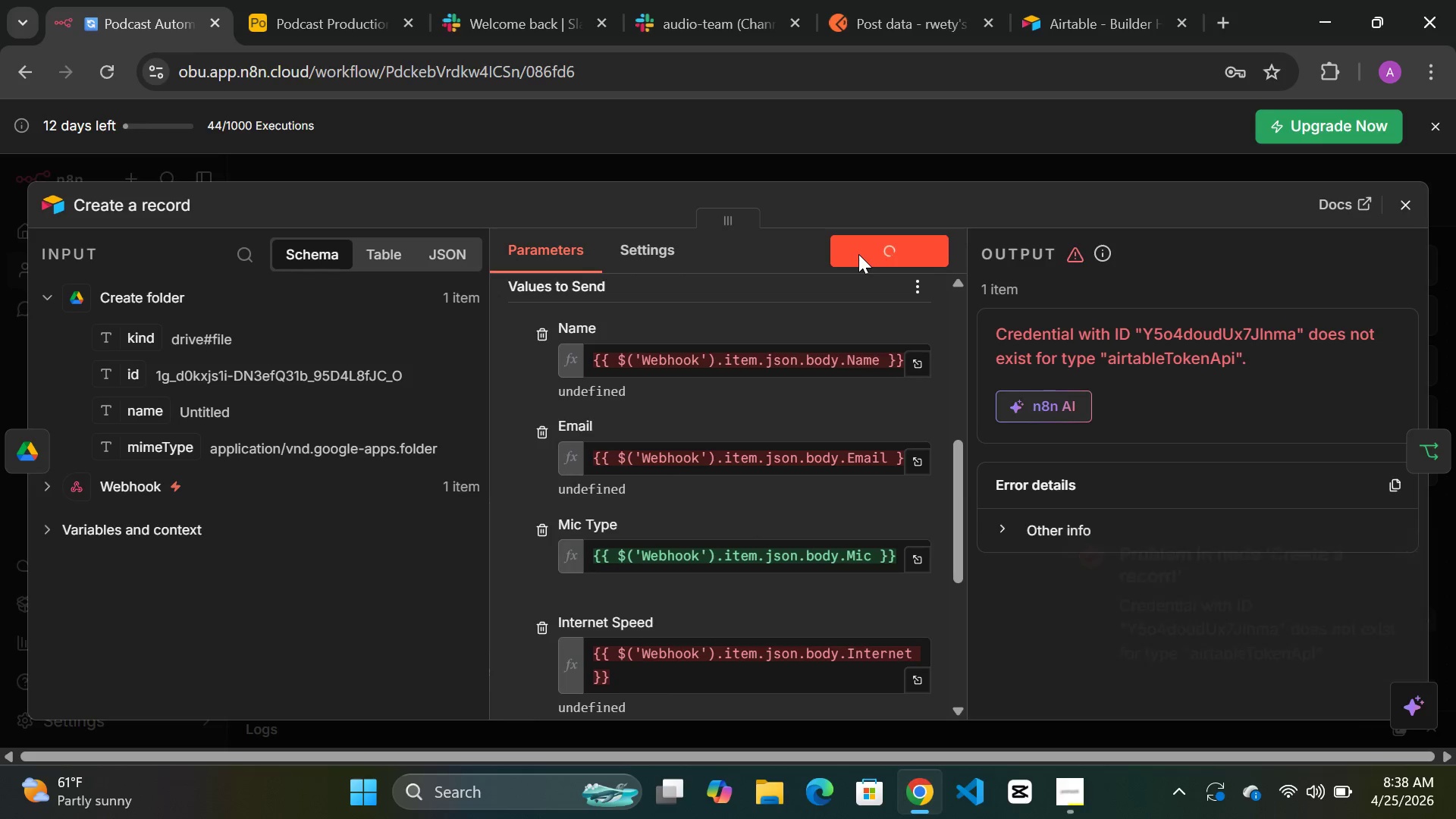 
triple_click([858, 254])
 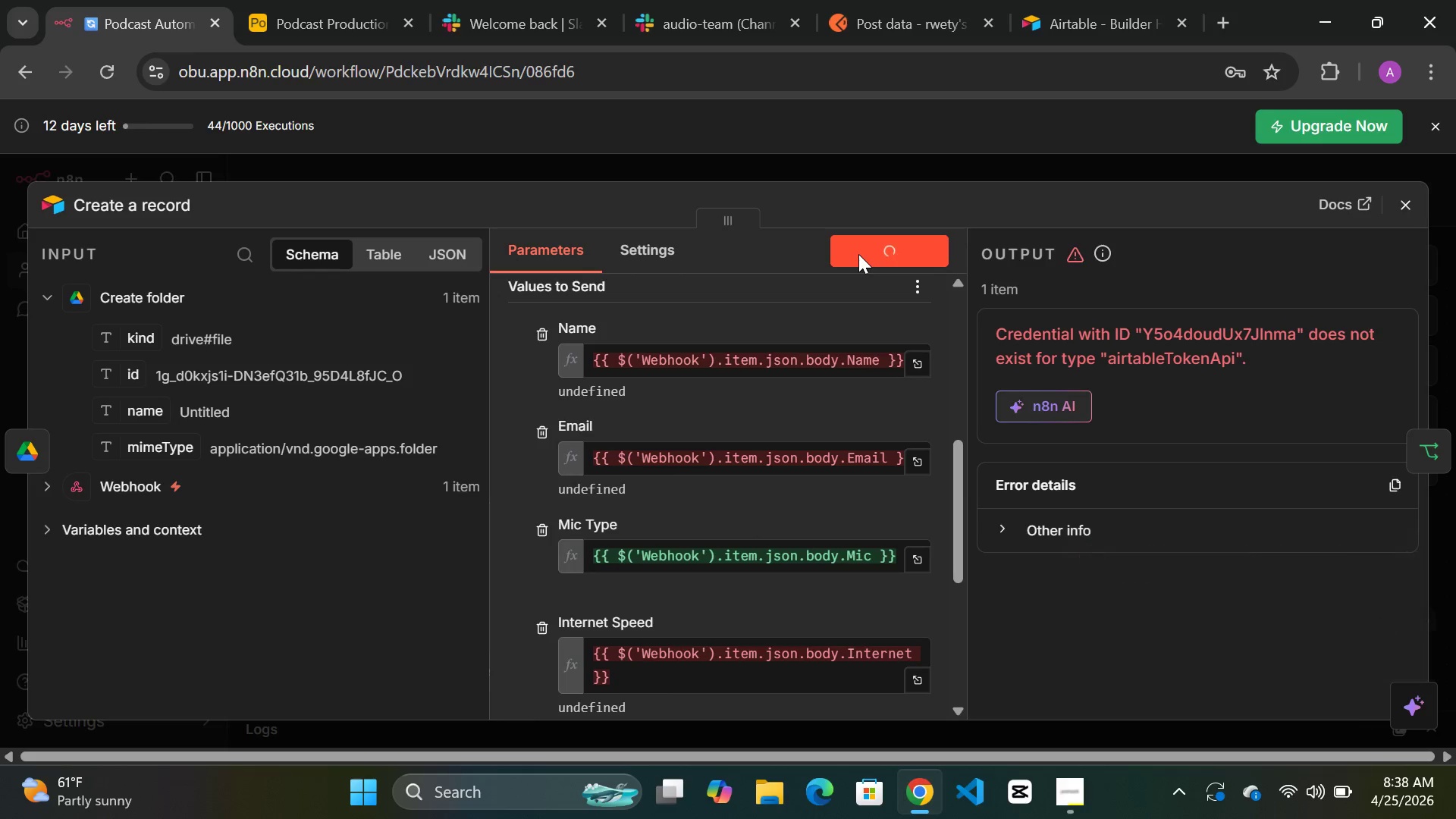 
triple_click([858, 254])
 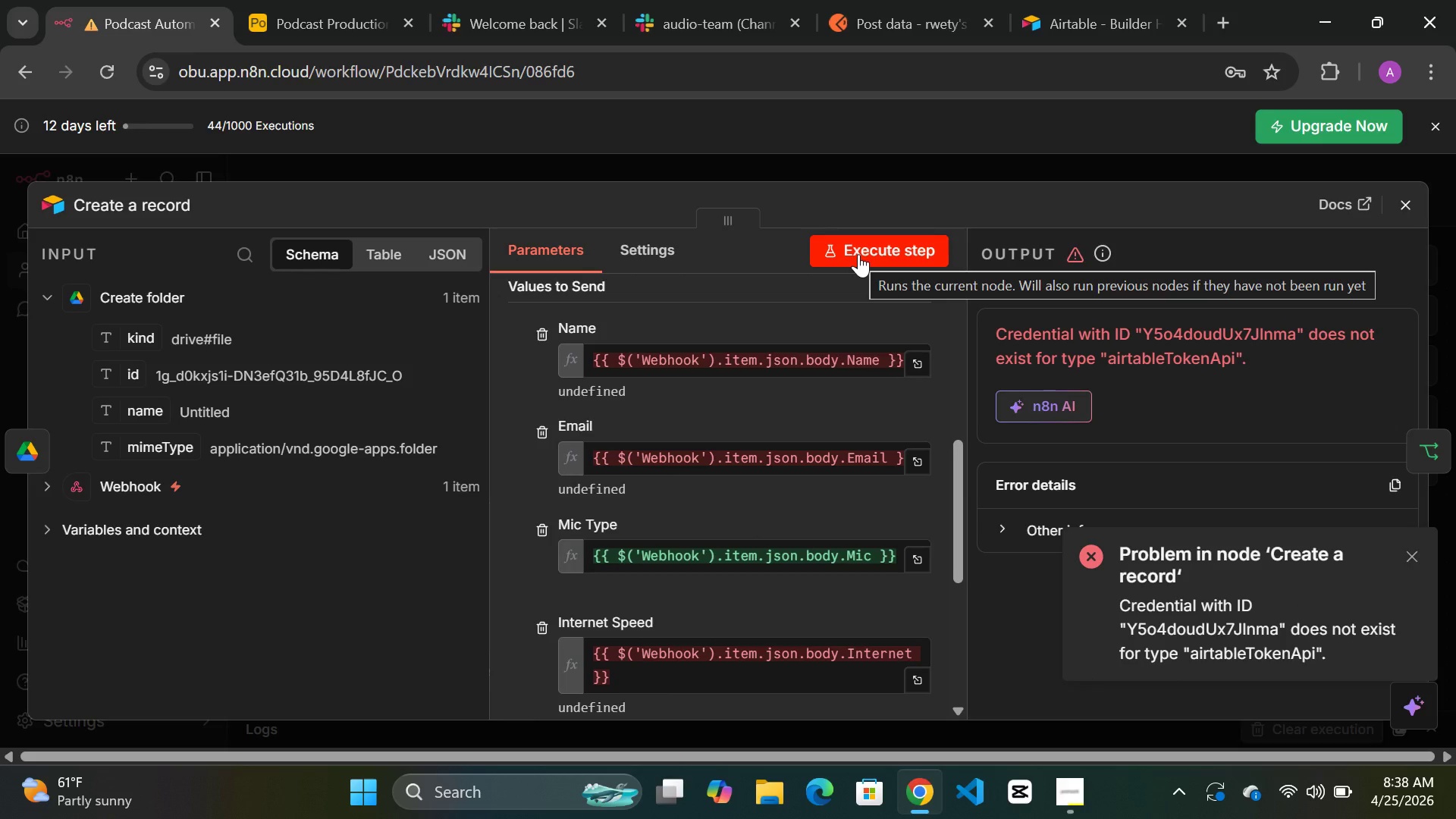 
left_click([858, 254])
 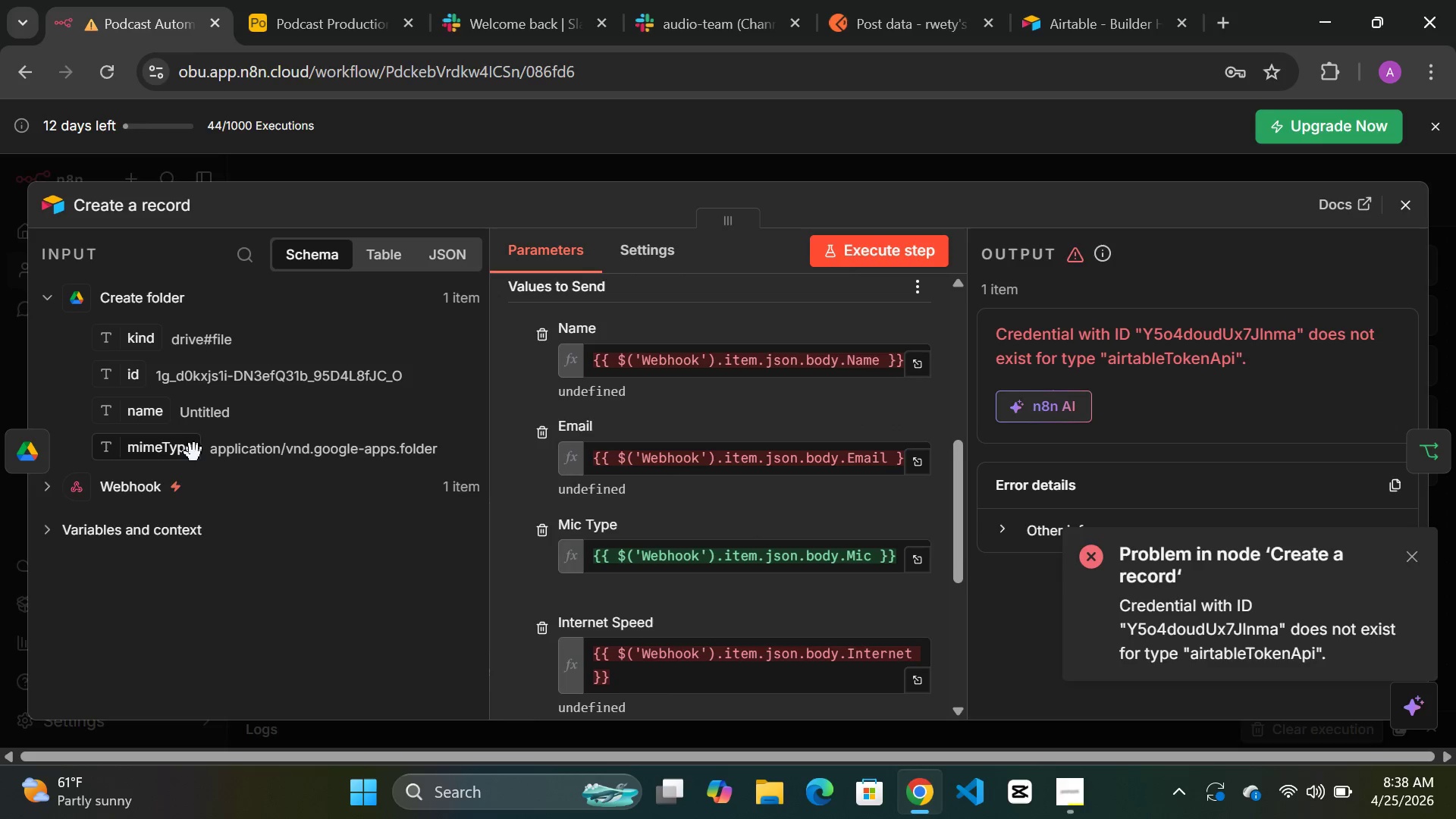 
left_click([99, 481])
 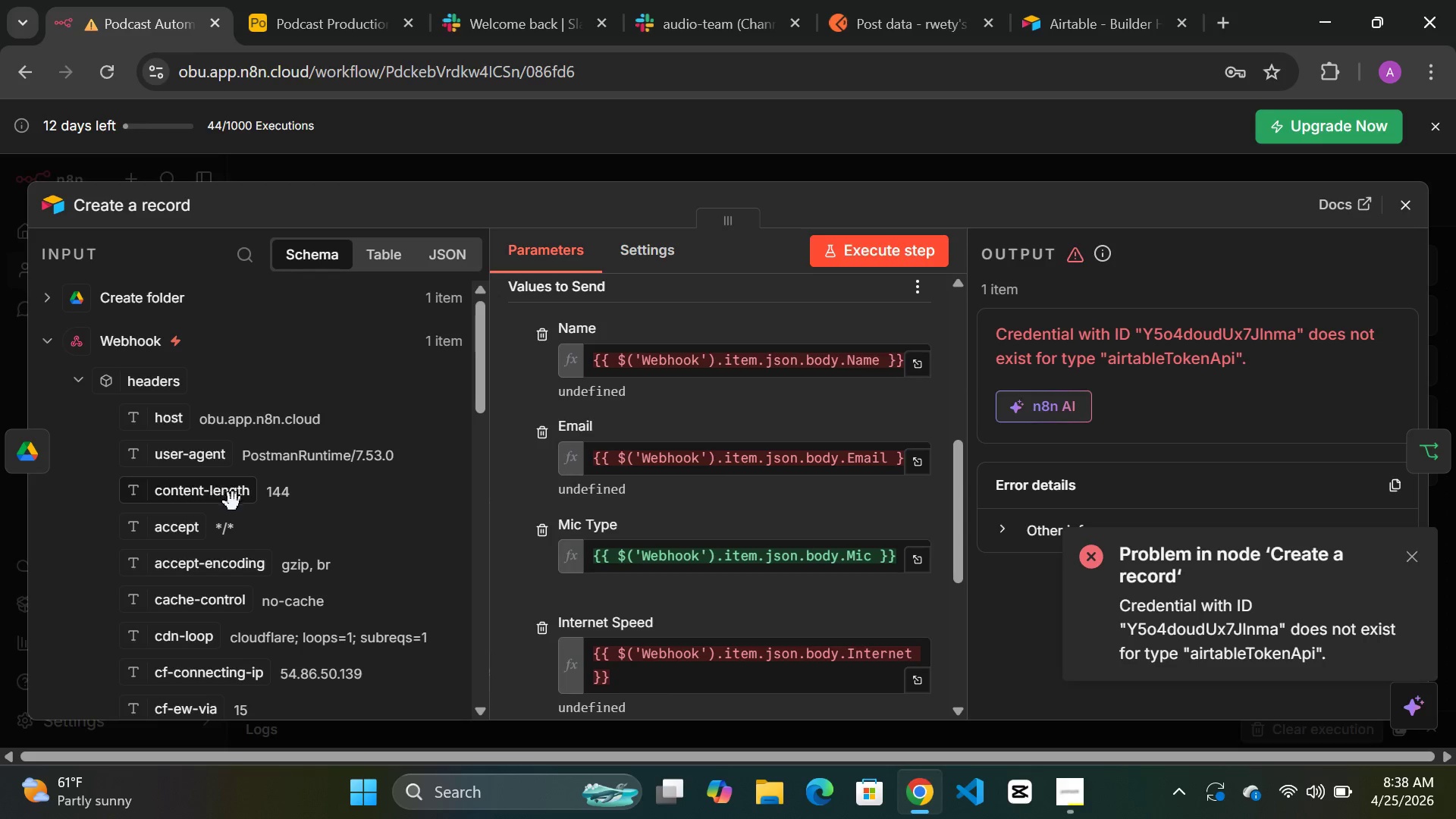 
scroll: coordinate [268, 534], scroll_direction: down, amount: 1.0
 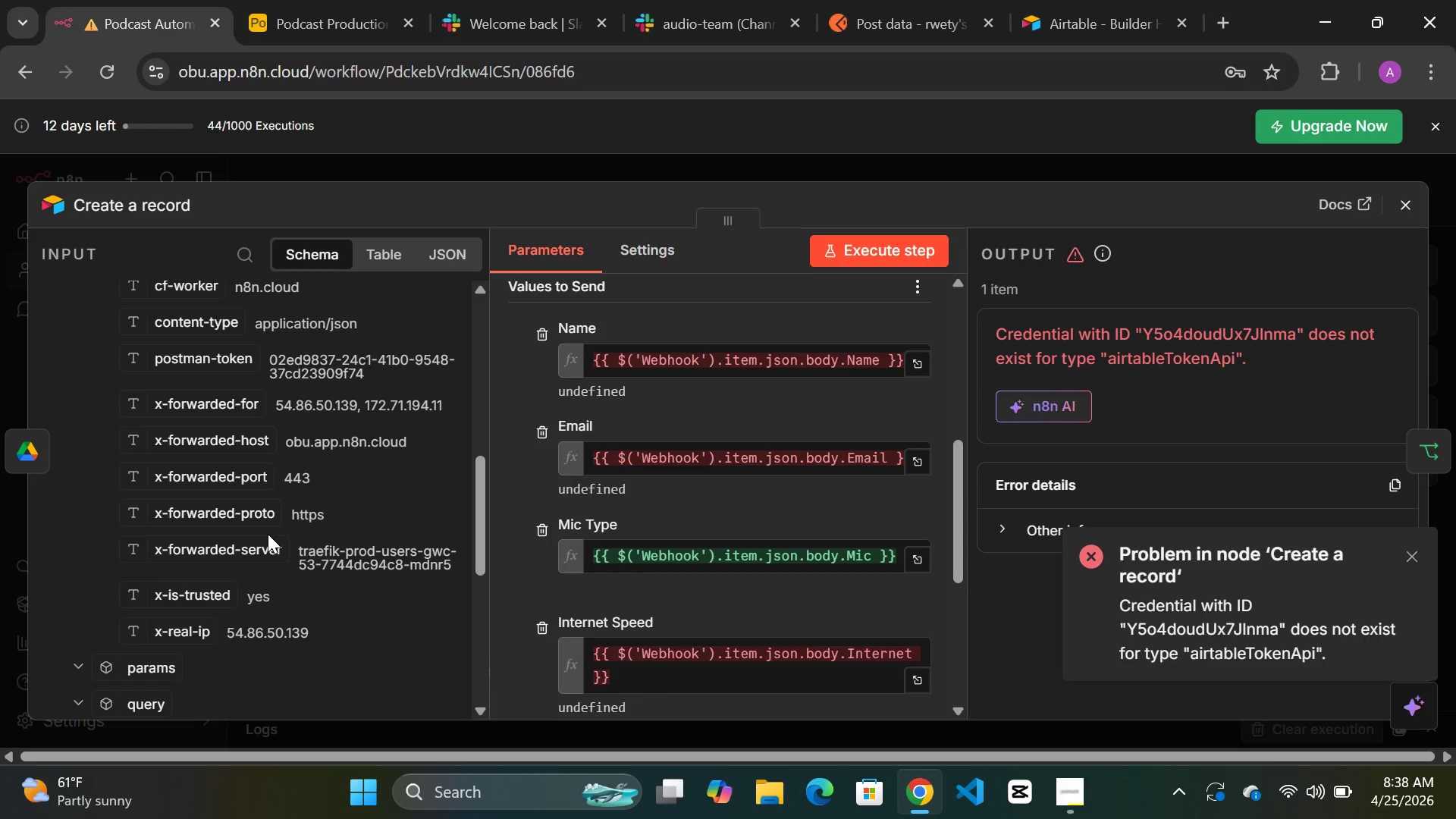 
scroll: coordinate [268, 534], scroll_direction: up, amount: 5.0
 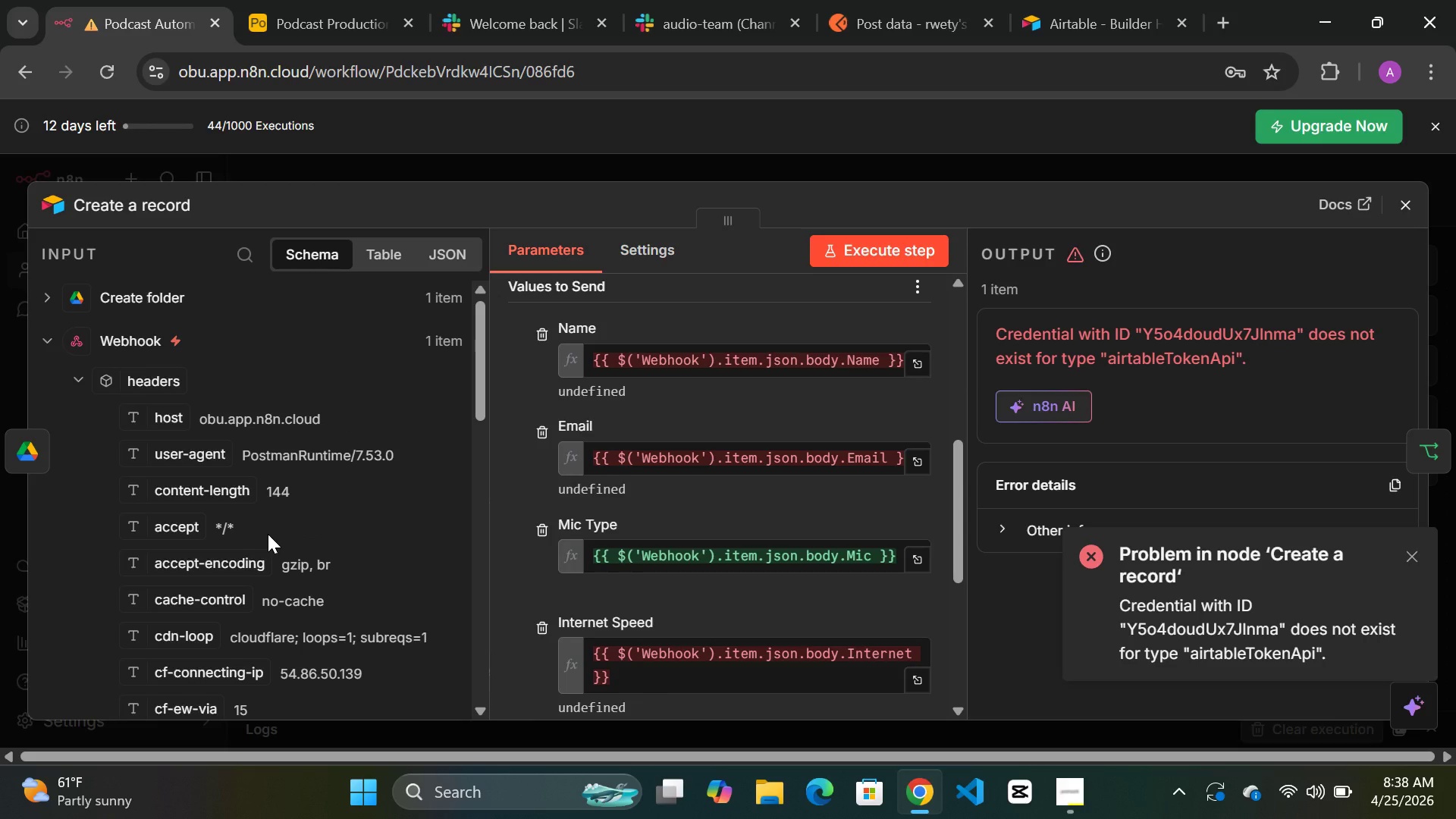 
scroll: coordinate [268, 534], scroll_direction: down, amount: 5.0
 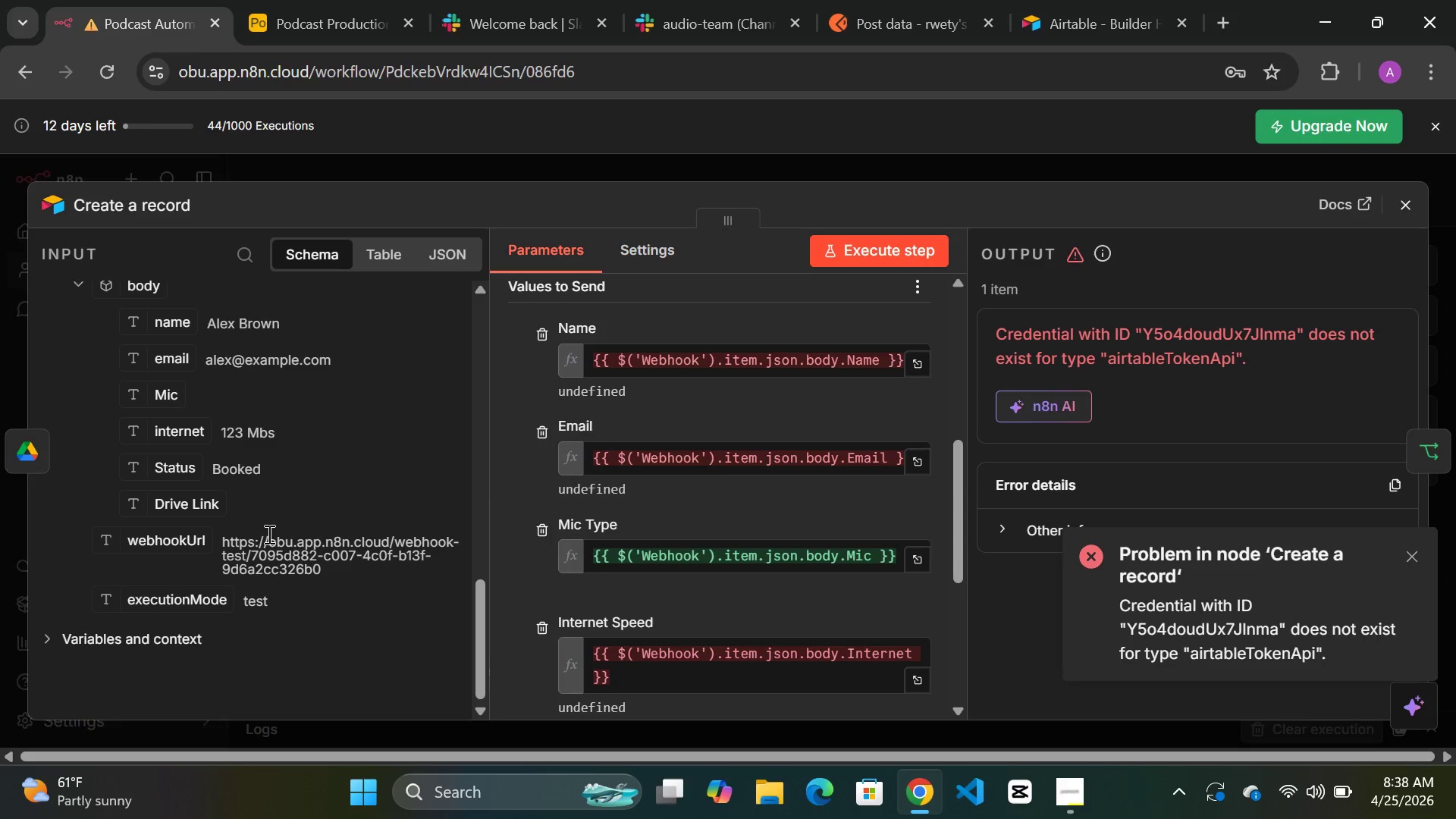 
scroll: coordinate [268, 534], scroll_direction: up, amount: 3.0
 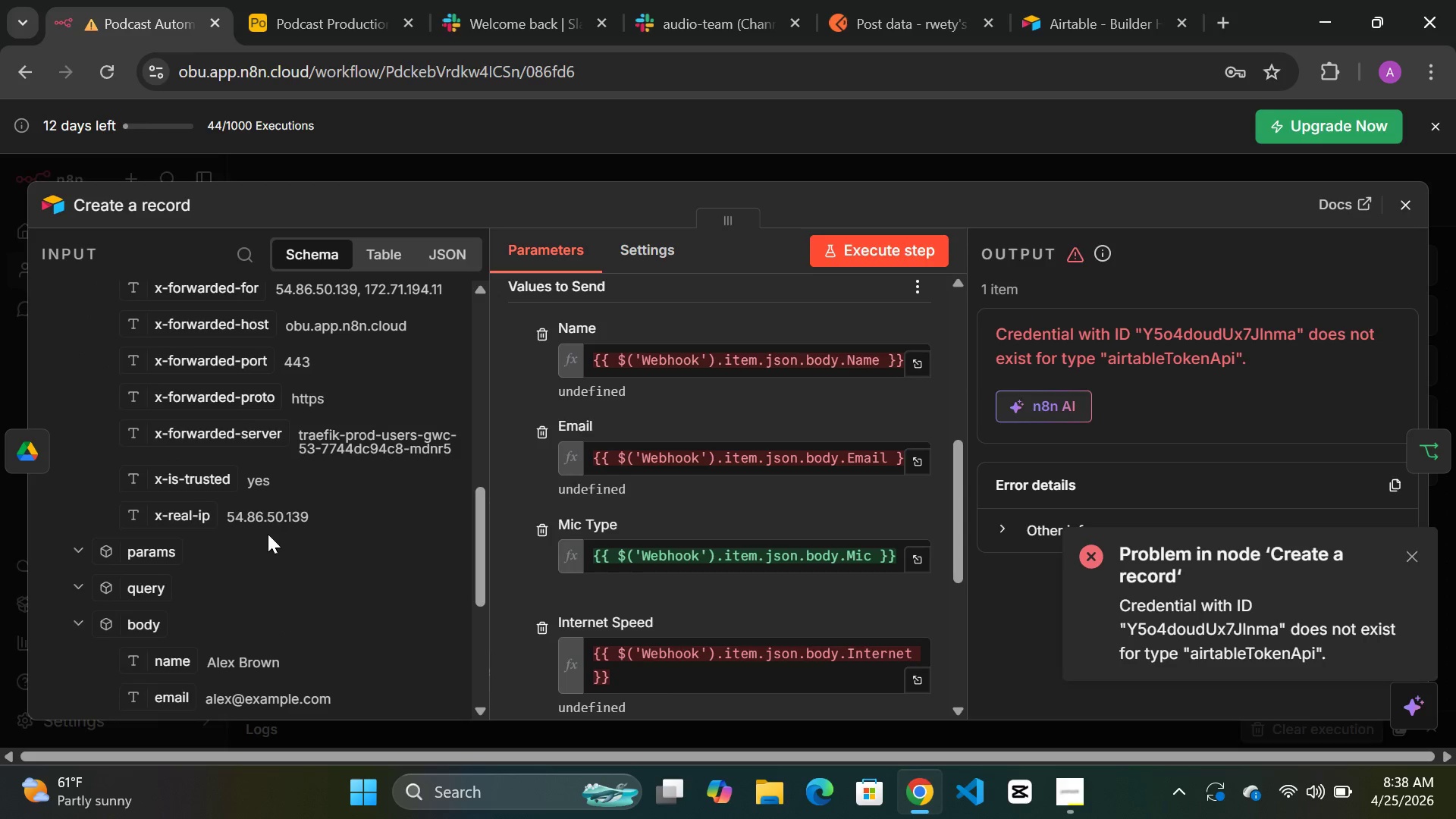 
scroll: coordinate [268, 534], scroll_direction: down, amount: 2.0
 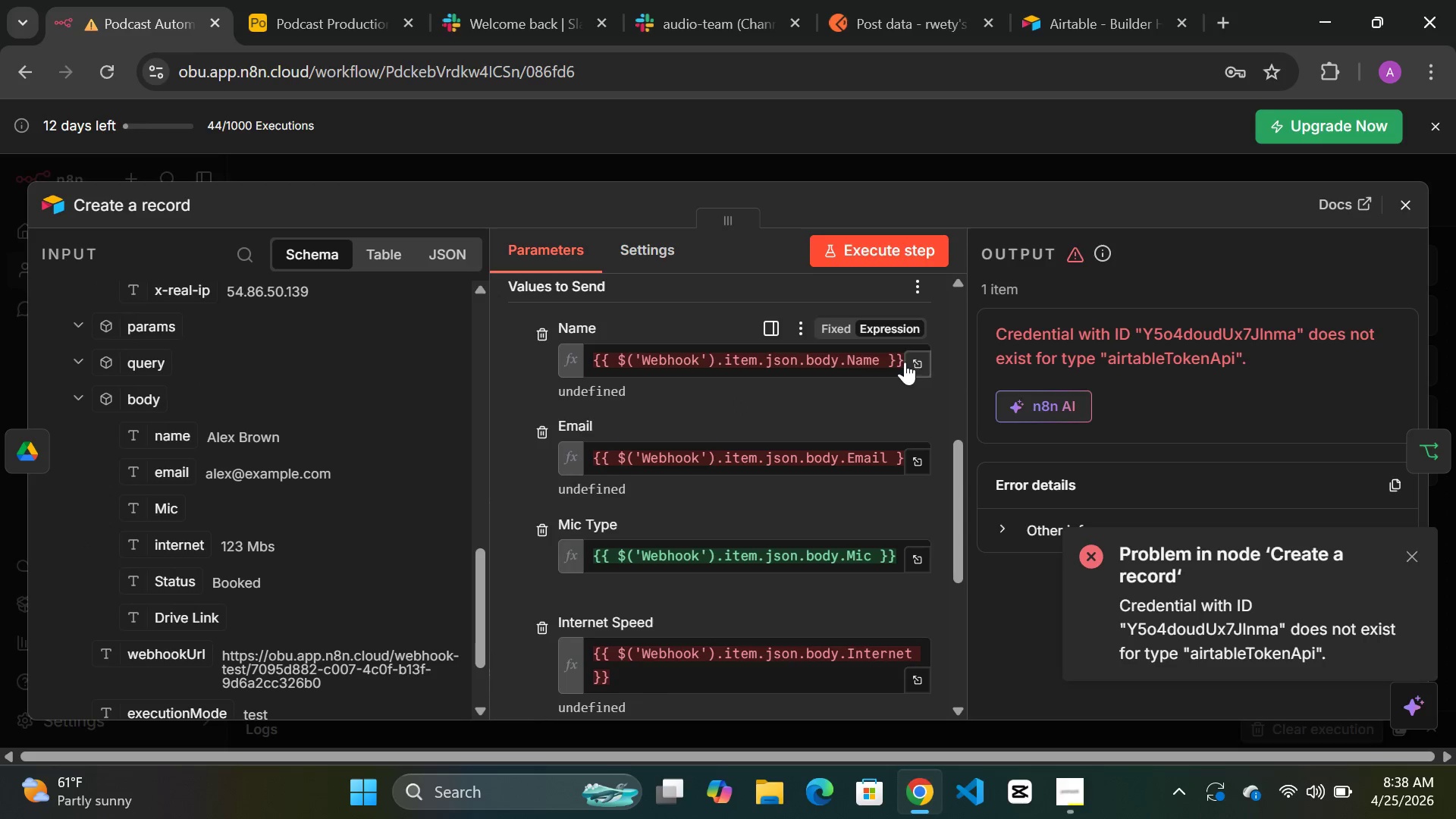 
left_click([896, 362])
 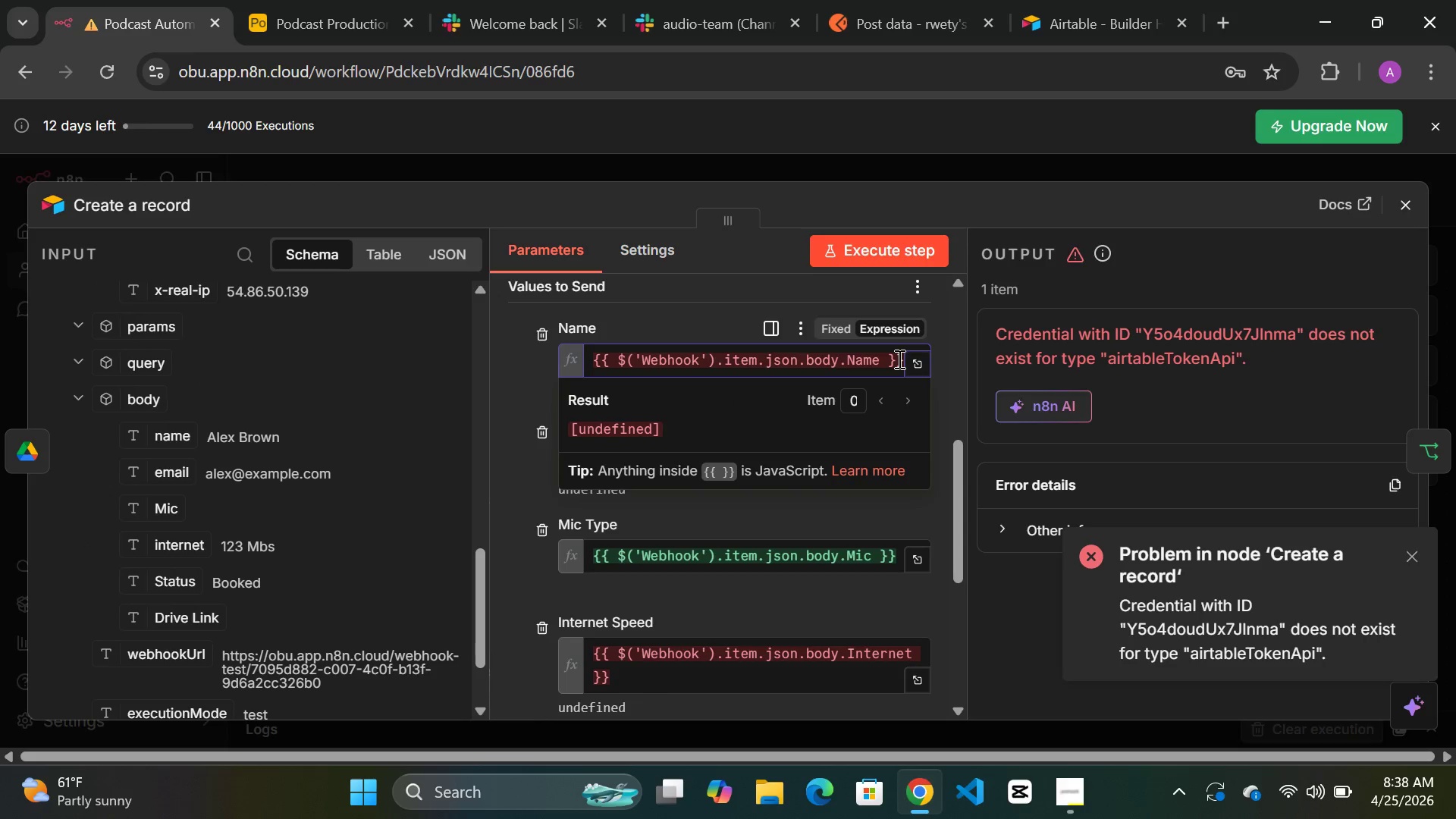 
left_click_drag(start_coordinate=[898, 359], to_coordinate=[594, 359])
 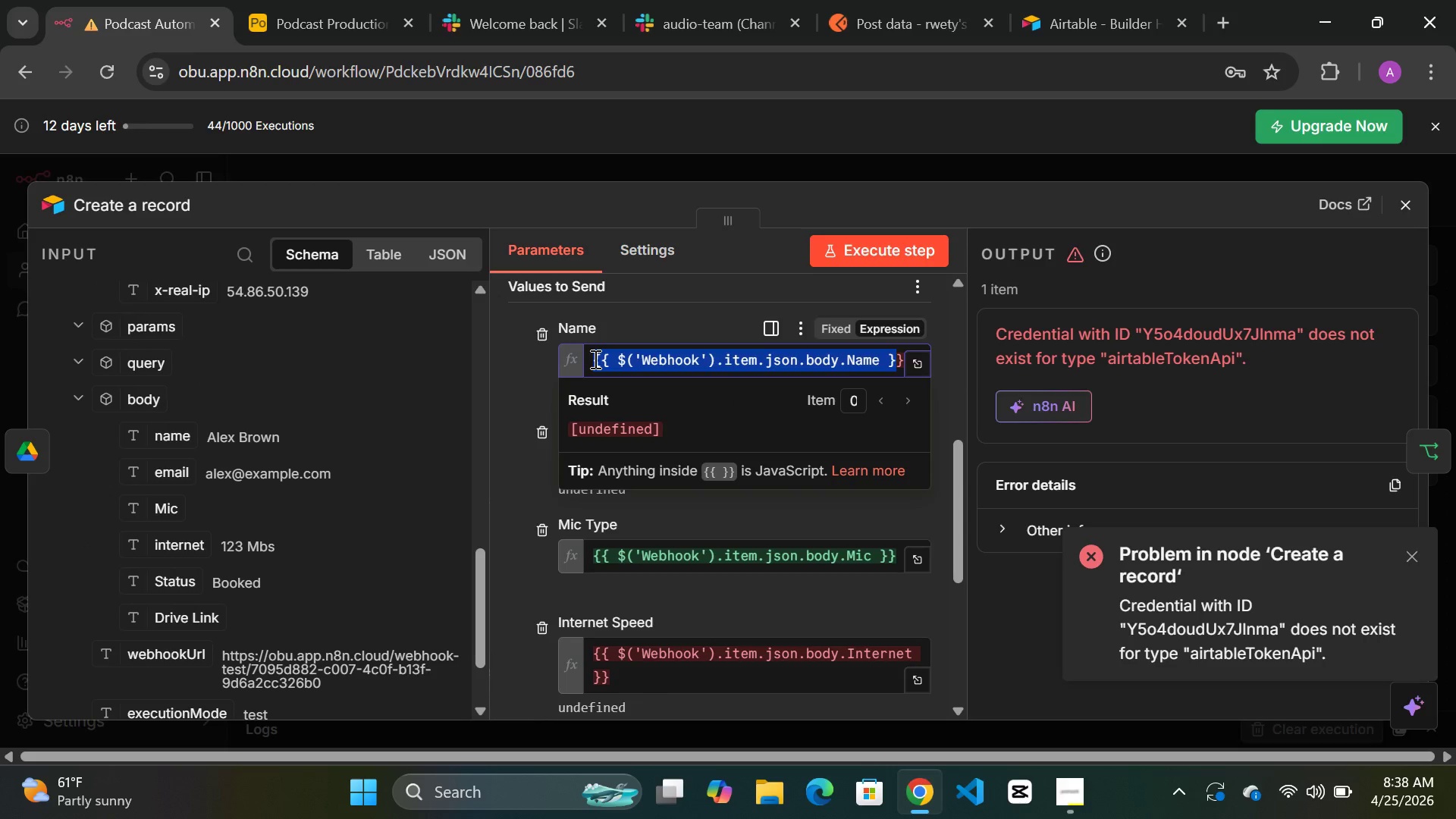 
key(Delete)
 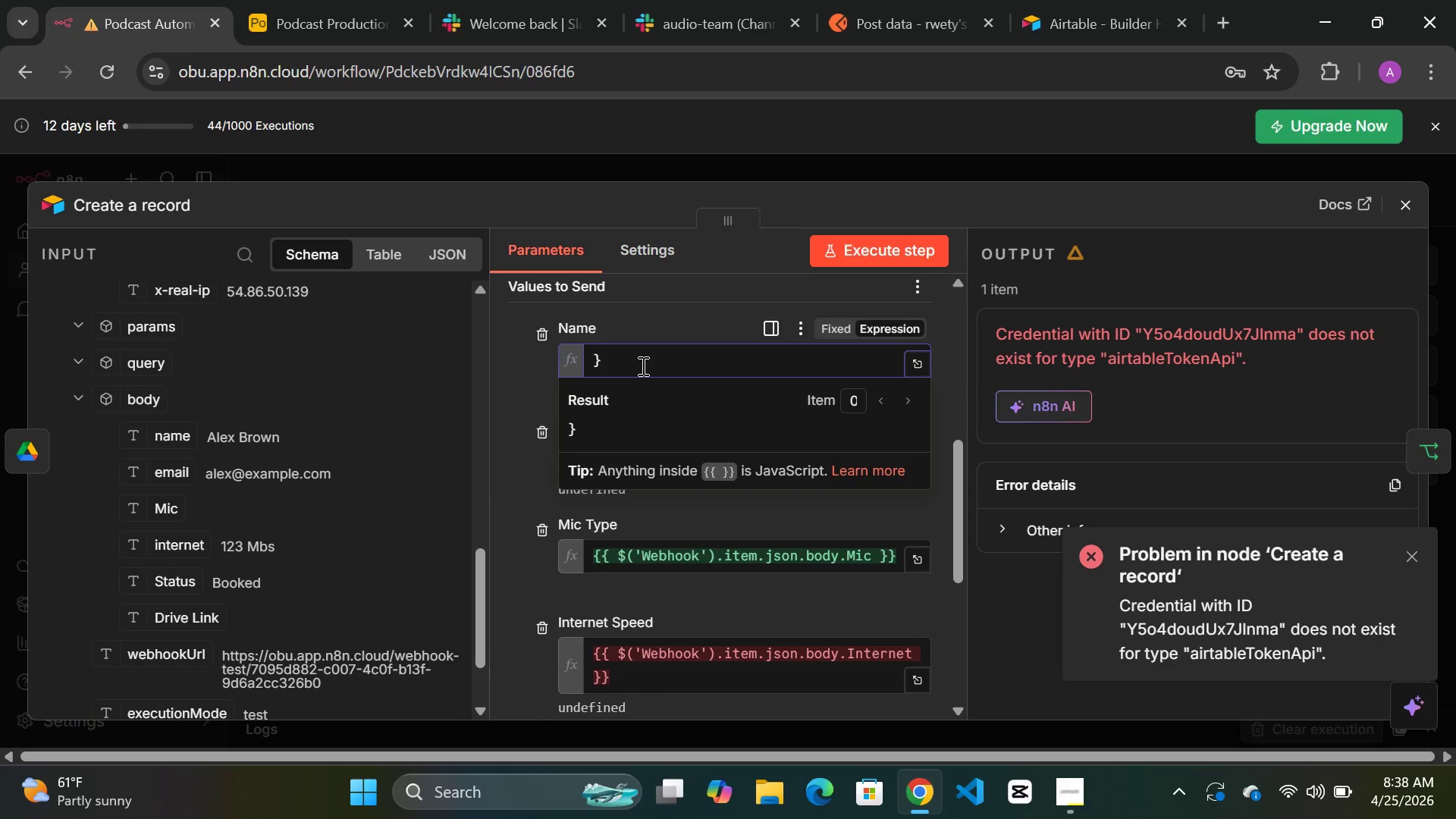 
left_click([642, 366])
 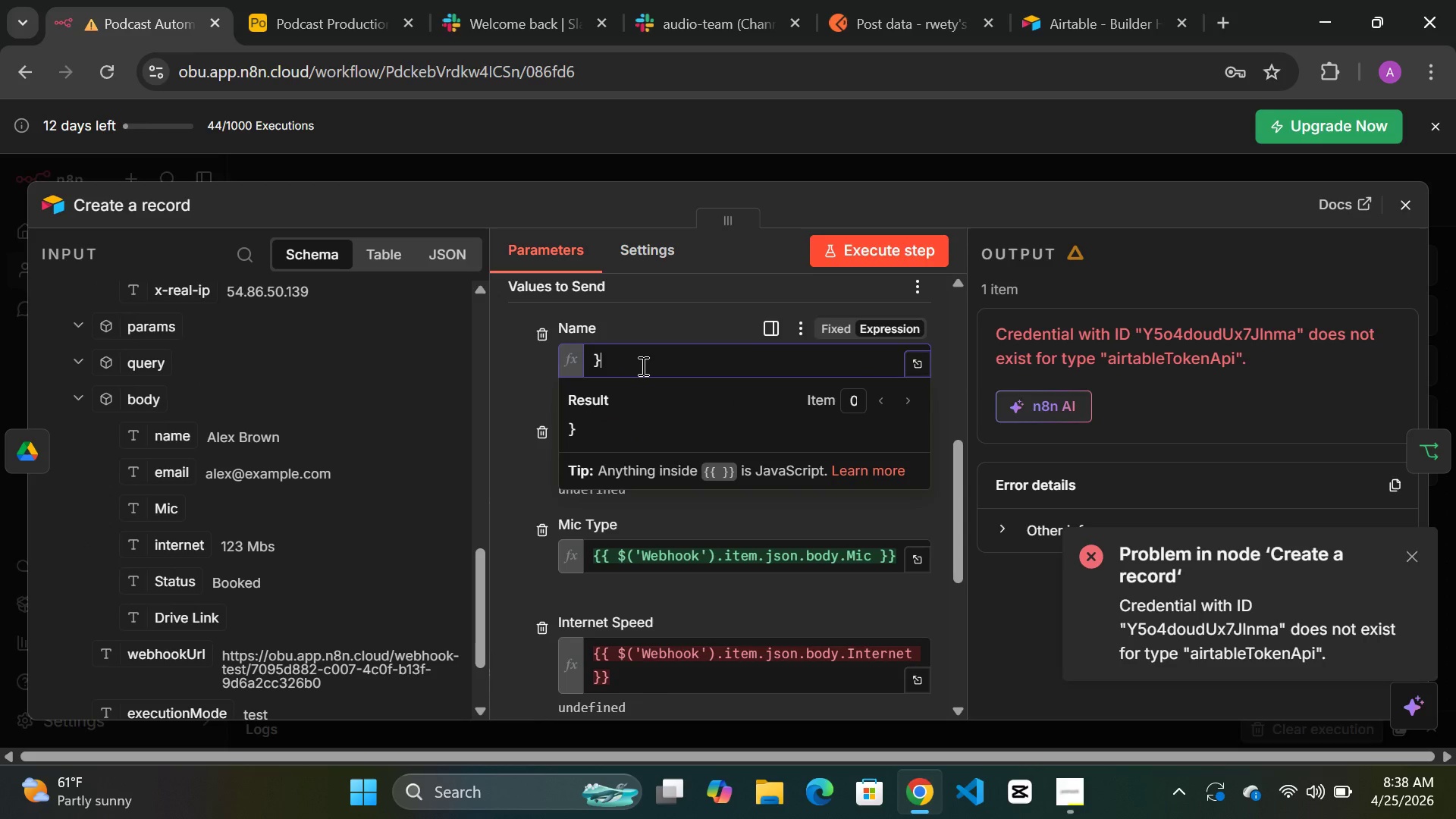 
key(Delete)
 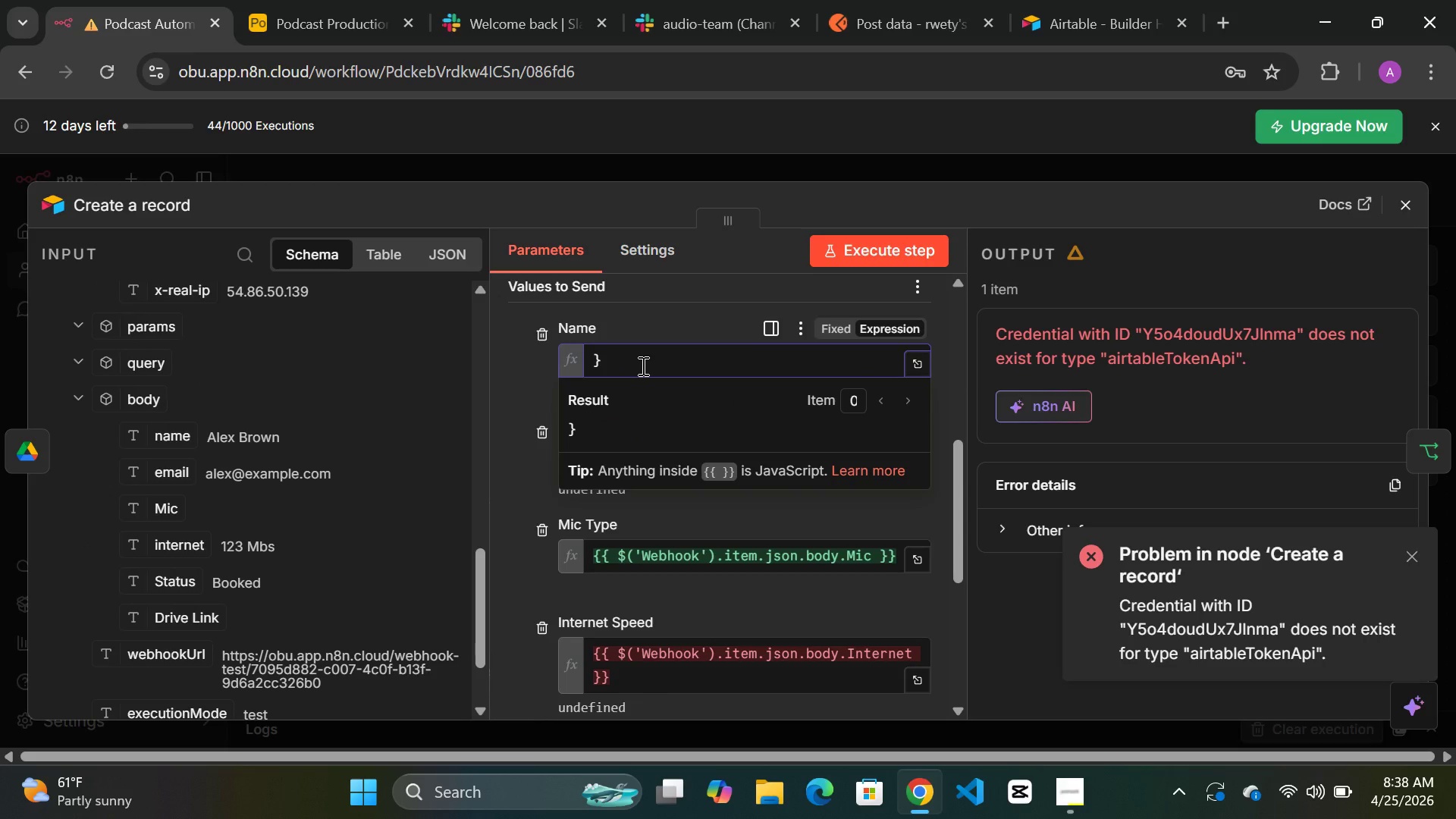 
key(Delete)
 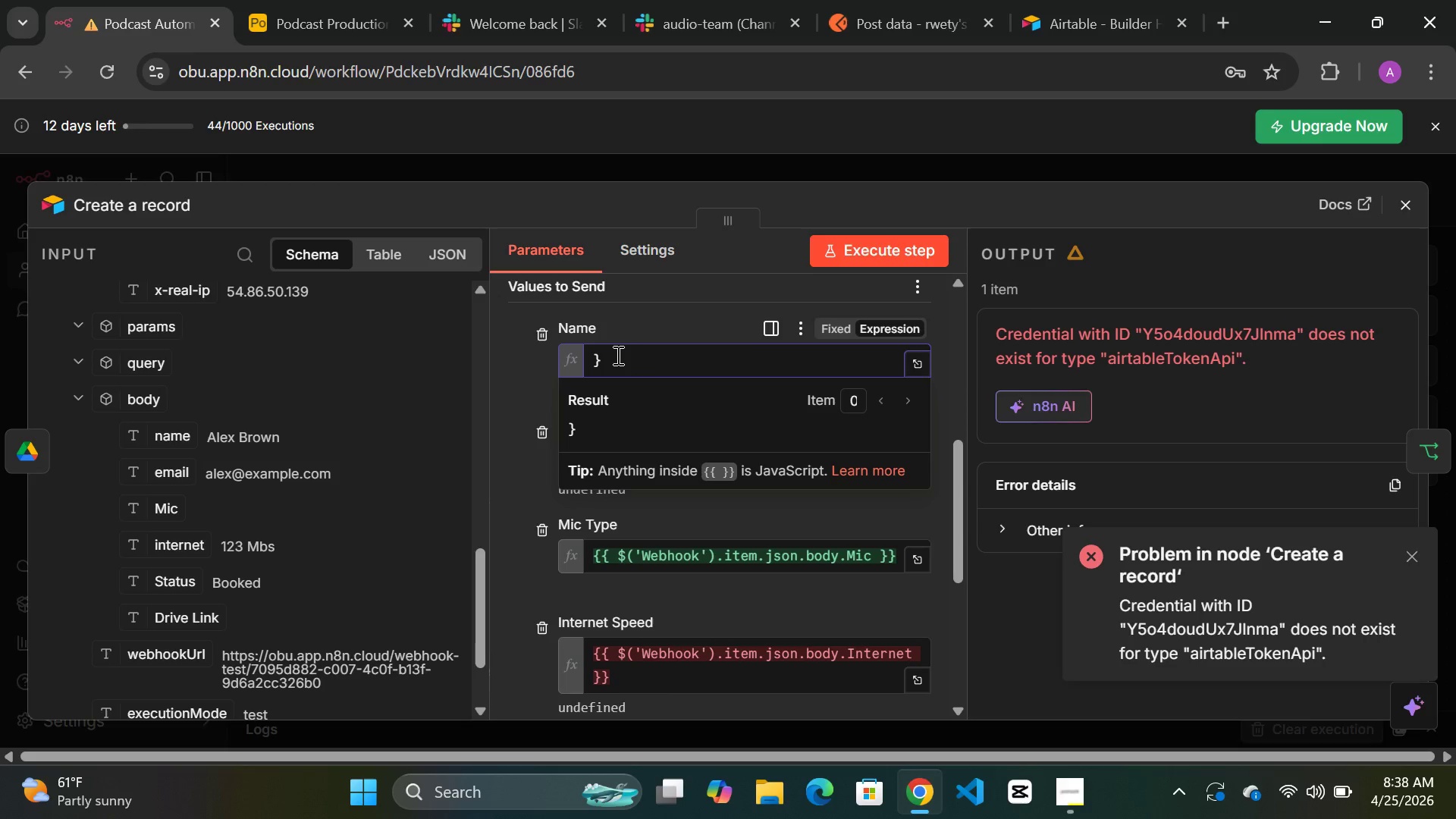 
left_click_drag(start_coordinate=[617, 355], to_coordinate=[569, 356])
 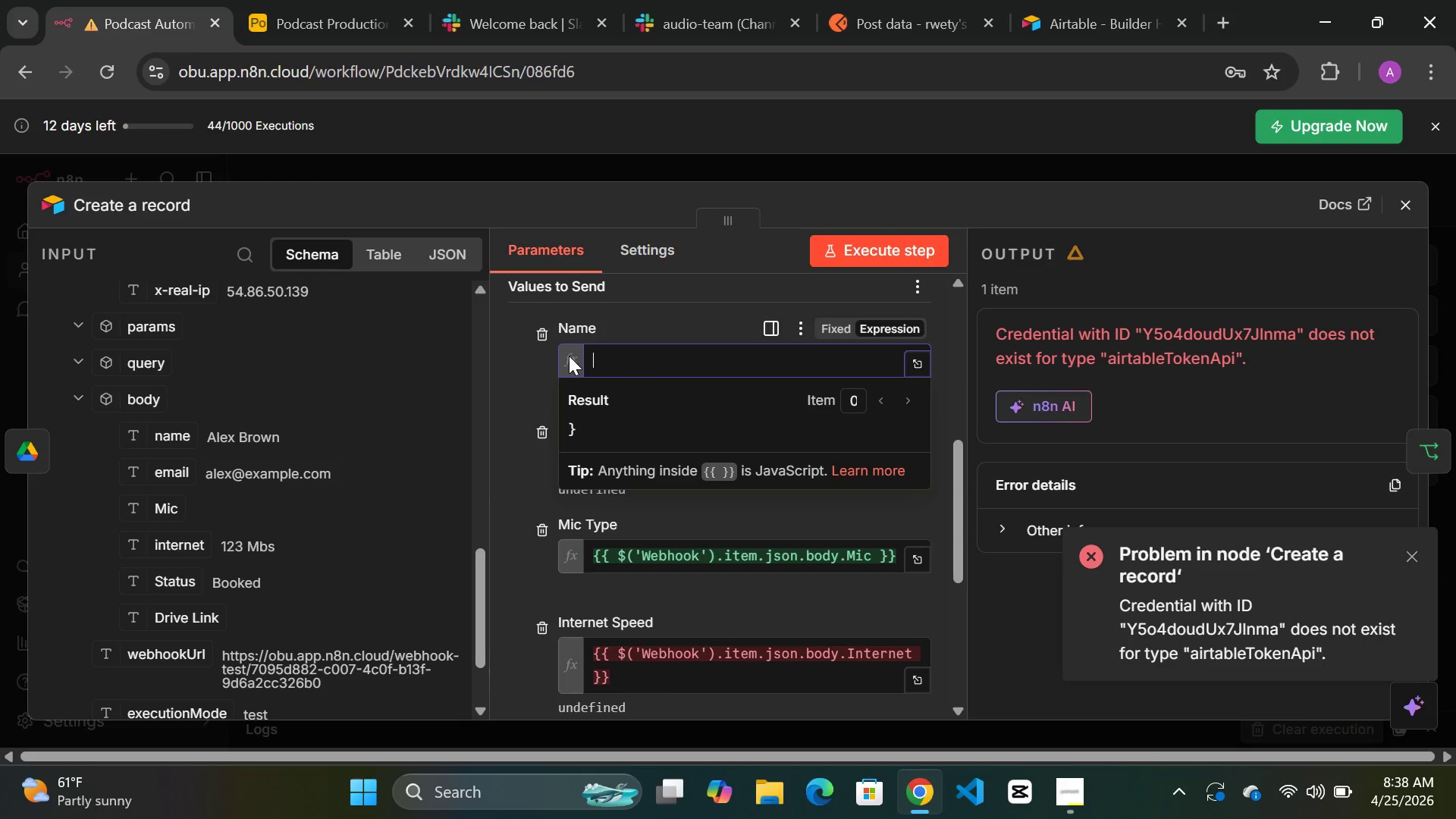 
key(Delete)
 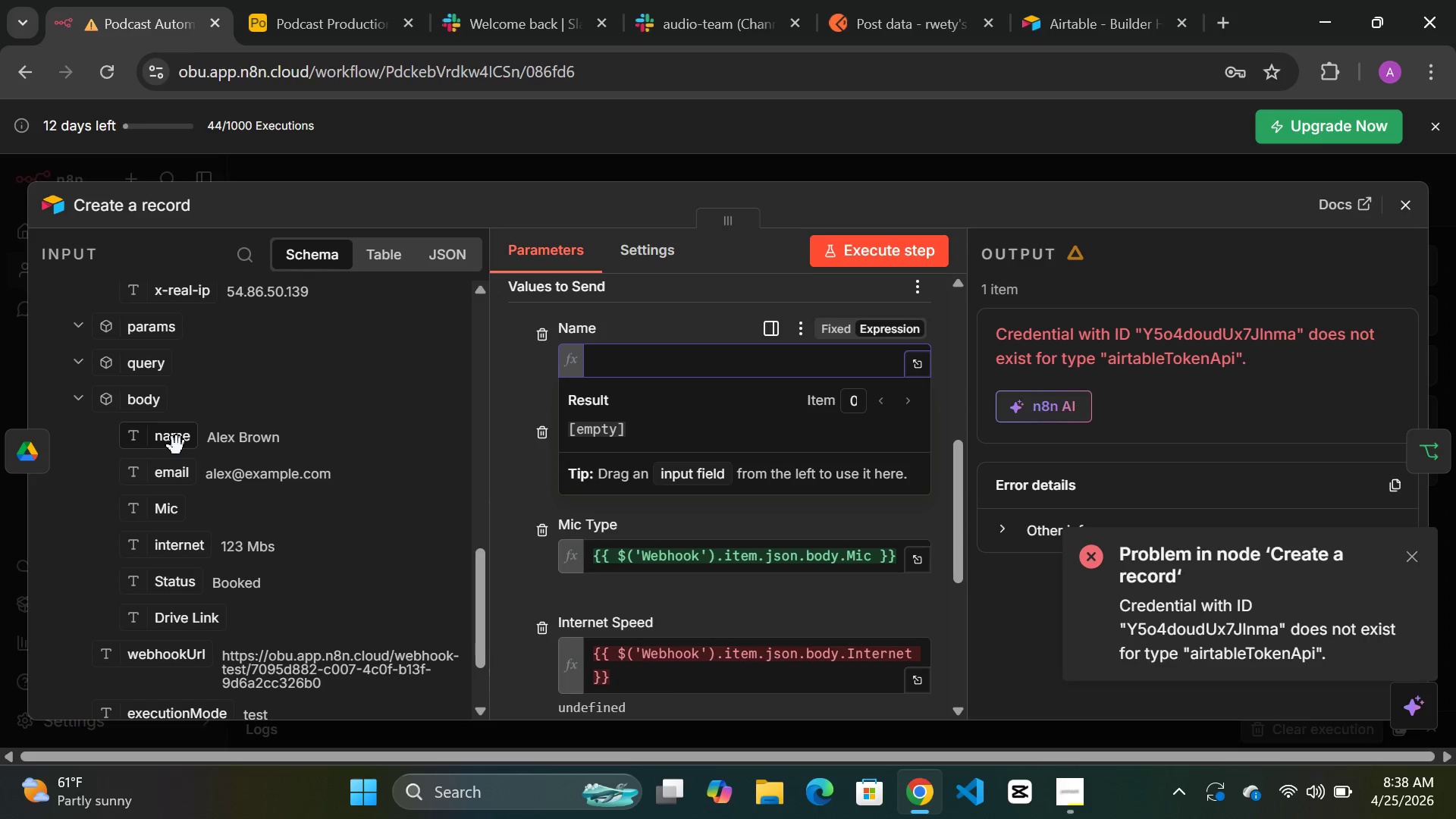 
left_click_drag(start_coordinate=[173, 441], to_coordinate=[649, 366])
 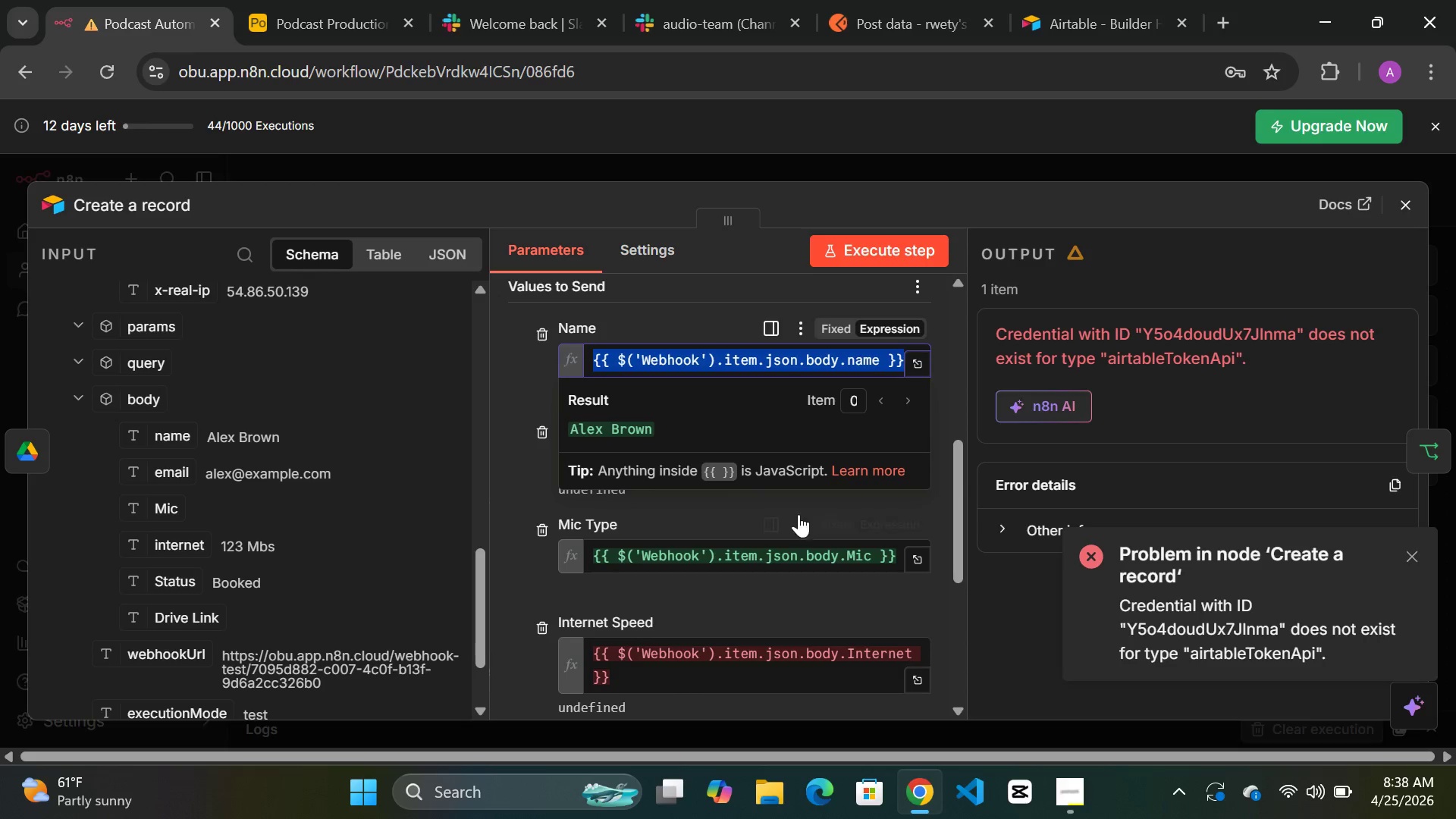 
left_click([767, 511])
 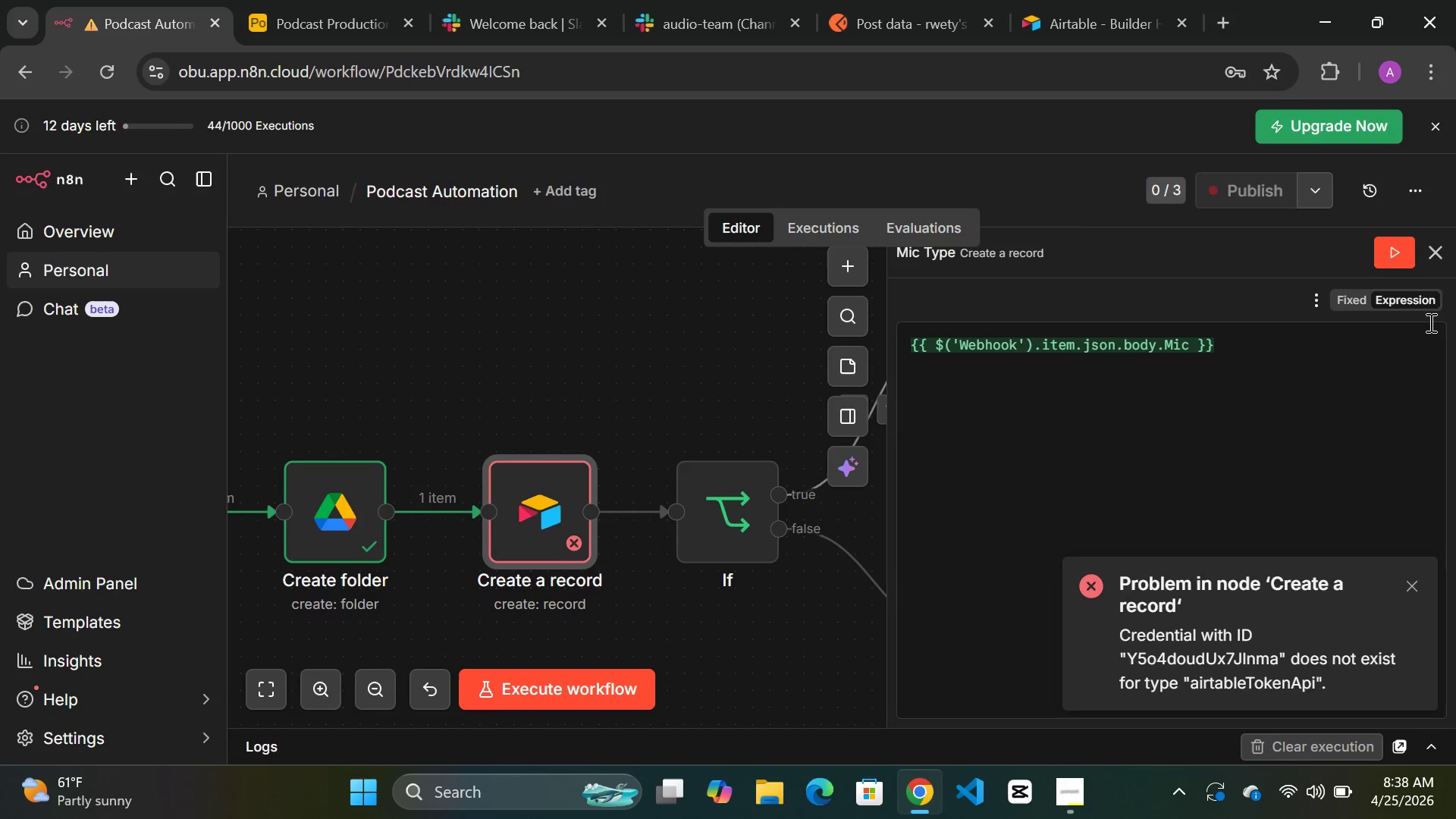 
left_click([1427, 249])
 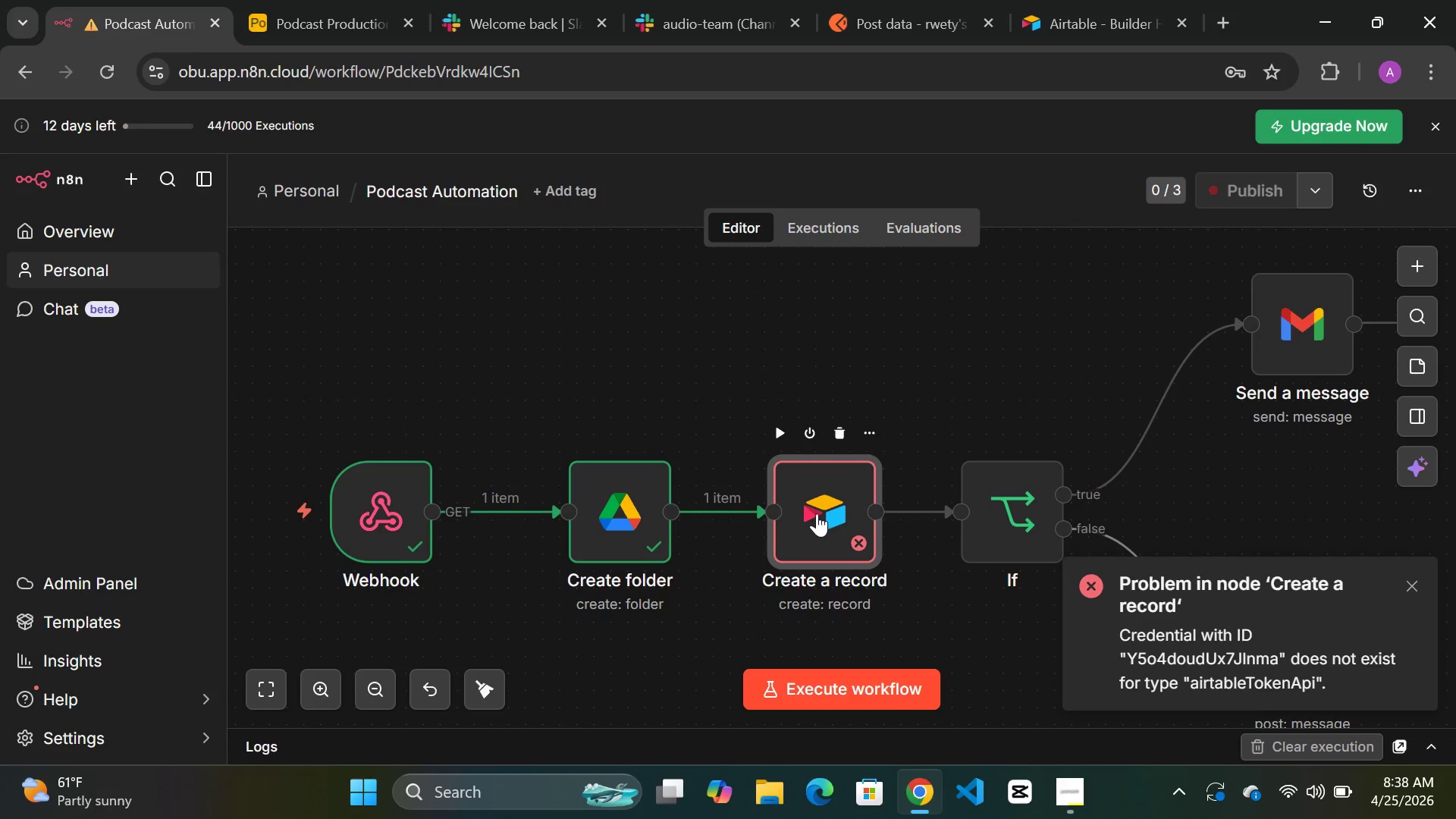 
double_click([817, 513])
 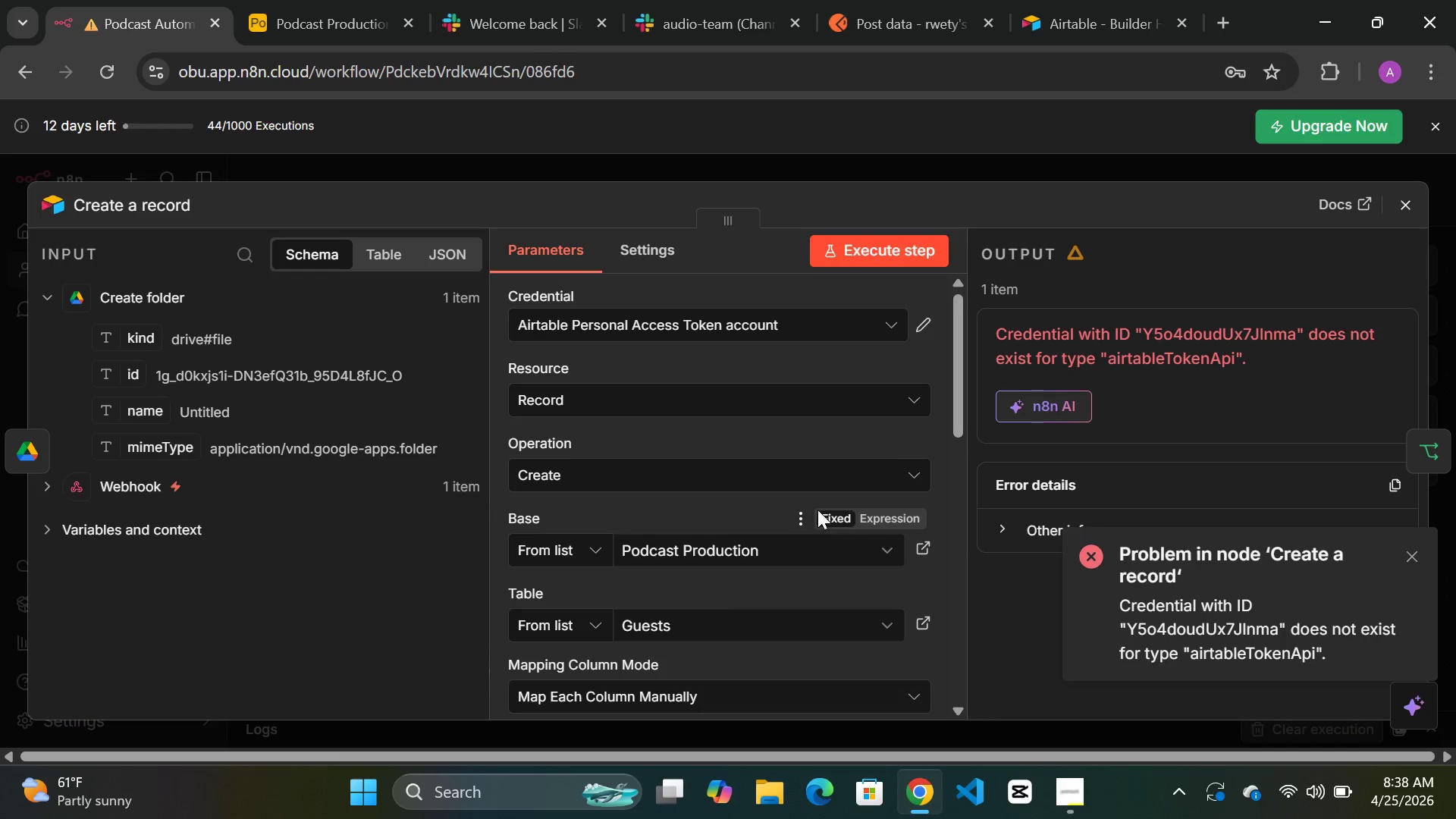 
scroll: coordinate [771, 558], scroll_direction: down, amount: 4.0
 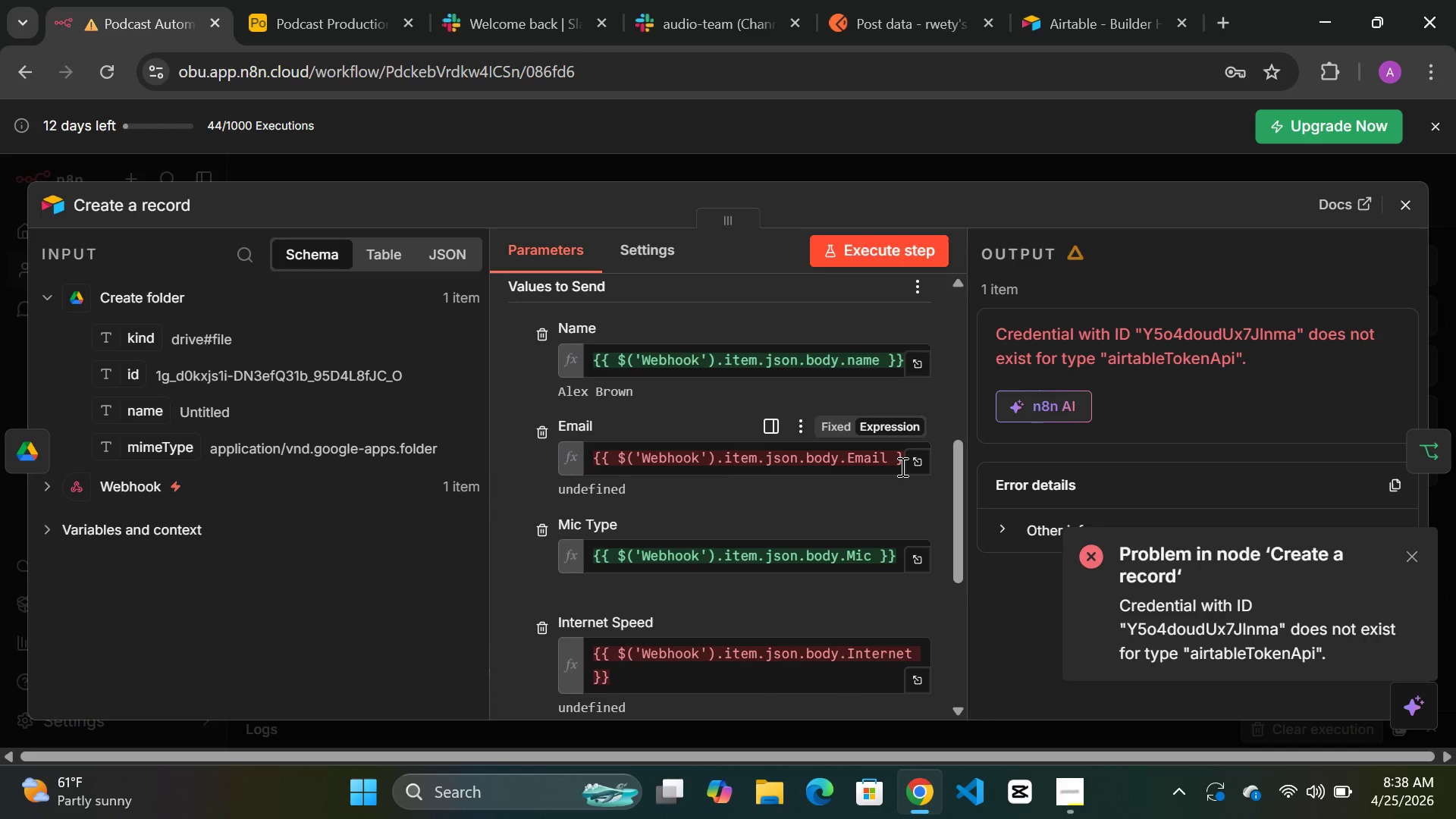 
left_click([901, 461])
 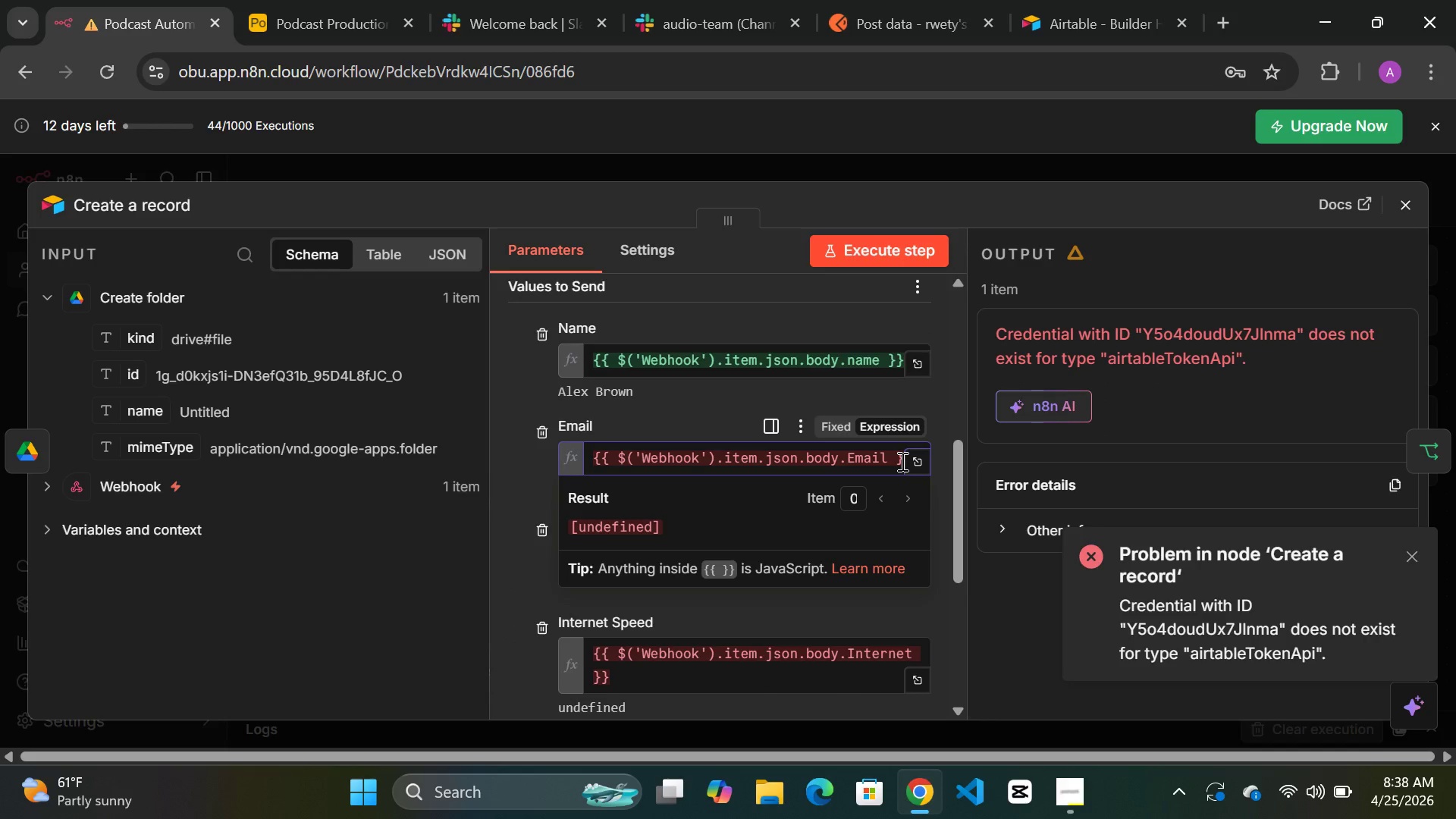 
left_click_drag(start_coordinate=[901, 461], to_coordinate=[591, 461])
 